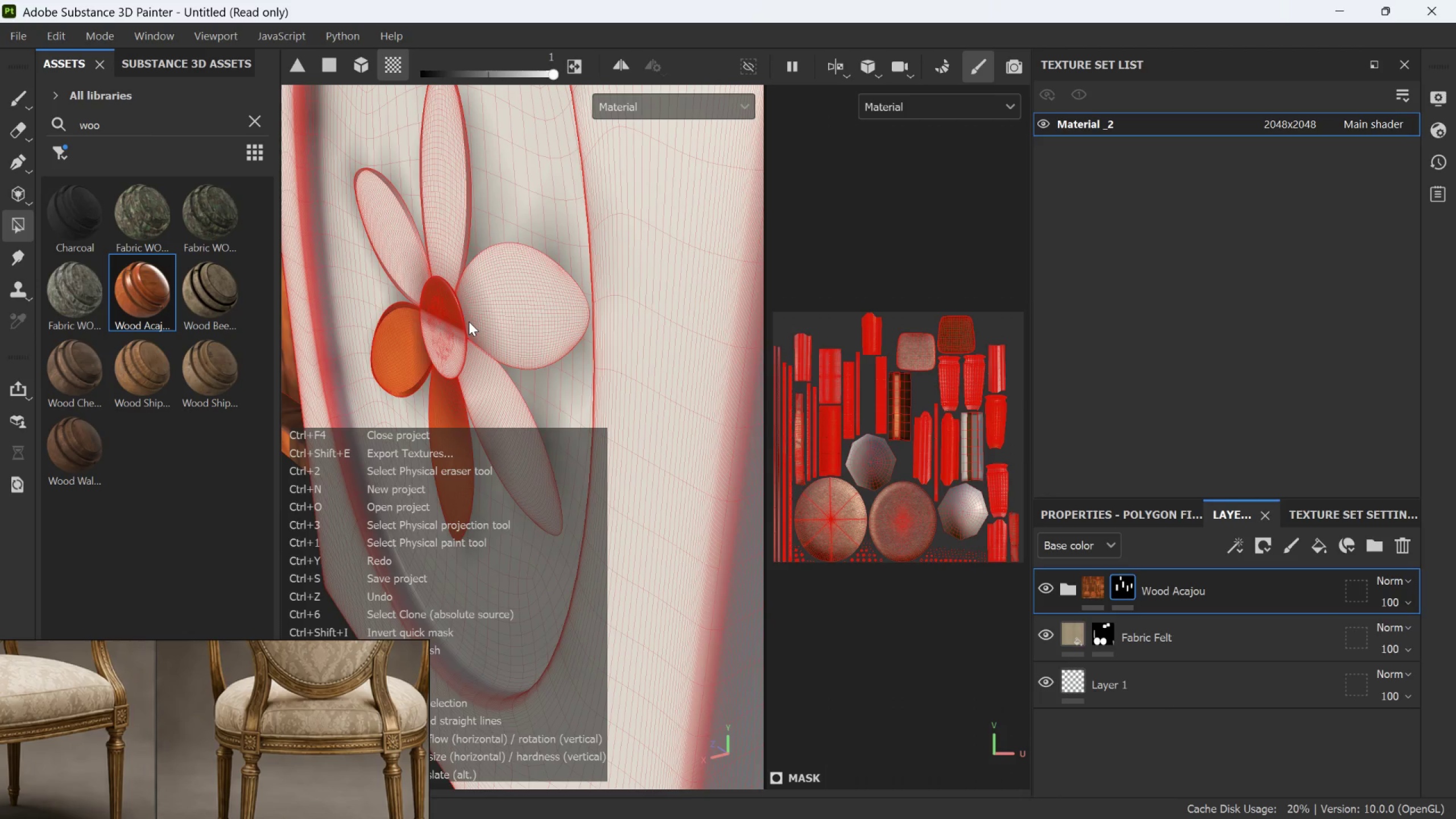 
key(Control+Z)
 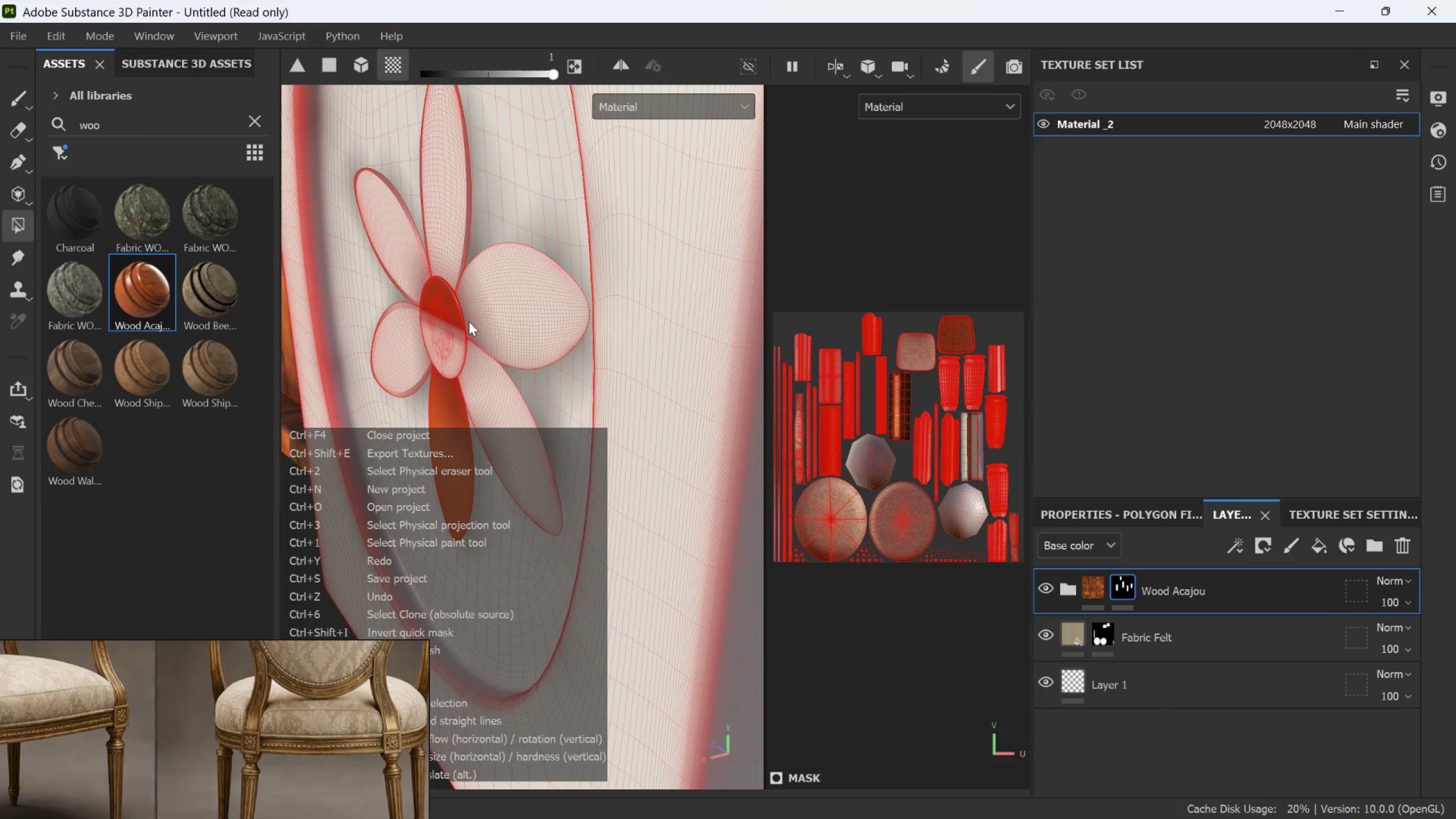 
key(Control+Z)
 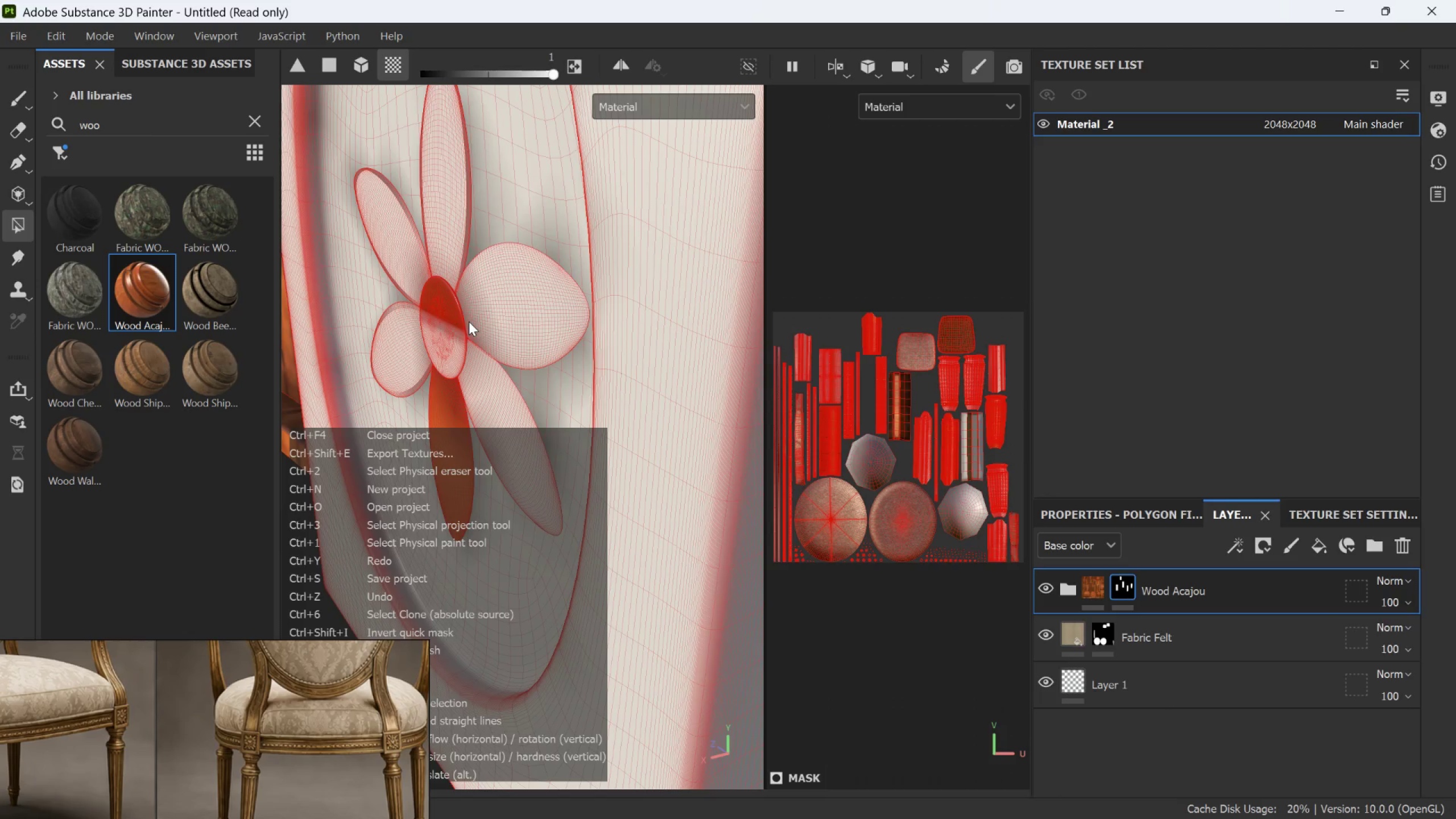 
key(Control+Z)
 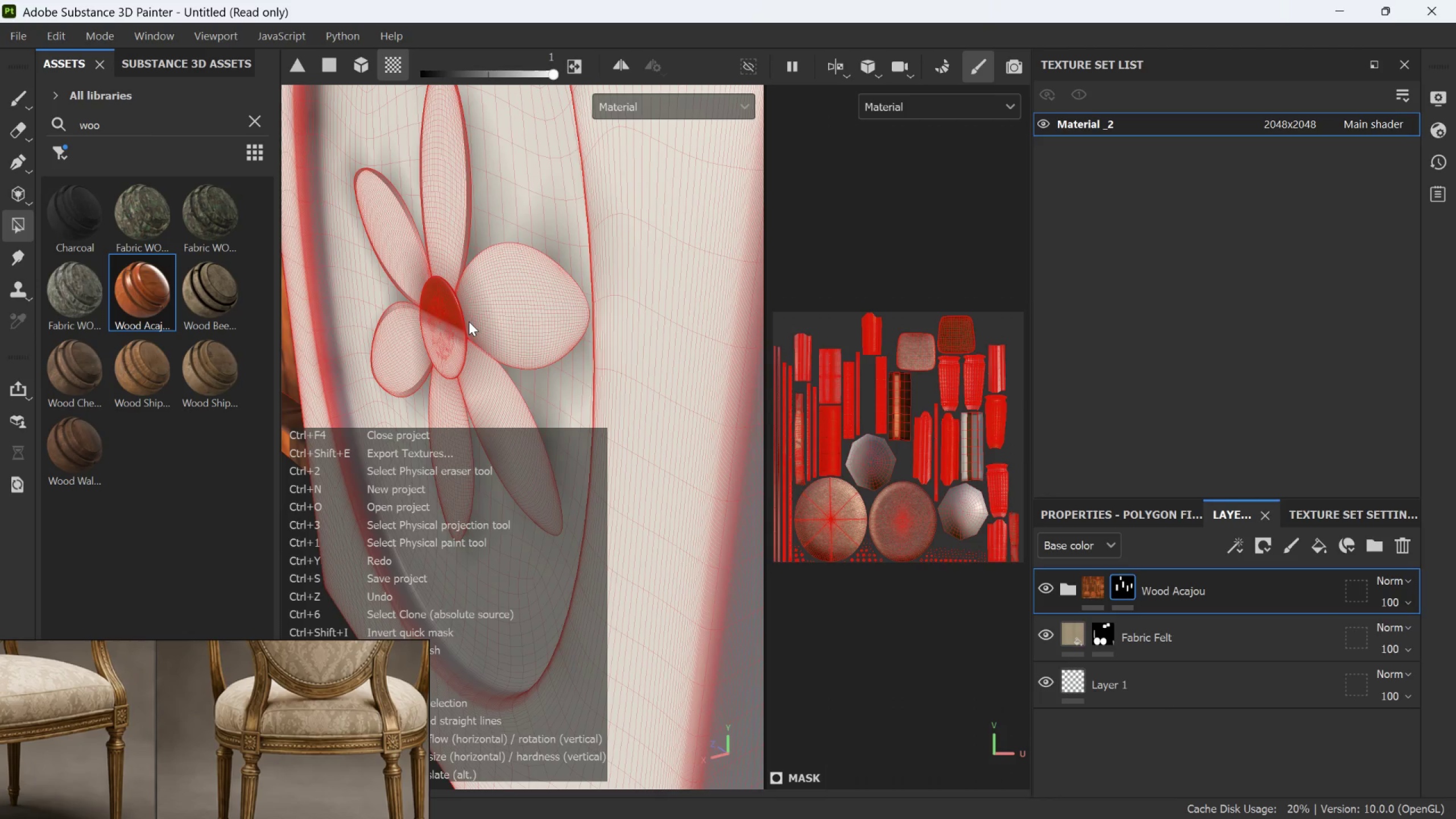 
key(Control+Z)
 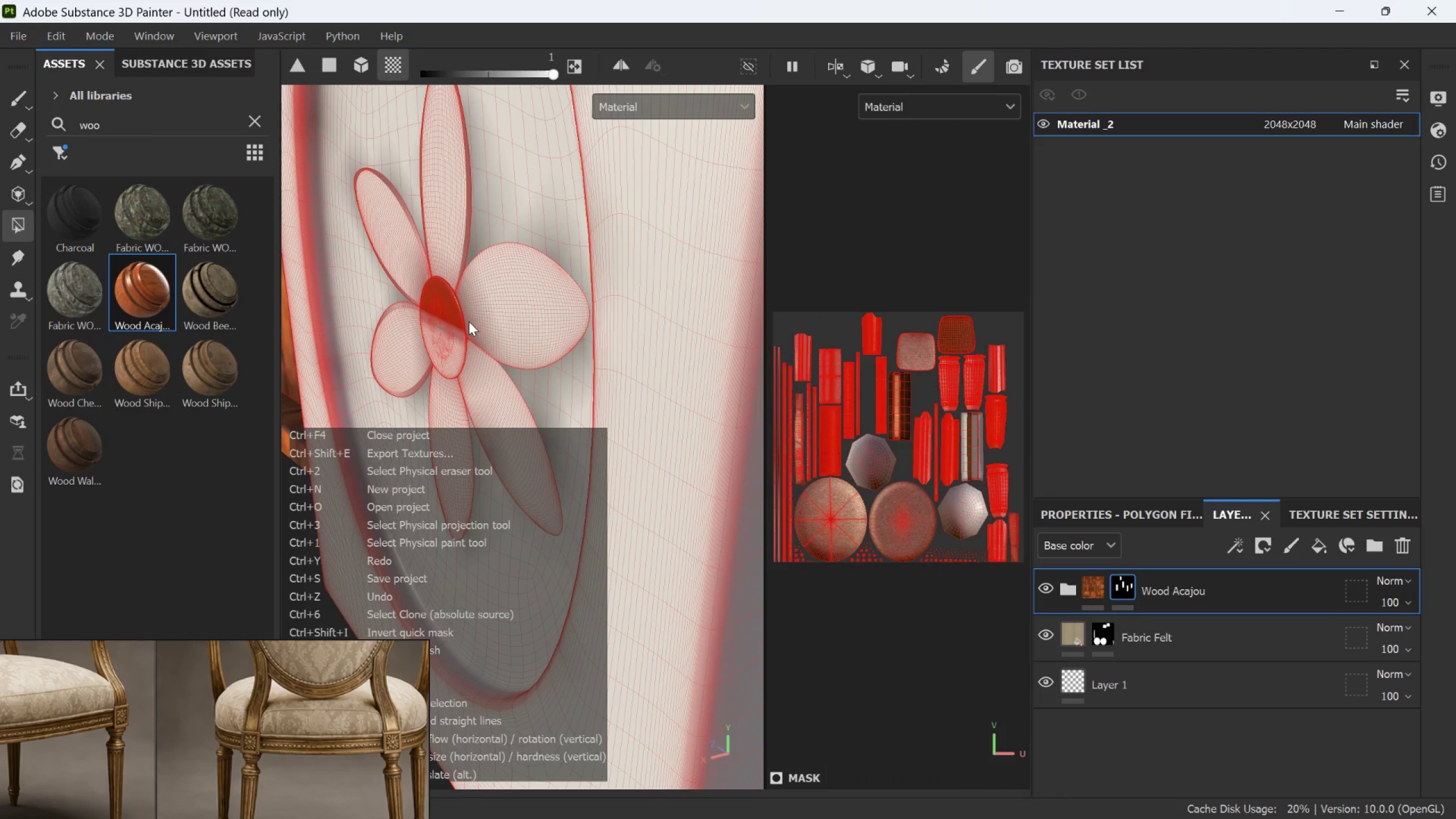 
key(Control+Z)
 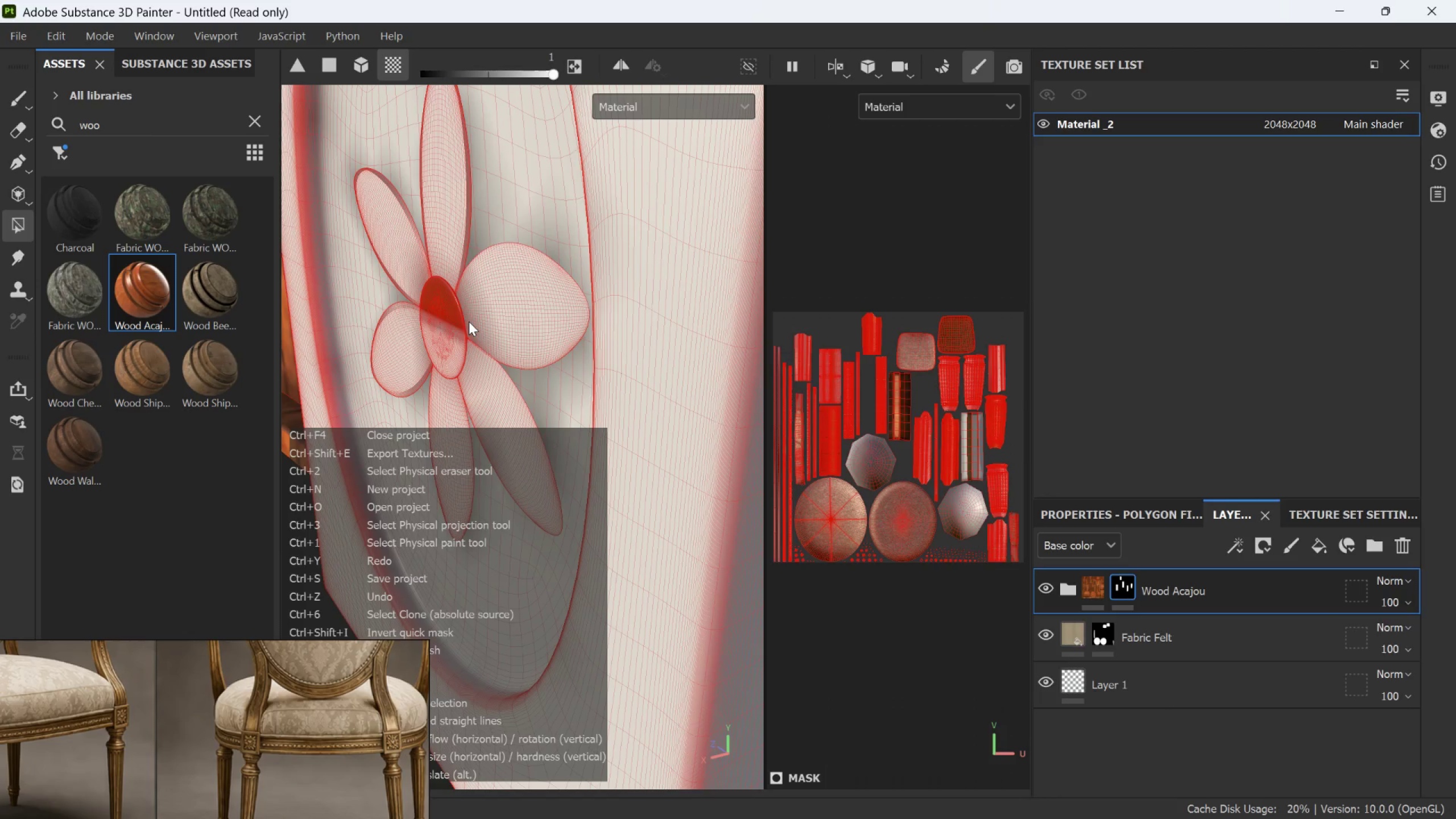 
key(Control+Z)
 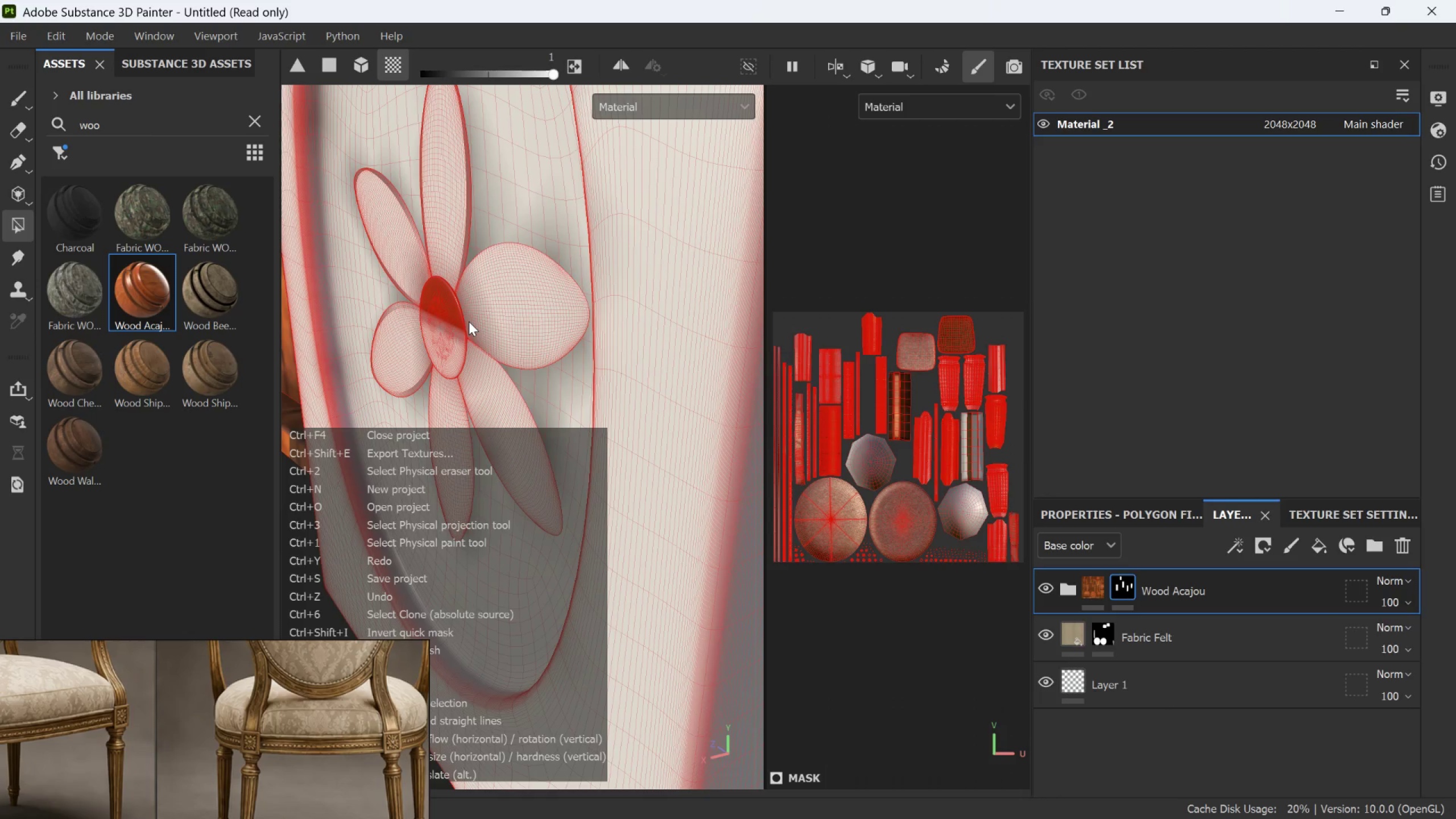 
key(Control+Z)
 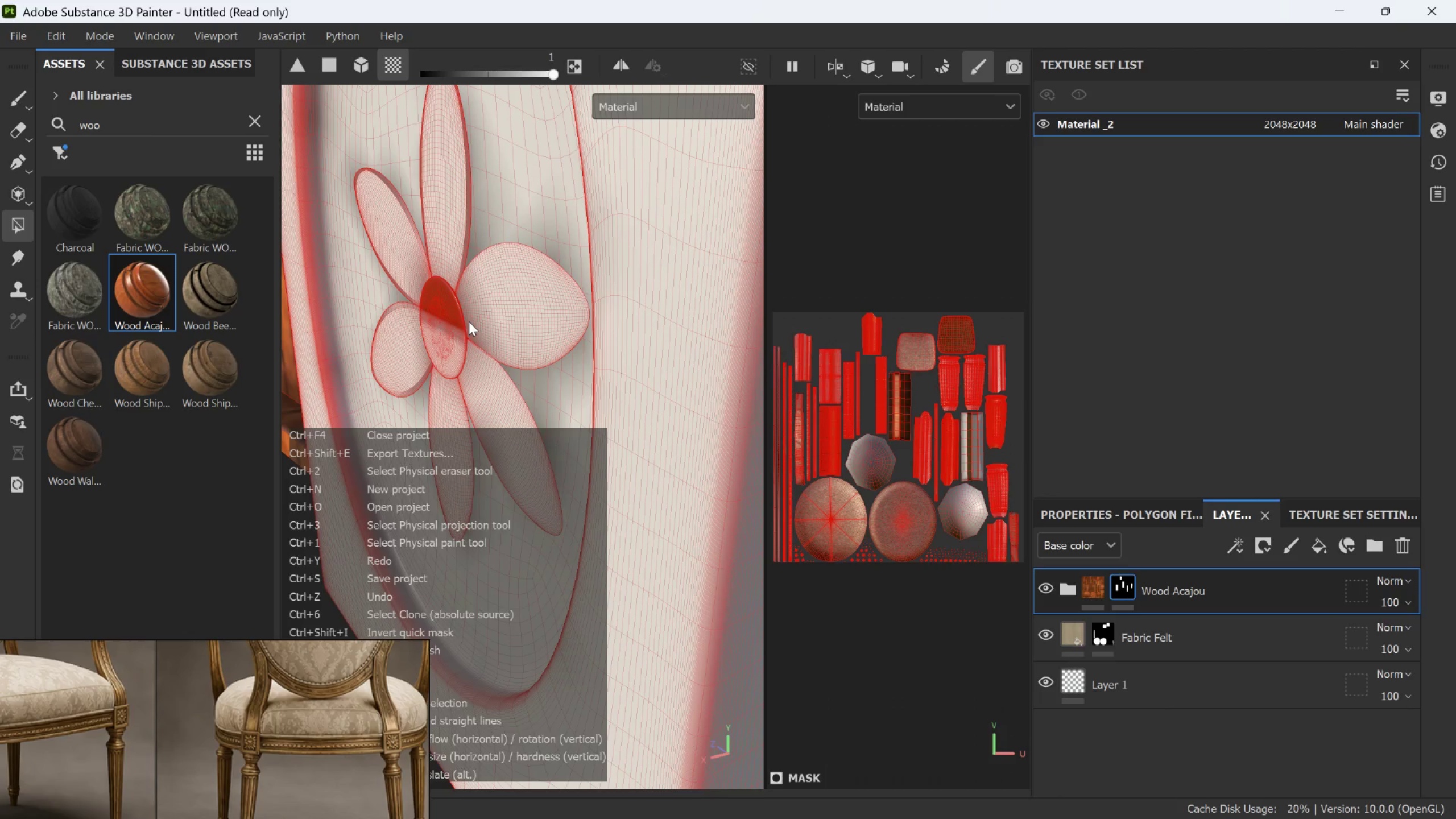 
hold_key(key=AltLeft, duration=0.69)
left_click_drag(start_coordinate=[456, 341], to_coordinate=[614, 298])
 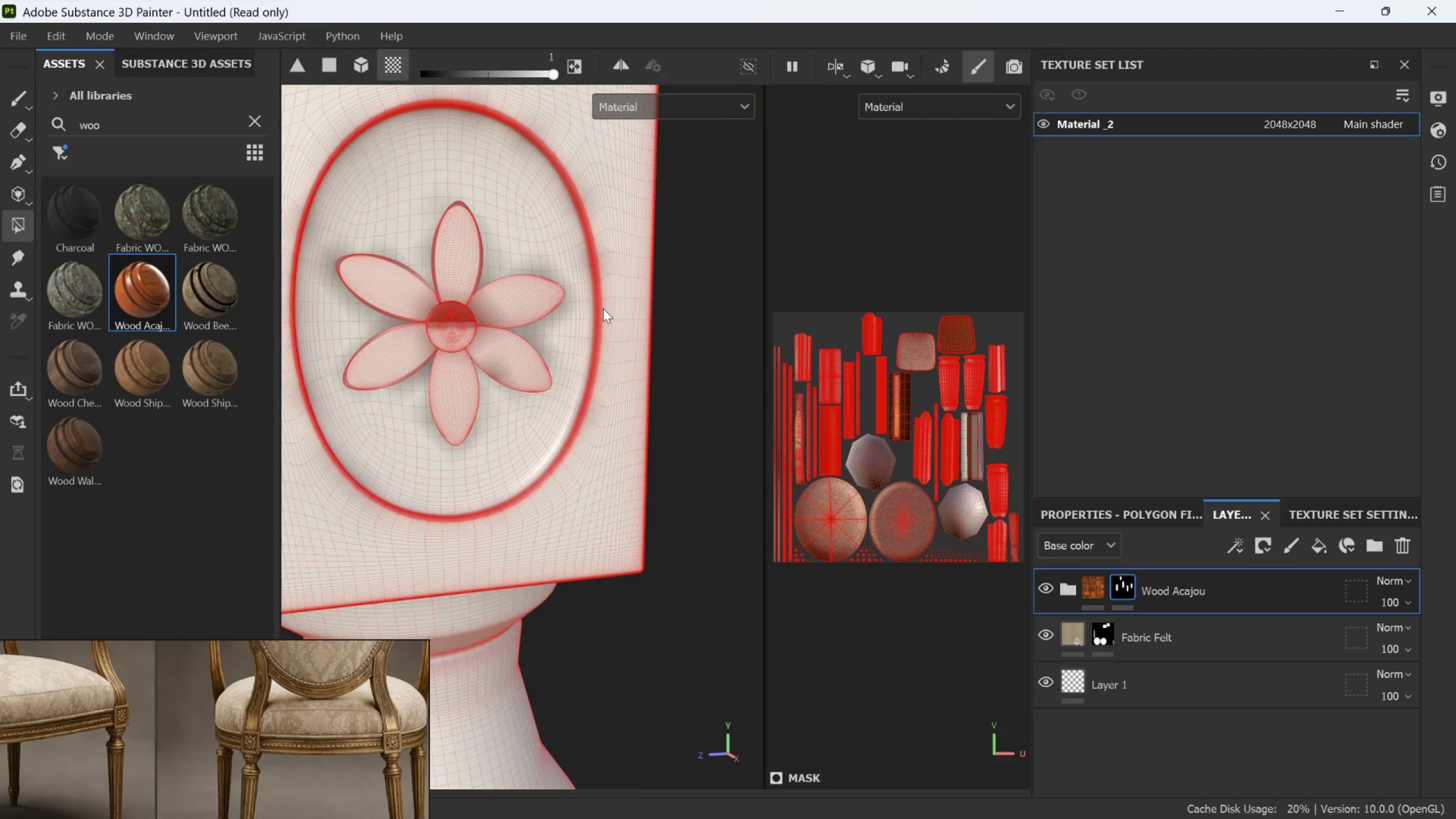 
scroll: coordinate [465, 327], scroll_direction: down, amount: 8.0
 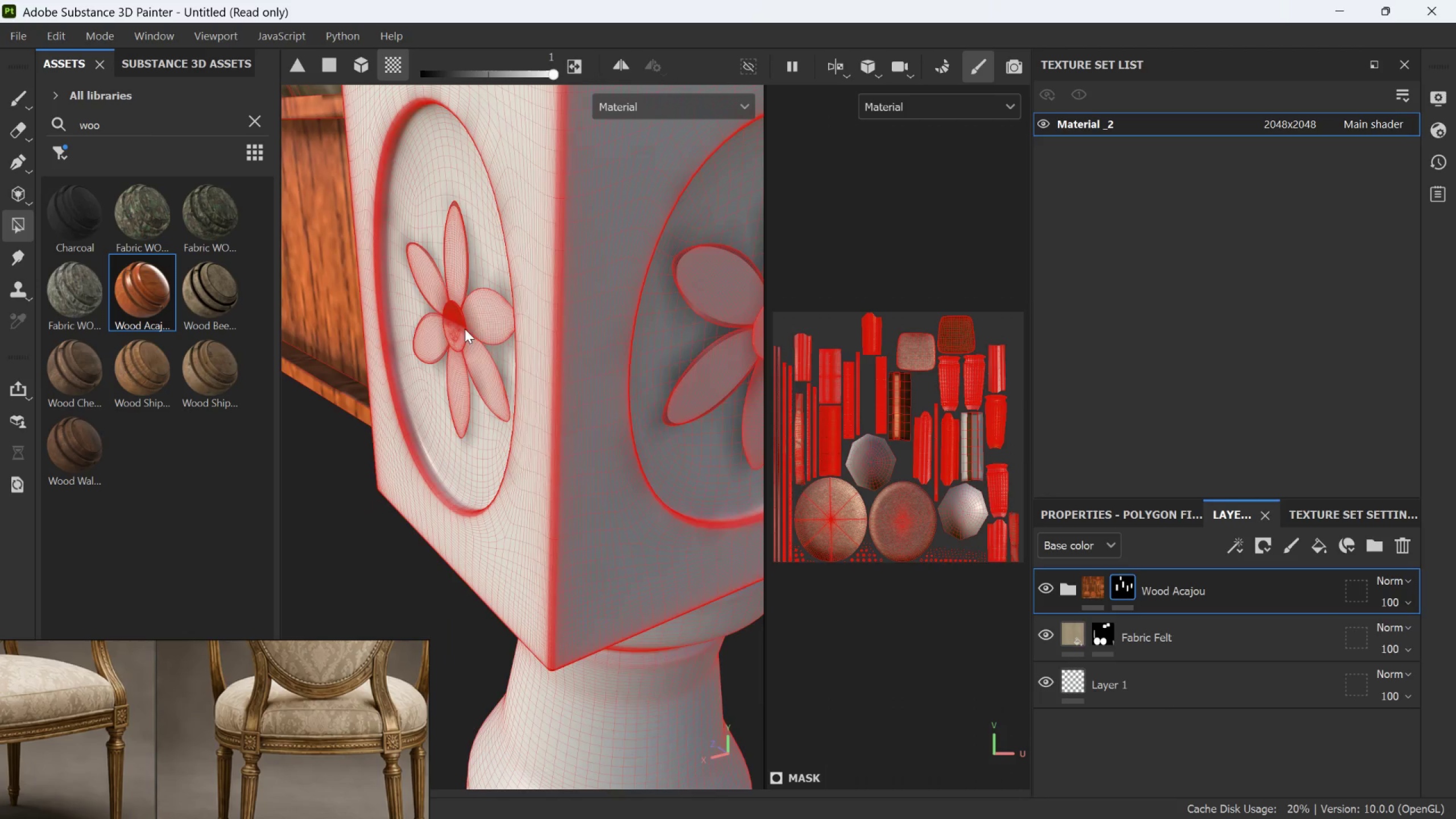 
key(Control+Z)
 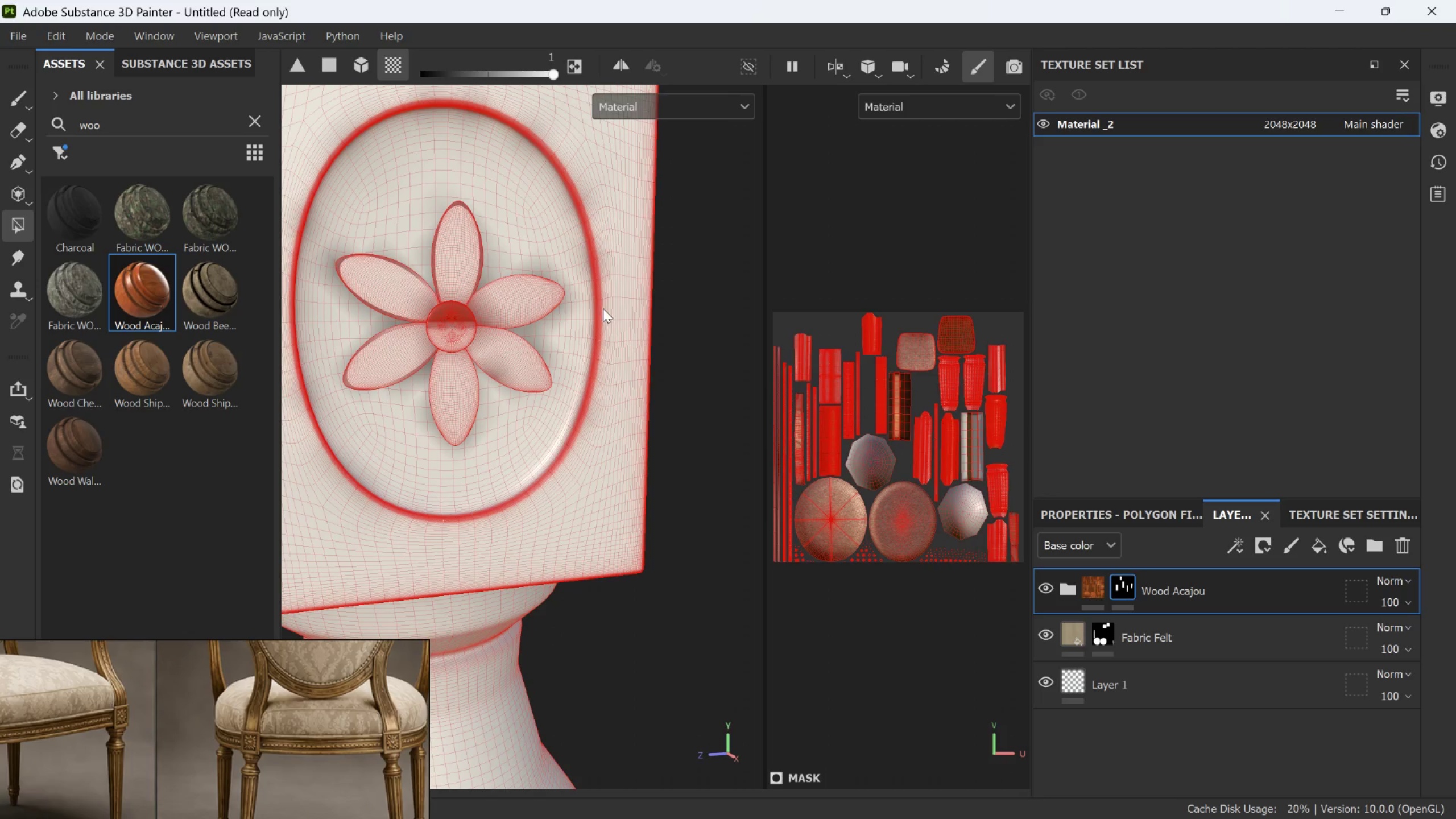 
key(Control+Z)
 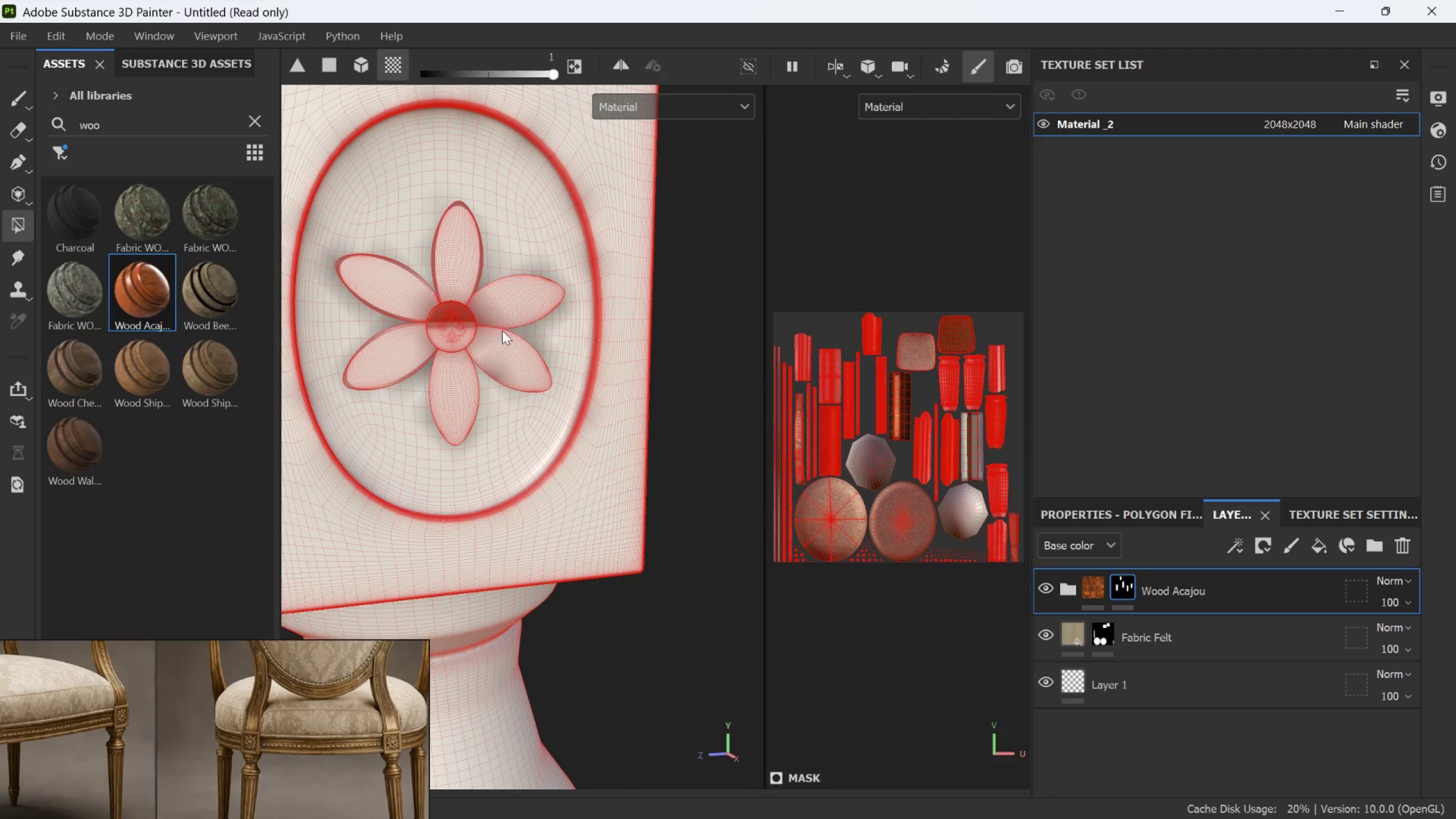 
key(Control+Z)
 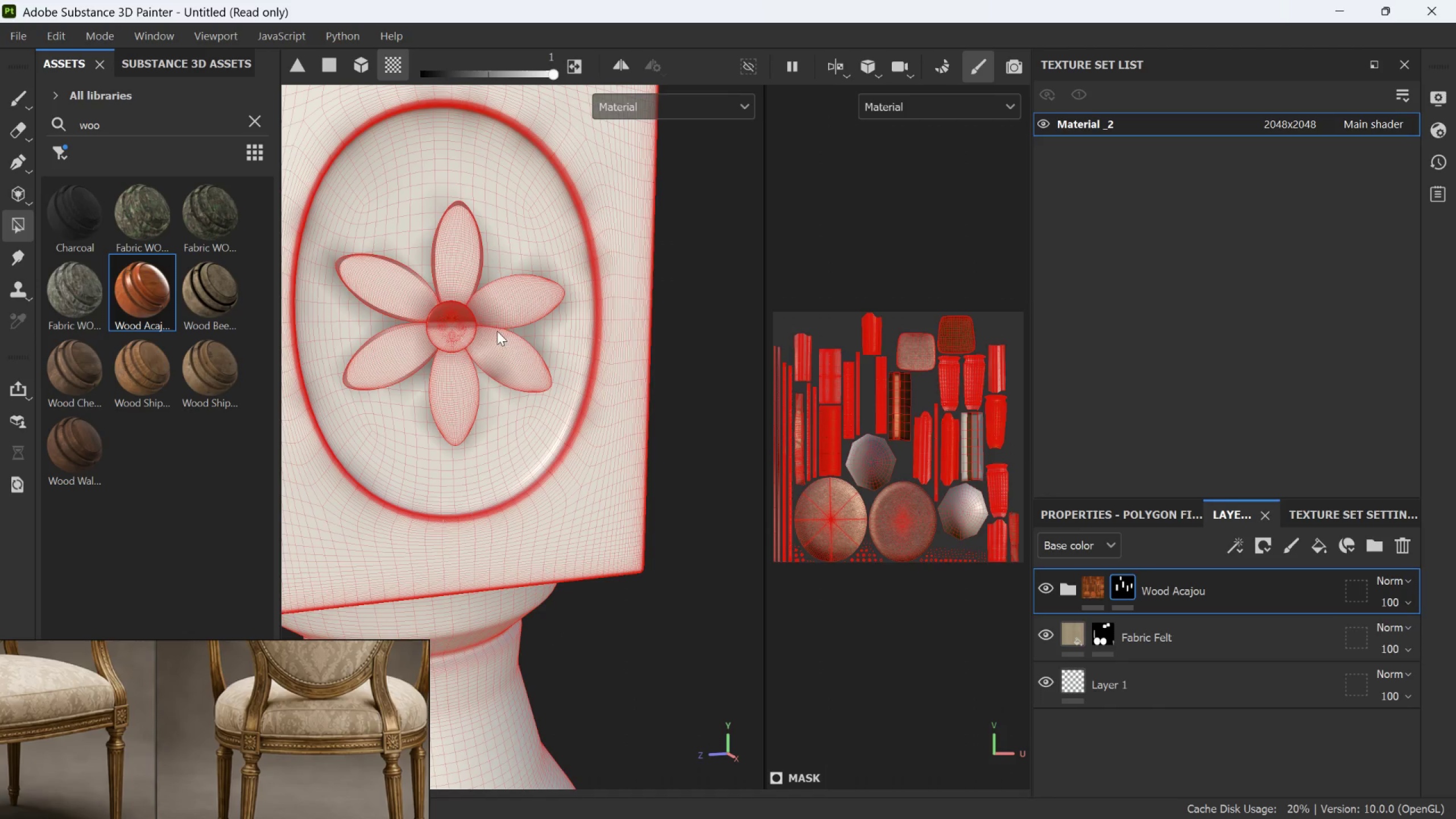 
key(Control+Z)
 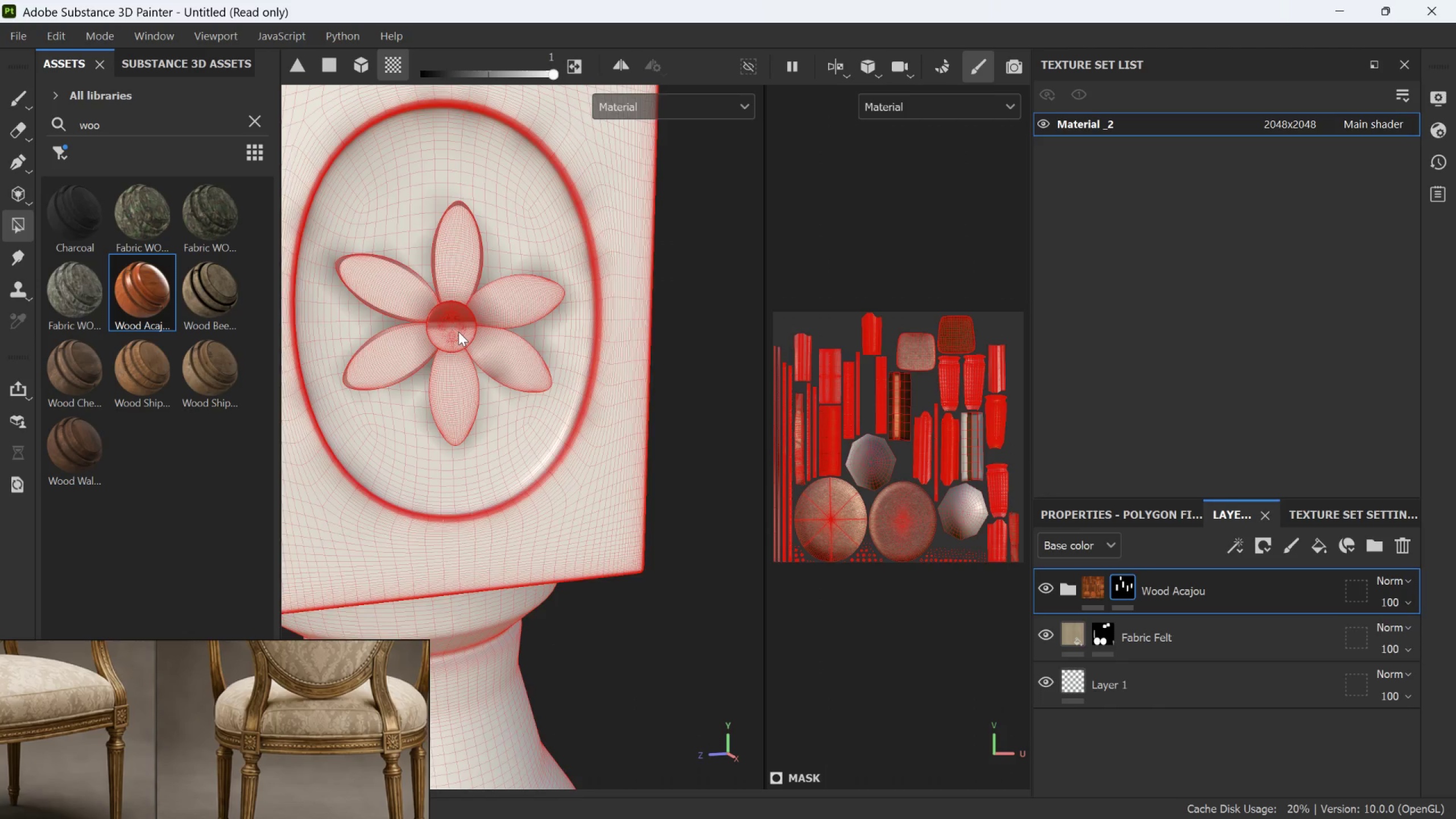 
scroll: coordinate [475, 340], scroll_direction: down, amount: 17.0
 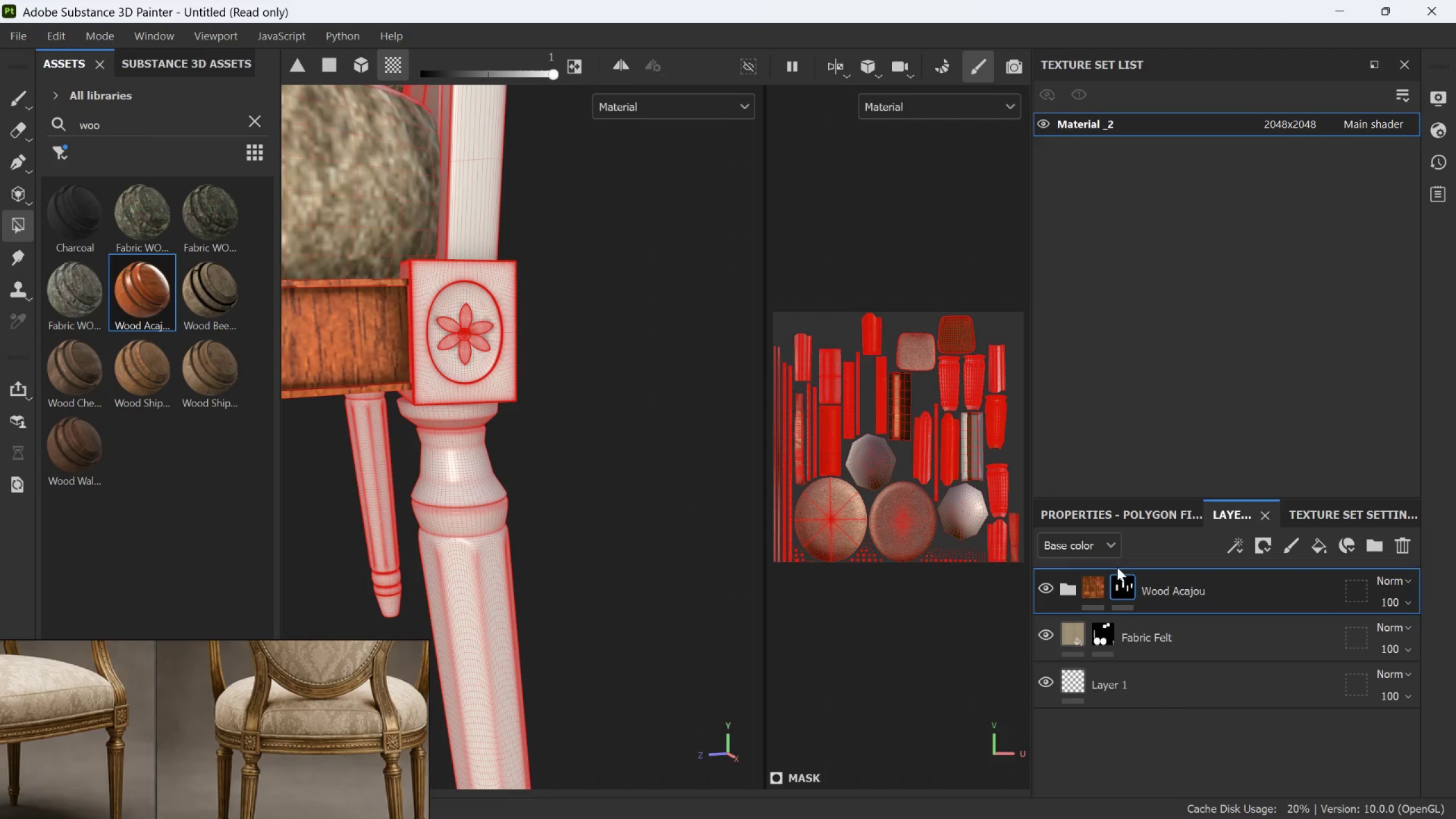 
left_click([482, 279])
 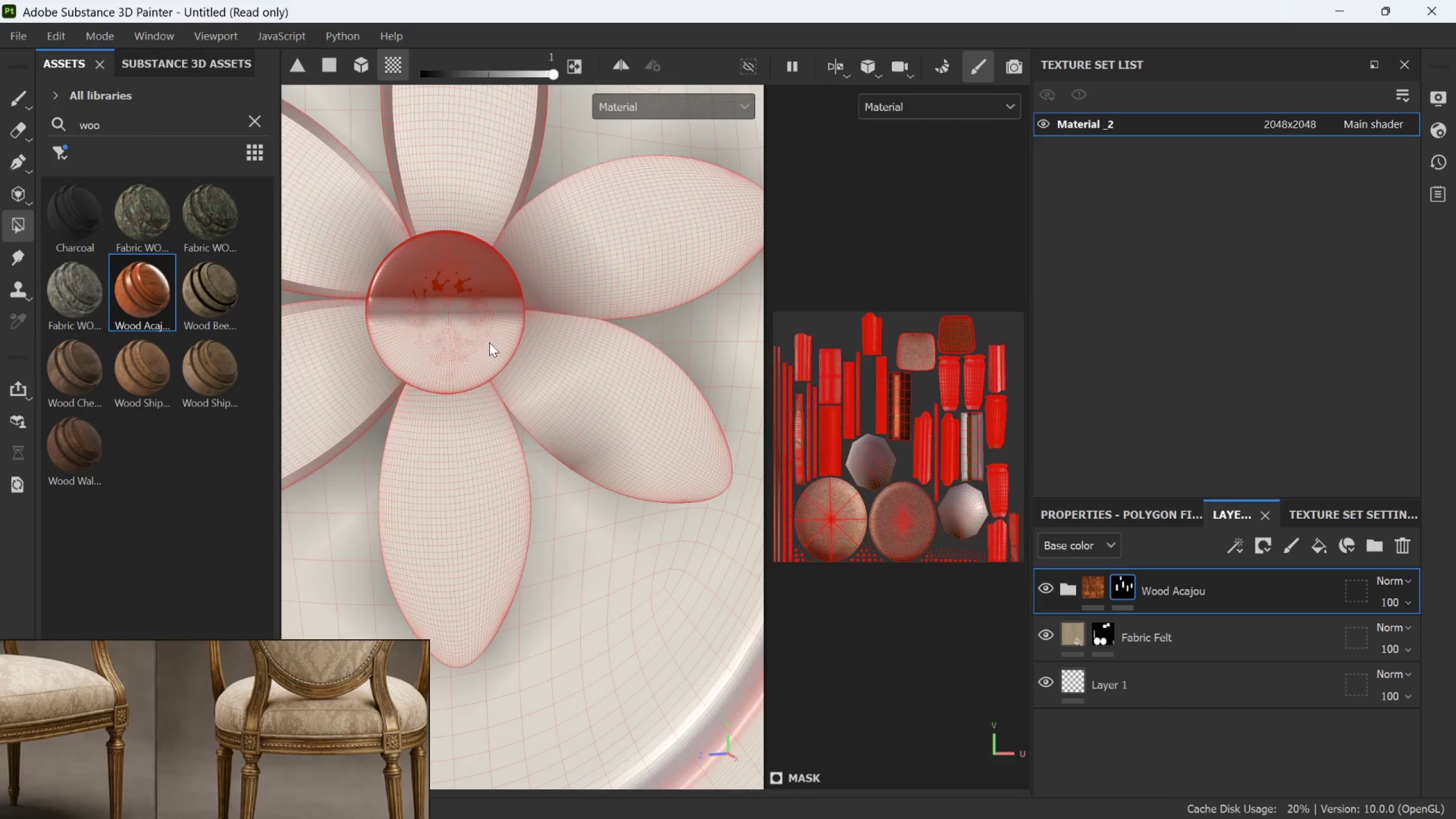 
scroll: coordinate [482, 312], scroll_direction: up, amount: 25.0
 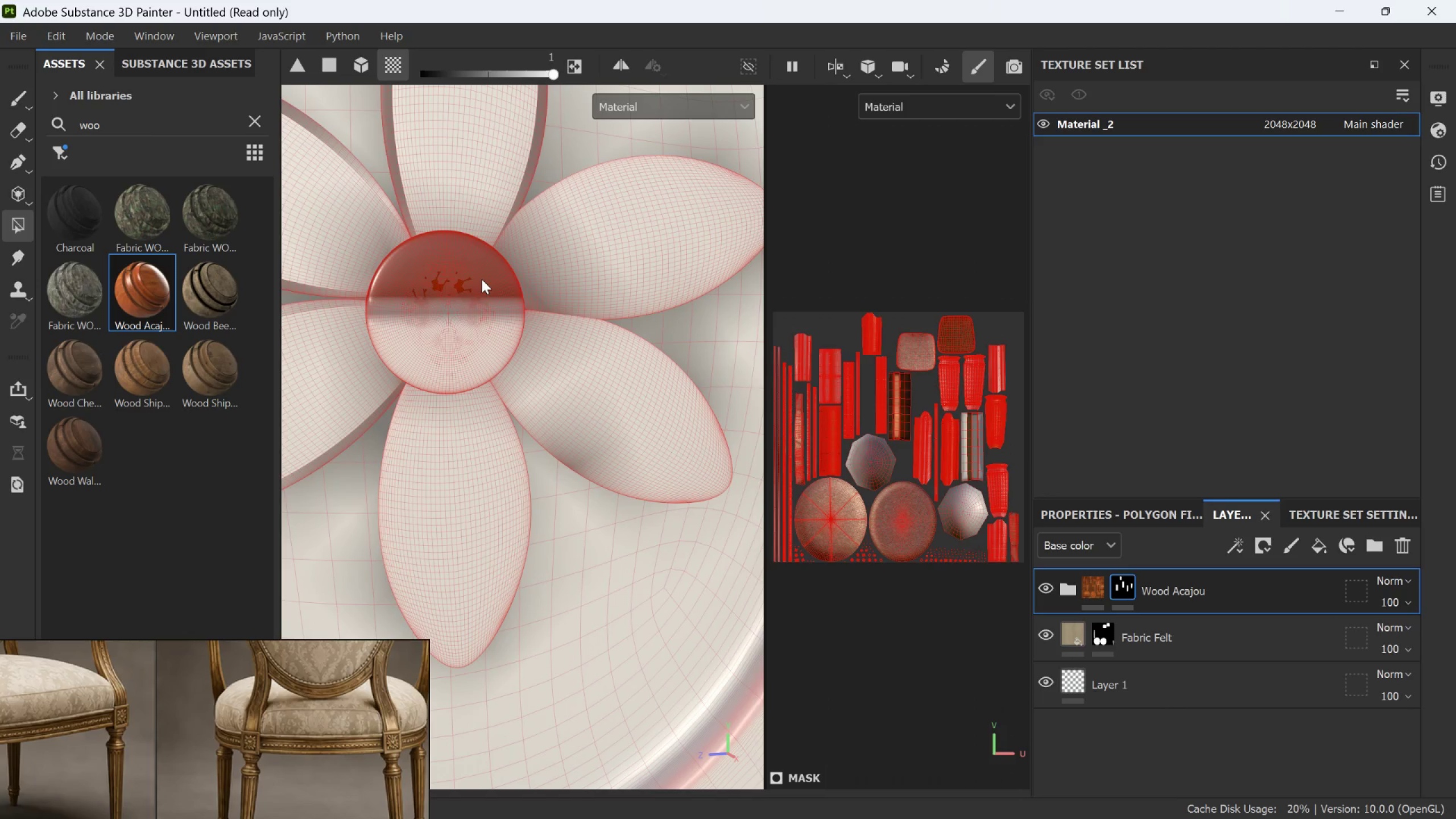 
double_click([489, 343])
 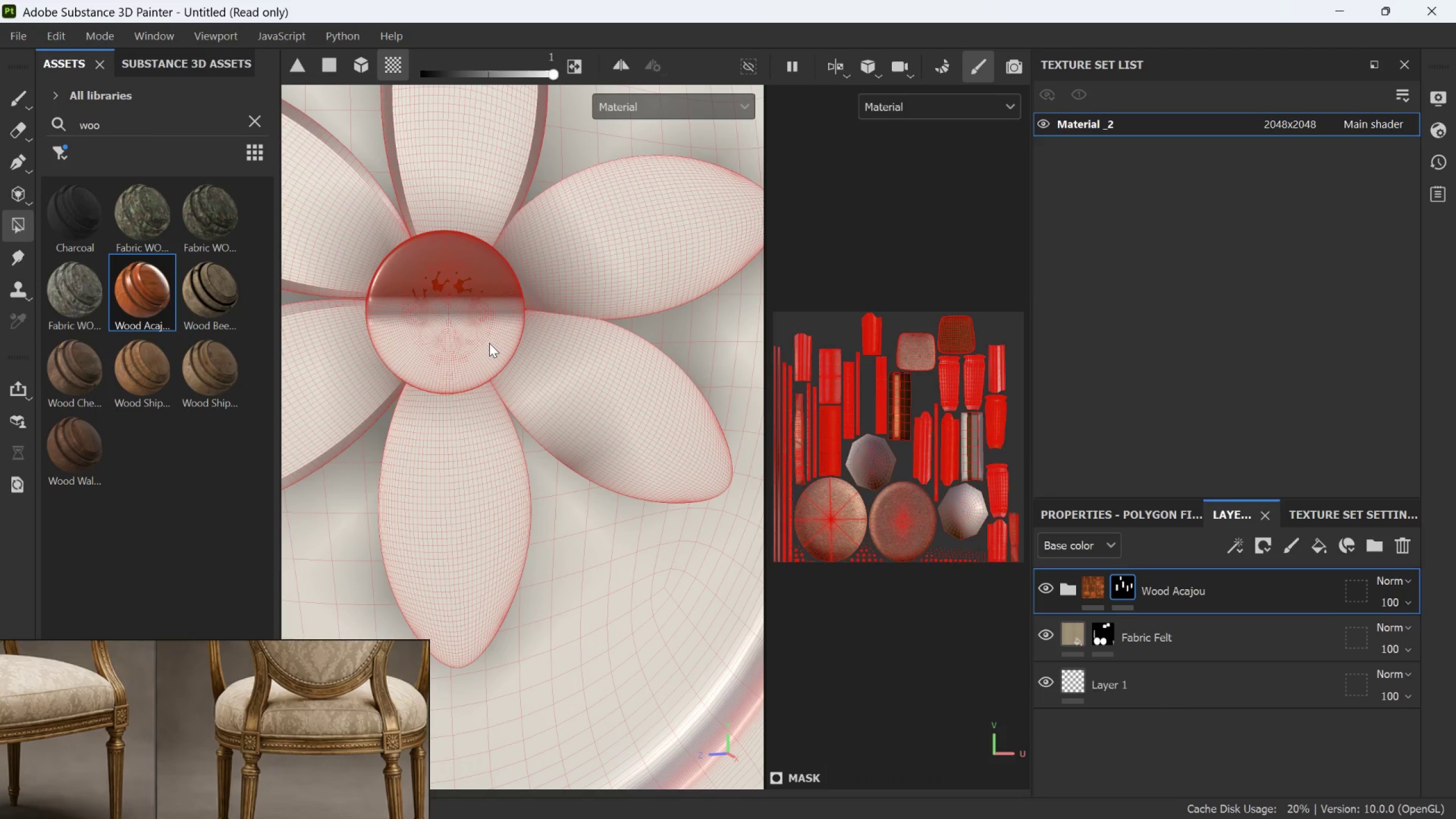 
triple_click([489, 343])
 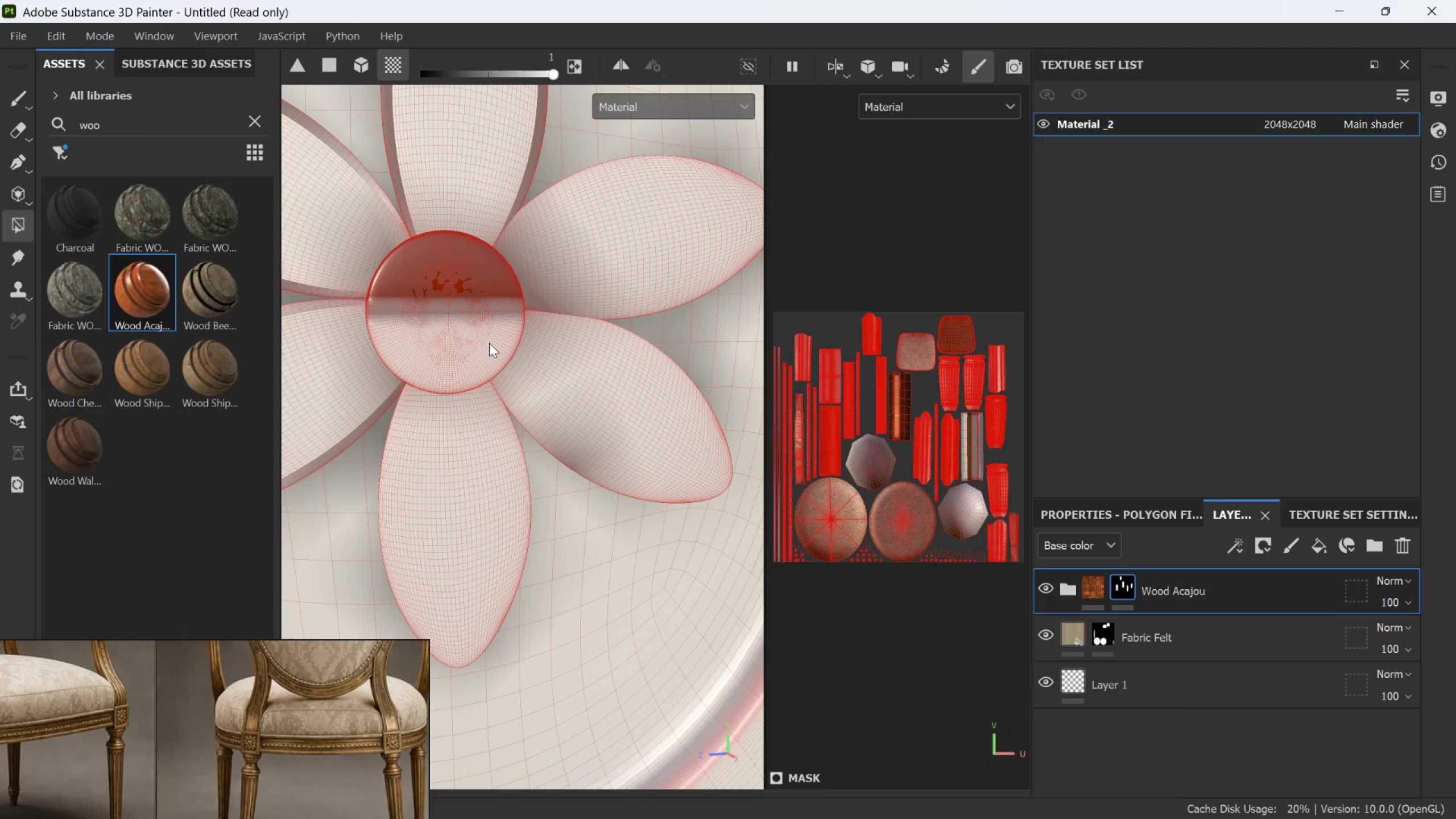 
scroll: coordinate [489, 343], scroll_direction: down, amount: 9.0
 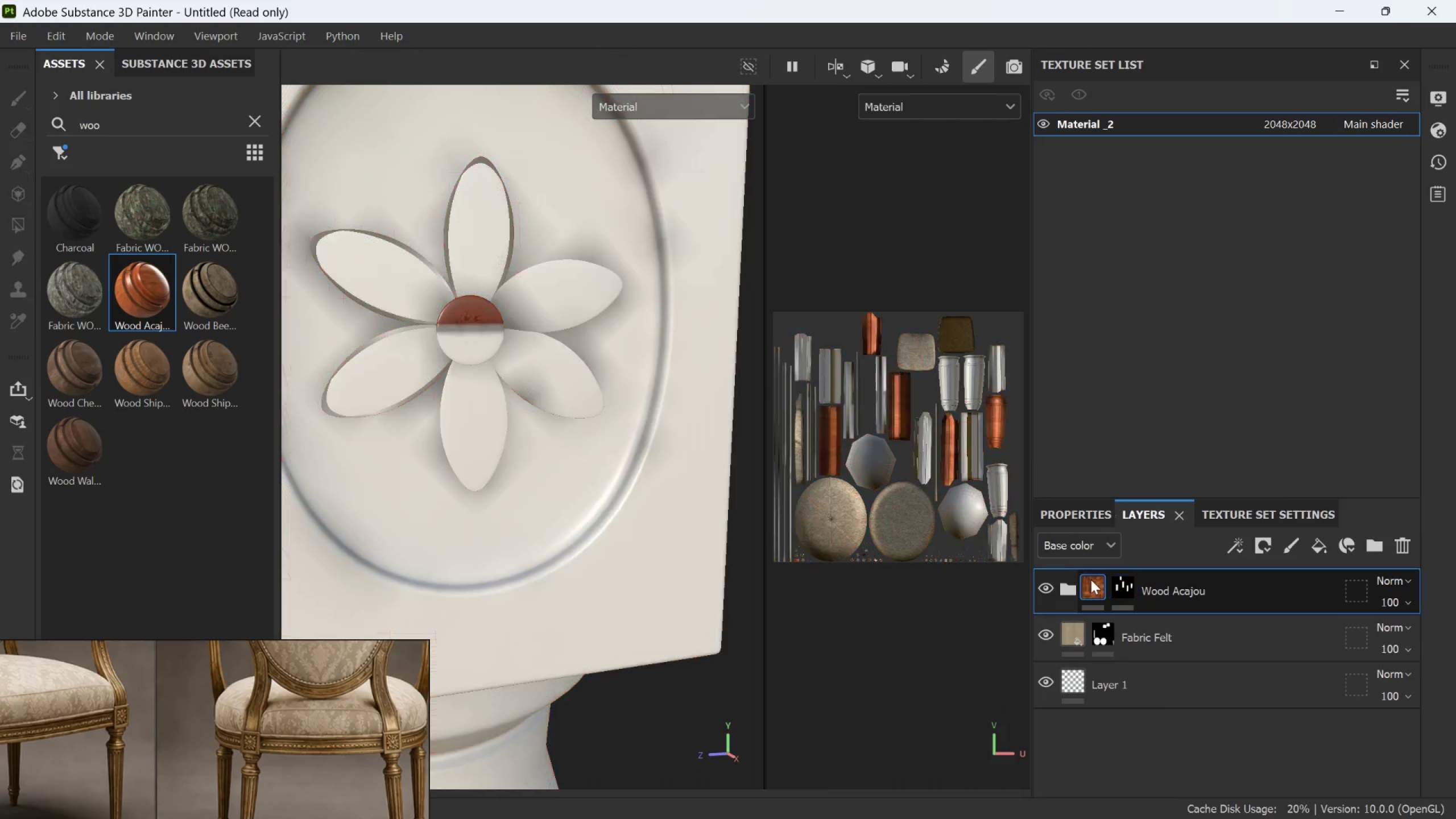 
key(Control+Z)
 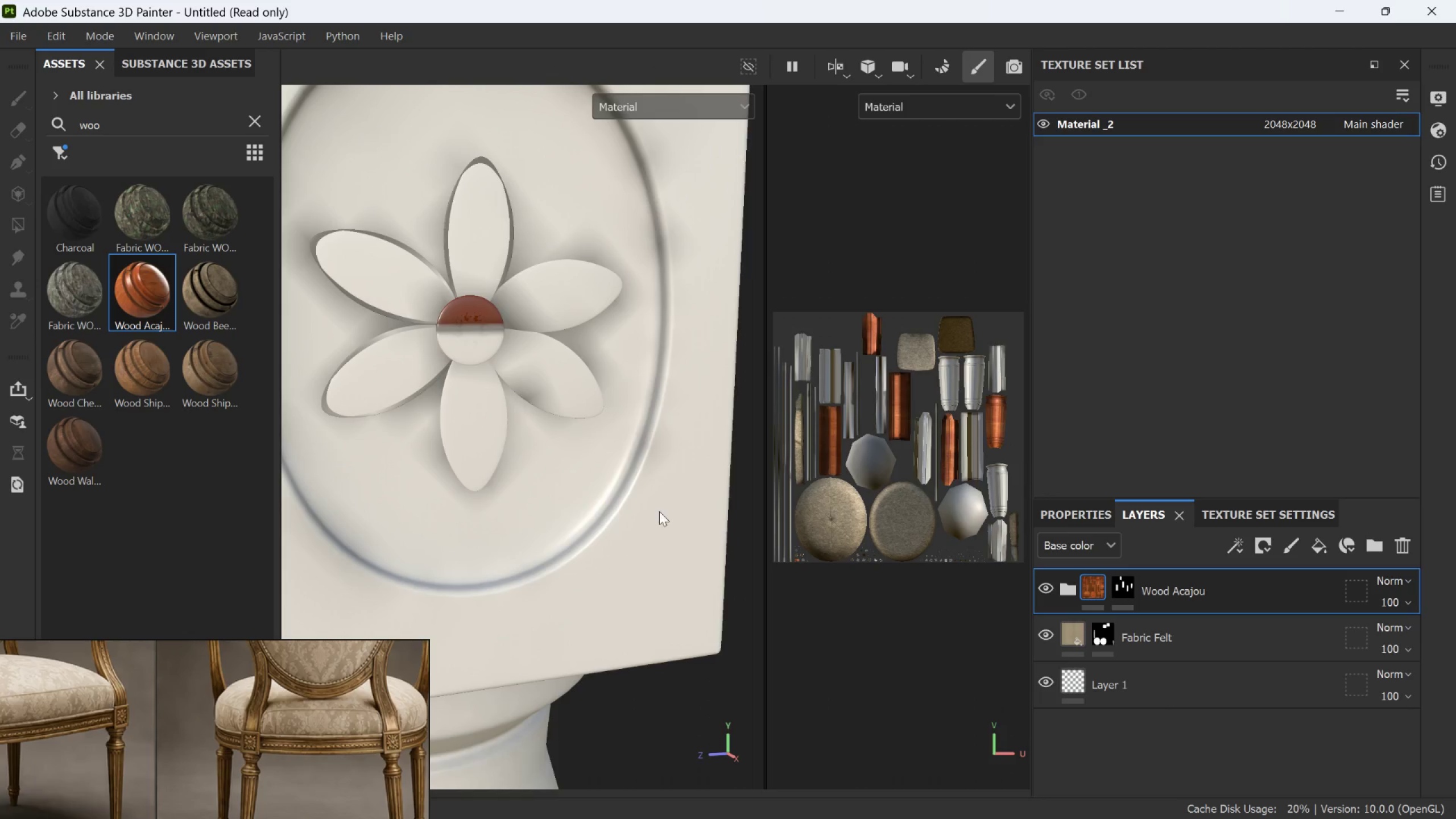 
key(Control+Z)
 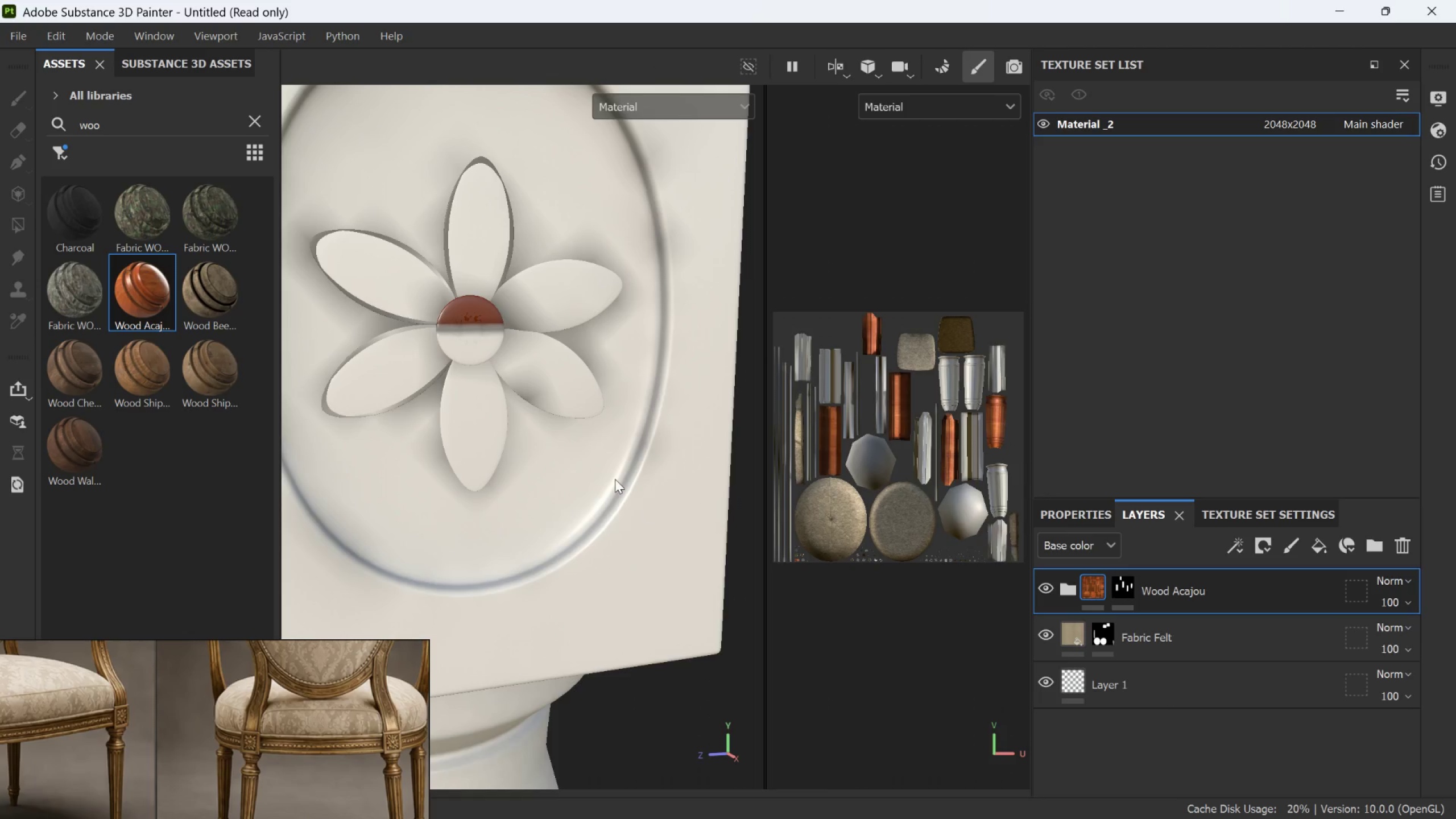 
key(Control+Z)
 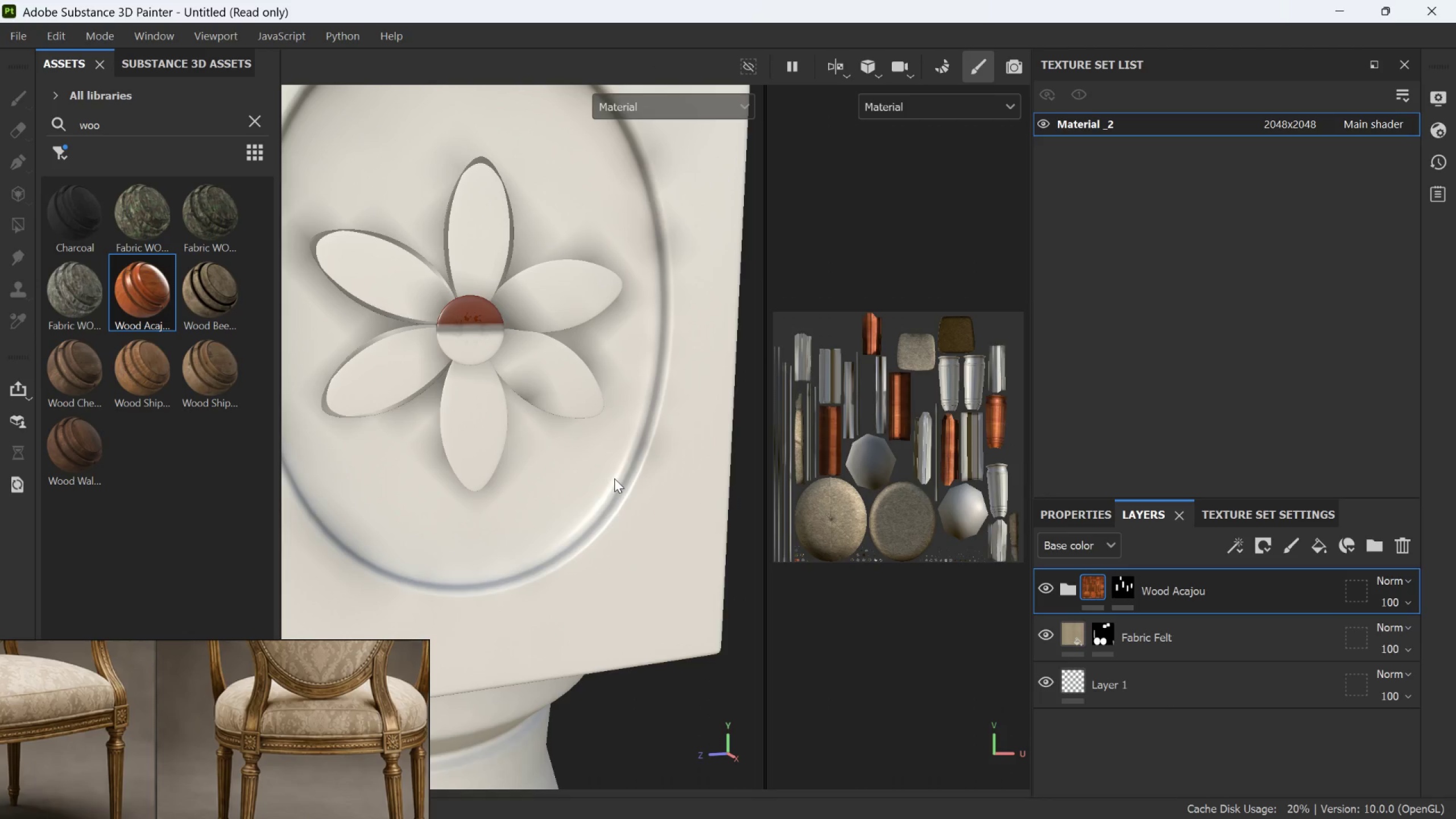 
key(Control+Z)
 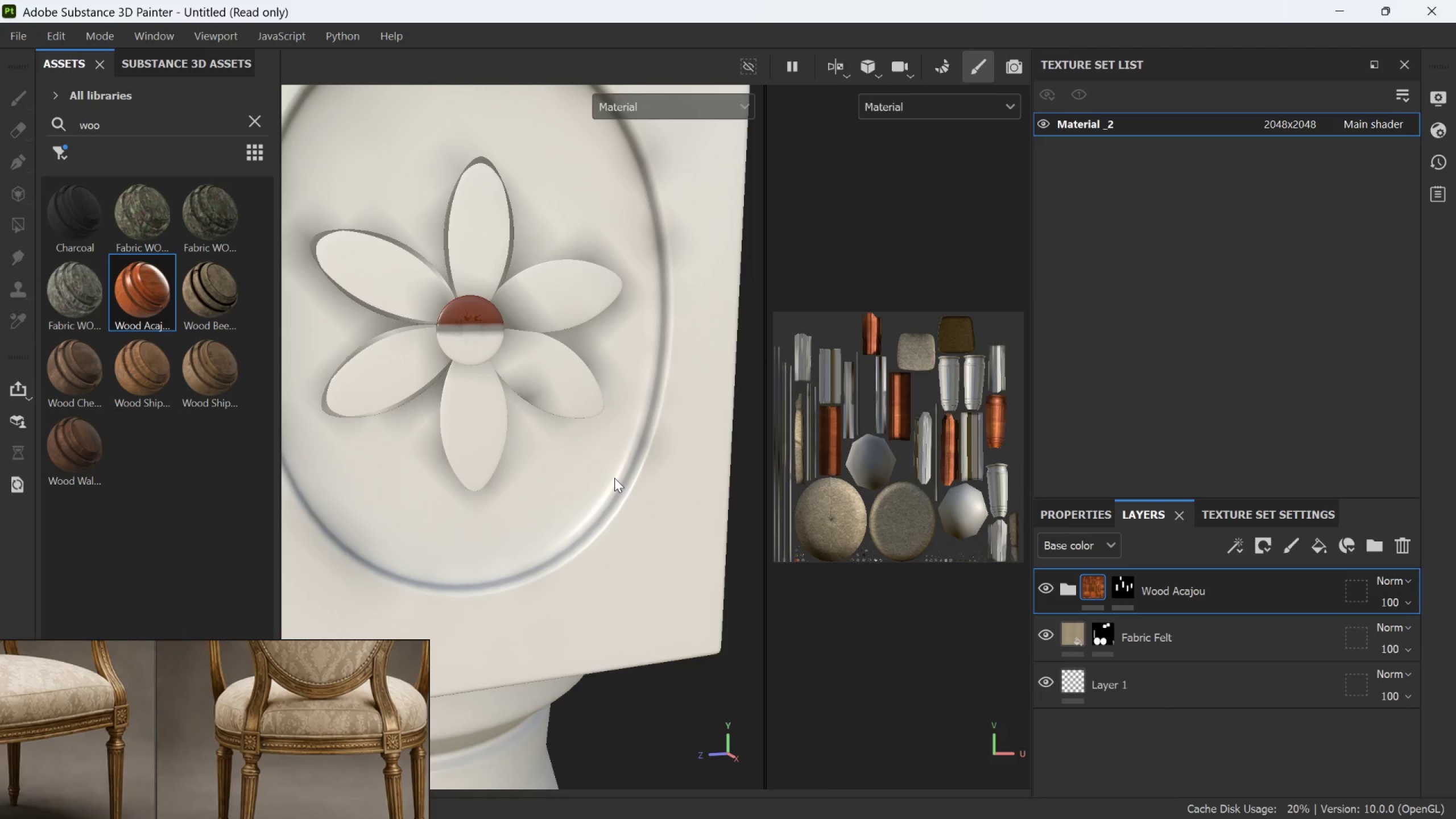 
key(Control+Z)
 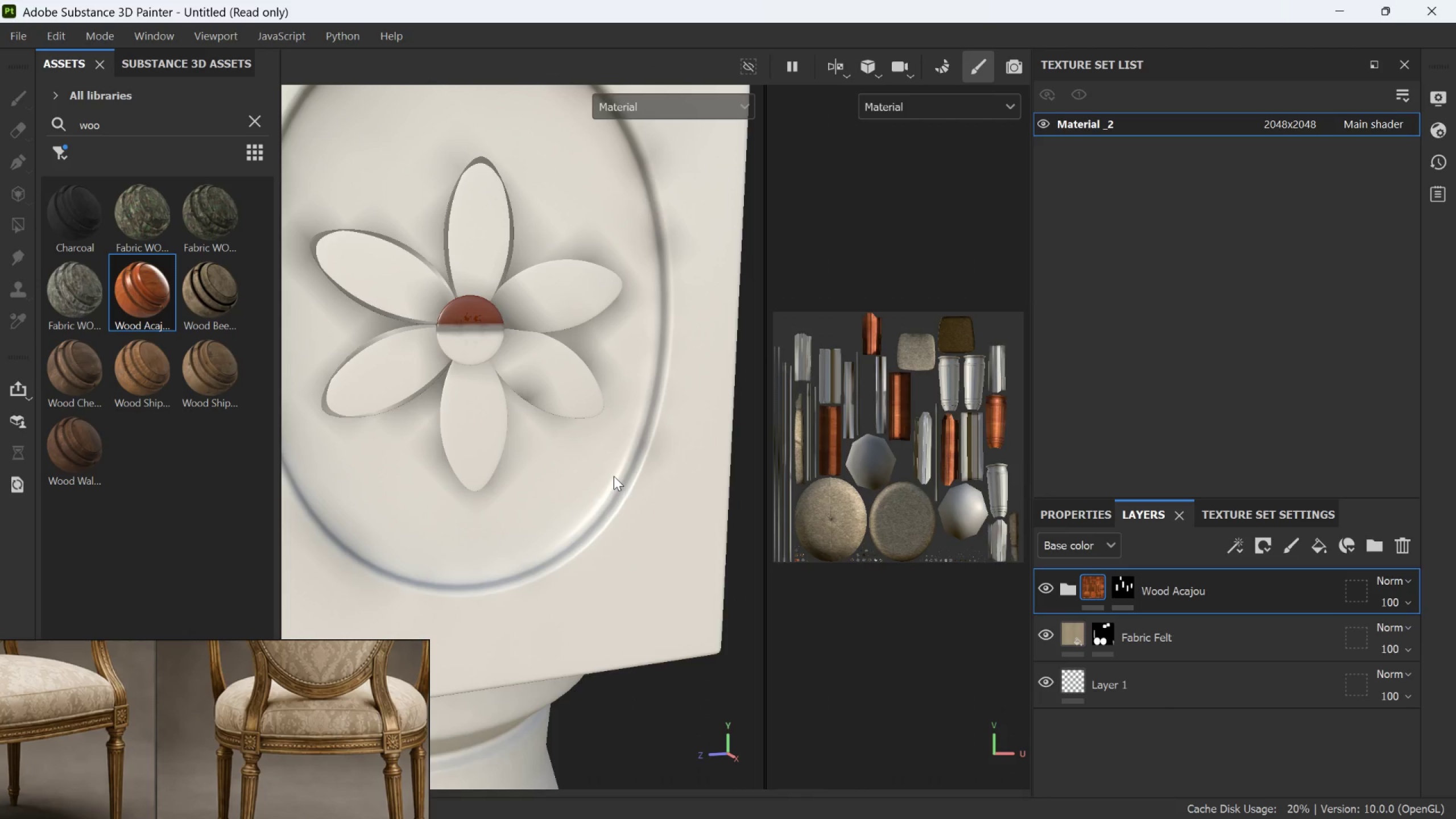 
key(Control+Z)
 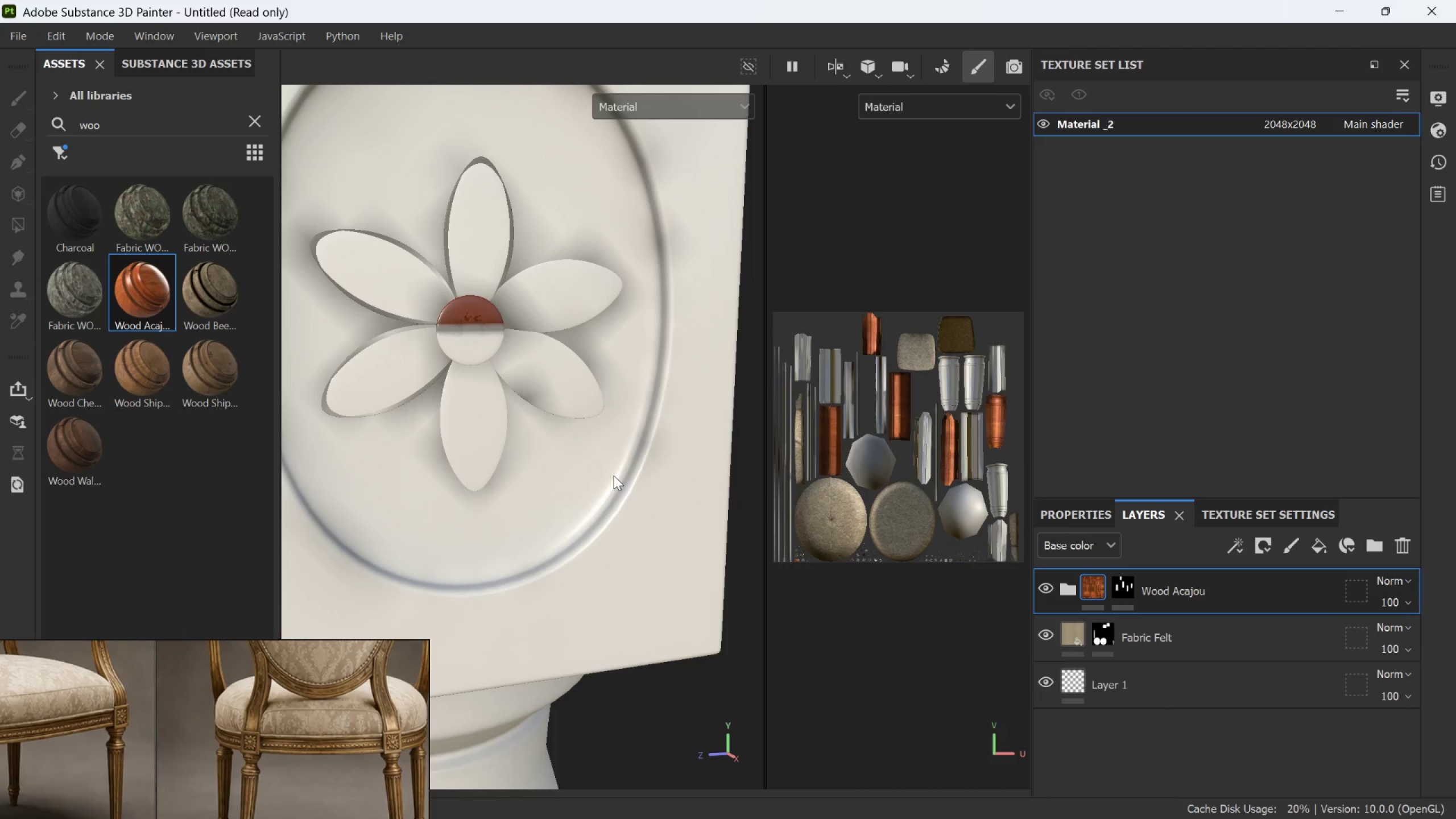 
key(Control+Z)
 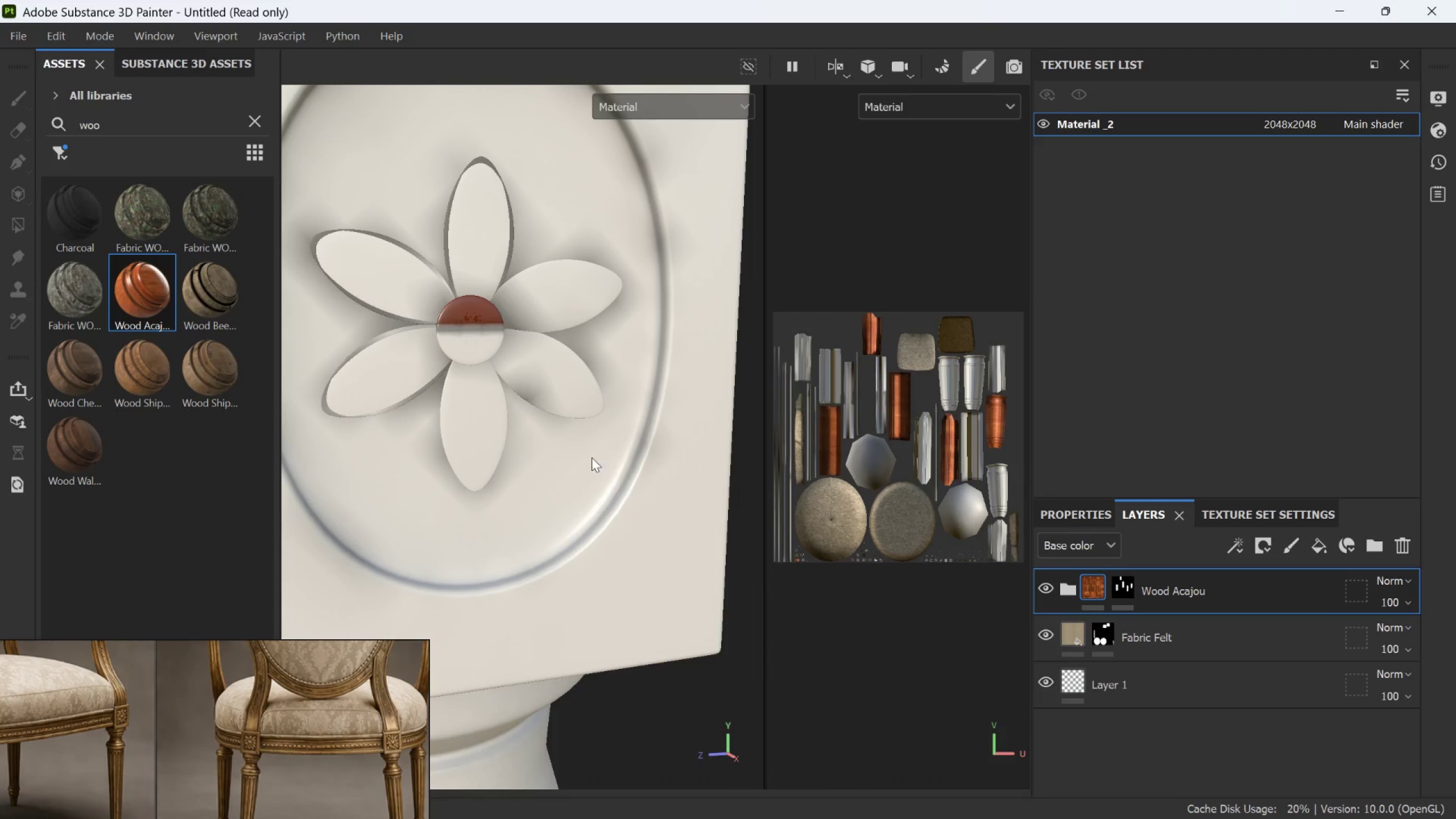 
key(Control+Z)
 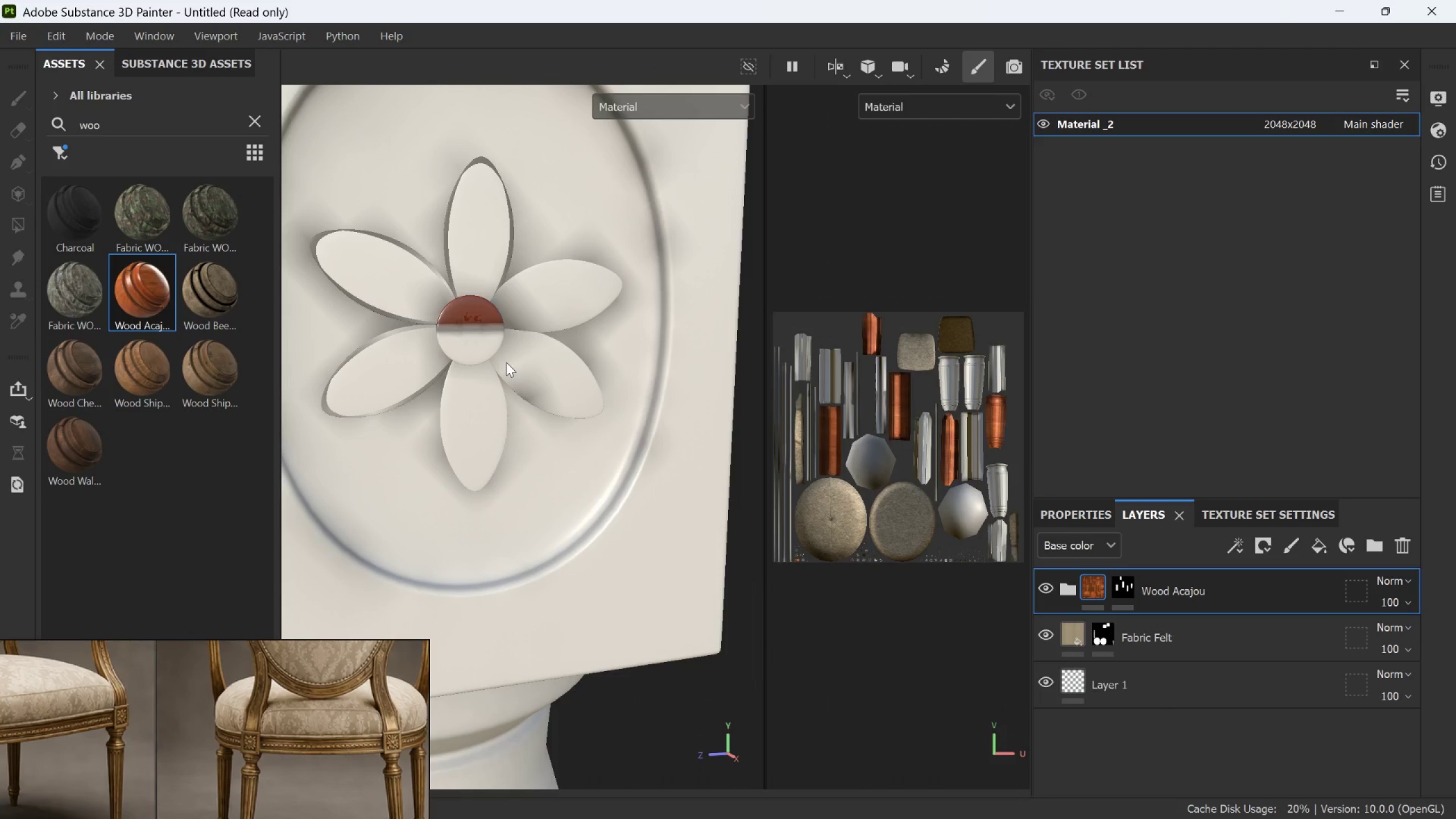 
key(Control+Z)
 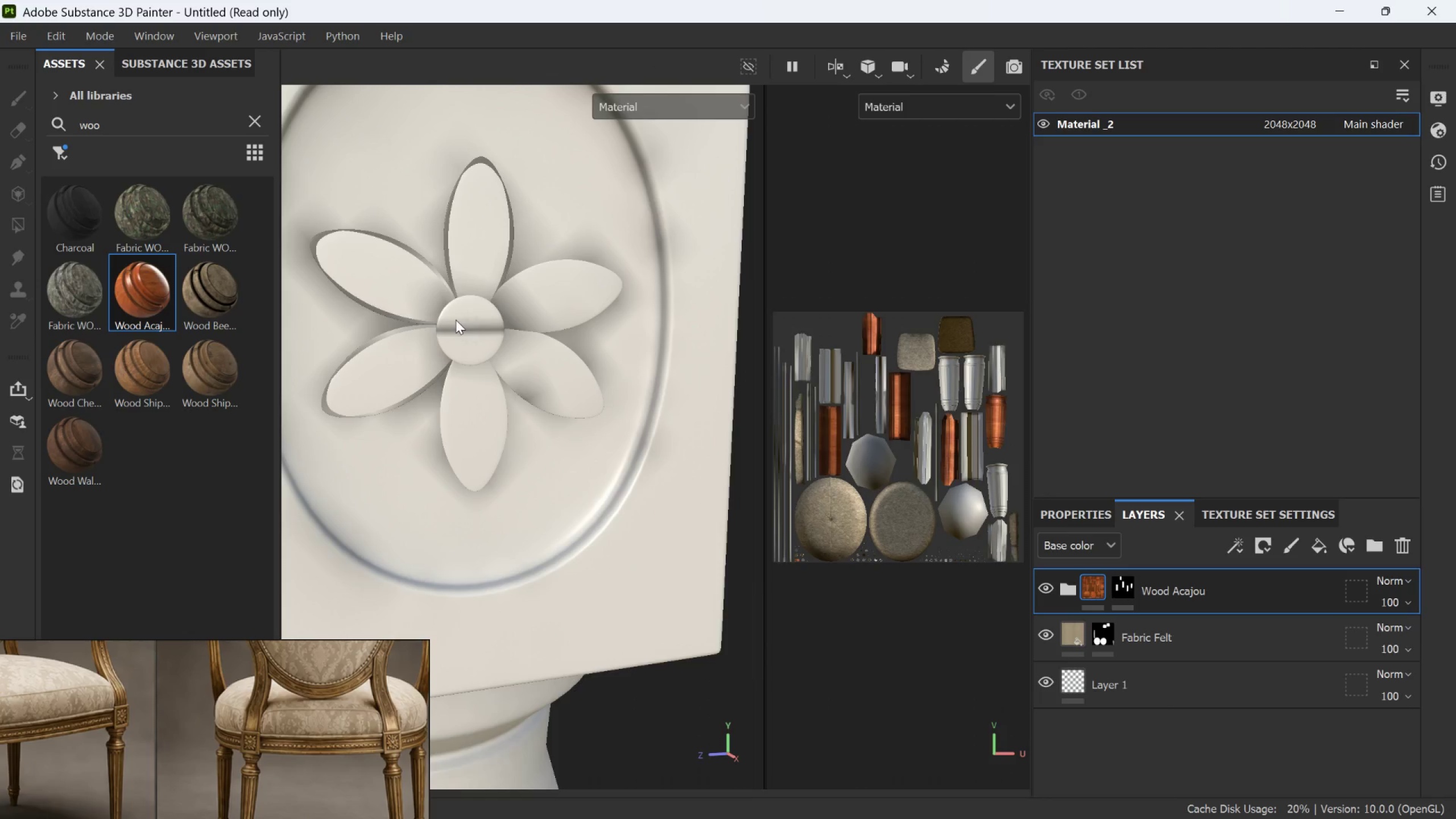 
key(Control+Z)
 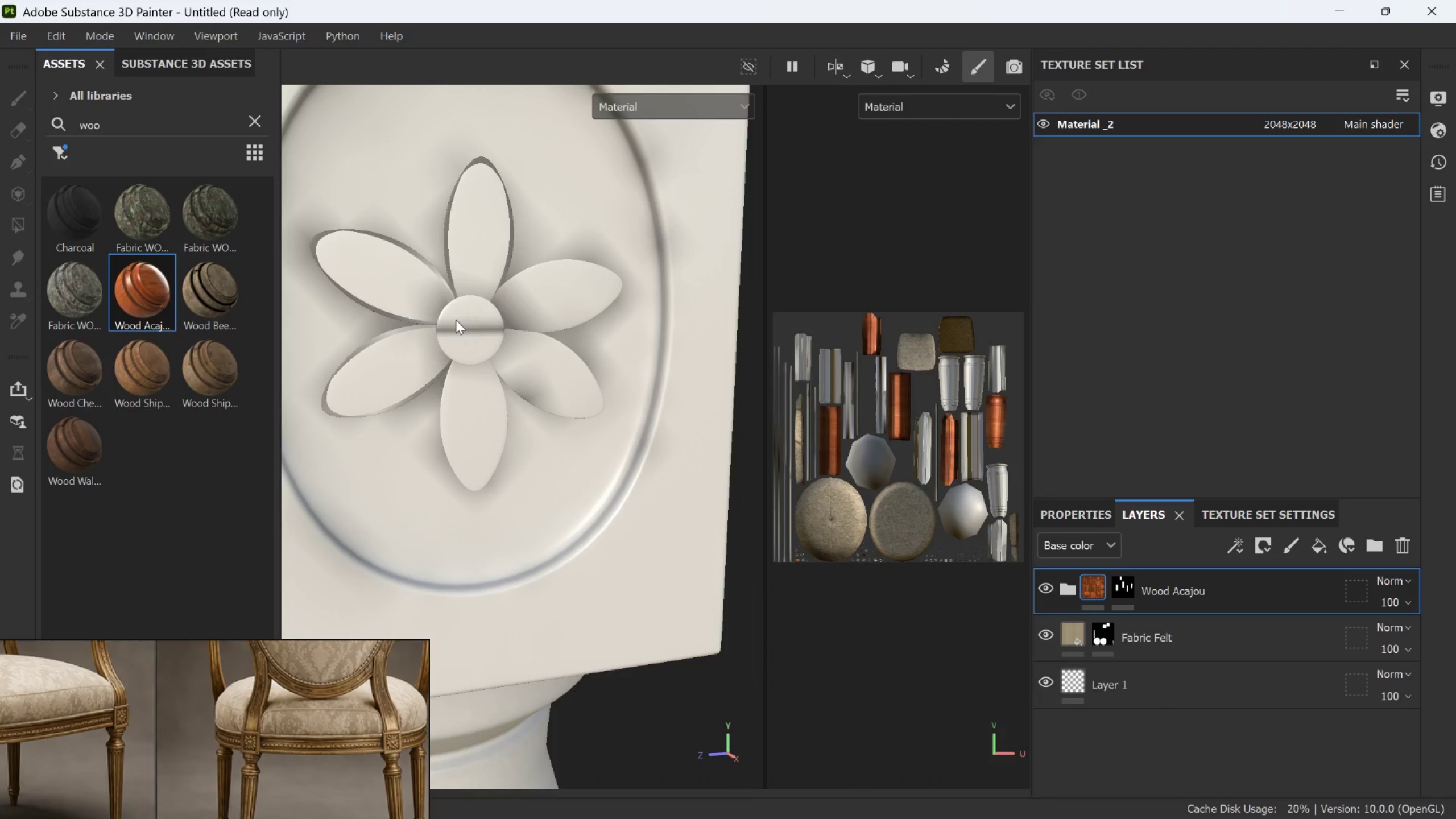 
key(Control+Z)
 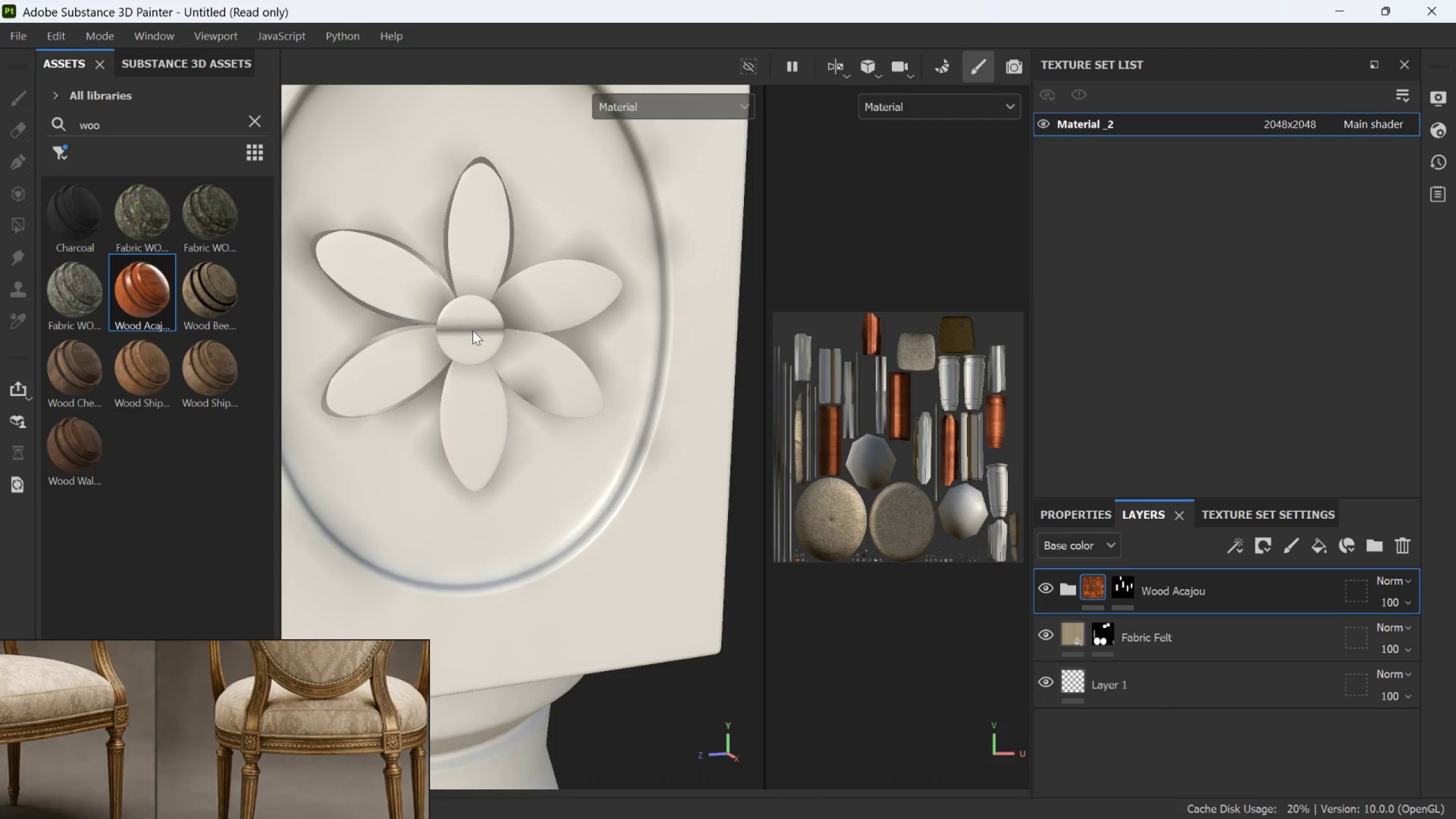 
scroll: coordinate [471, 342], scroll_direction: down, amount: 22.0
 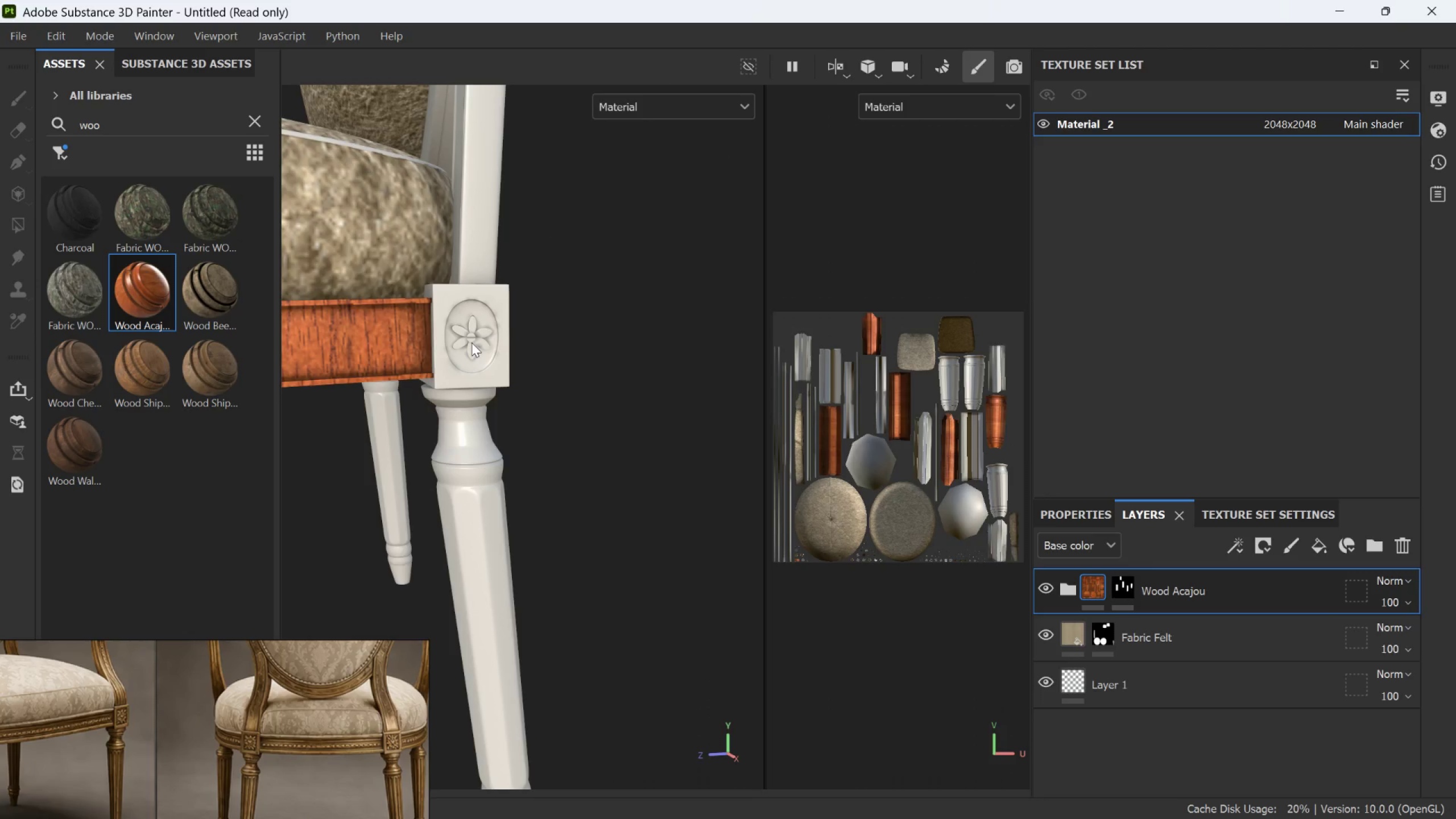 
scroll: coordinate [471, 342], scroll_direction: up, amount: 4.0
 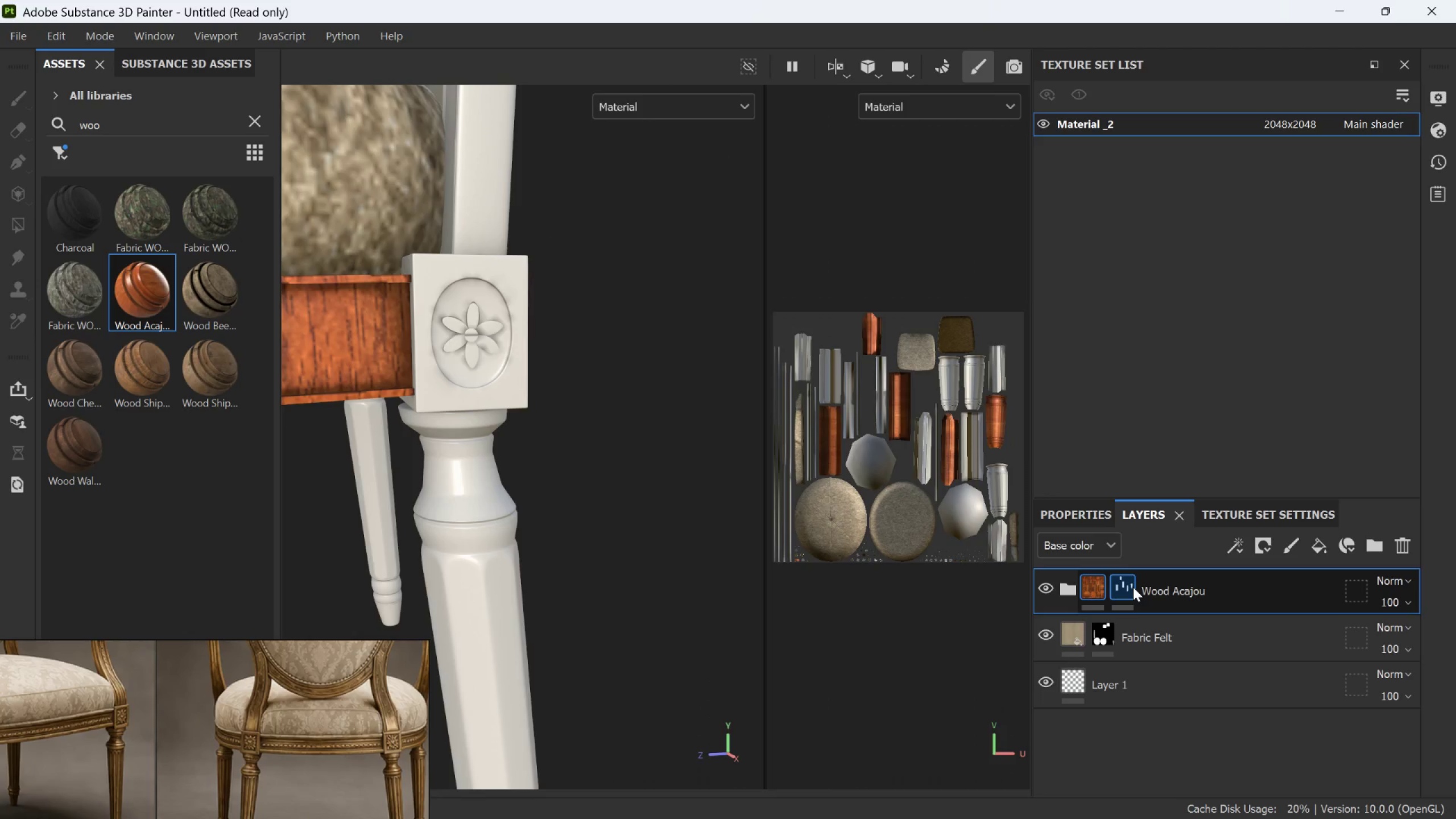 
left_click([1133, 587])
 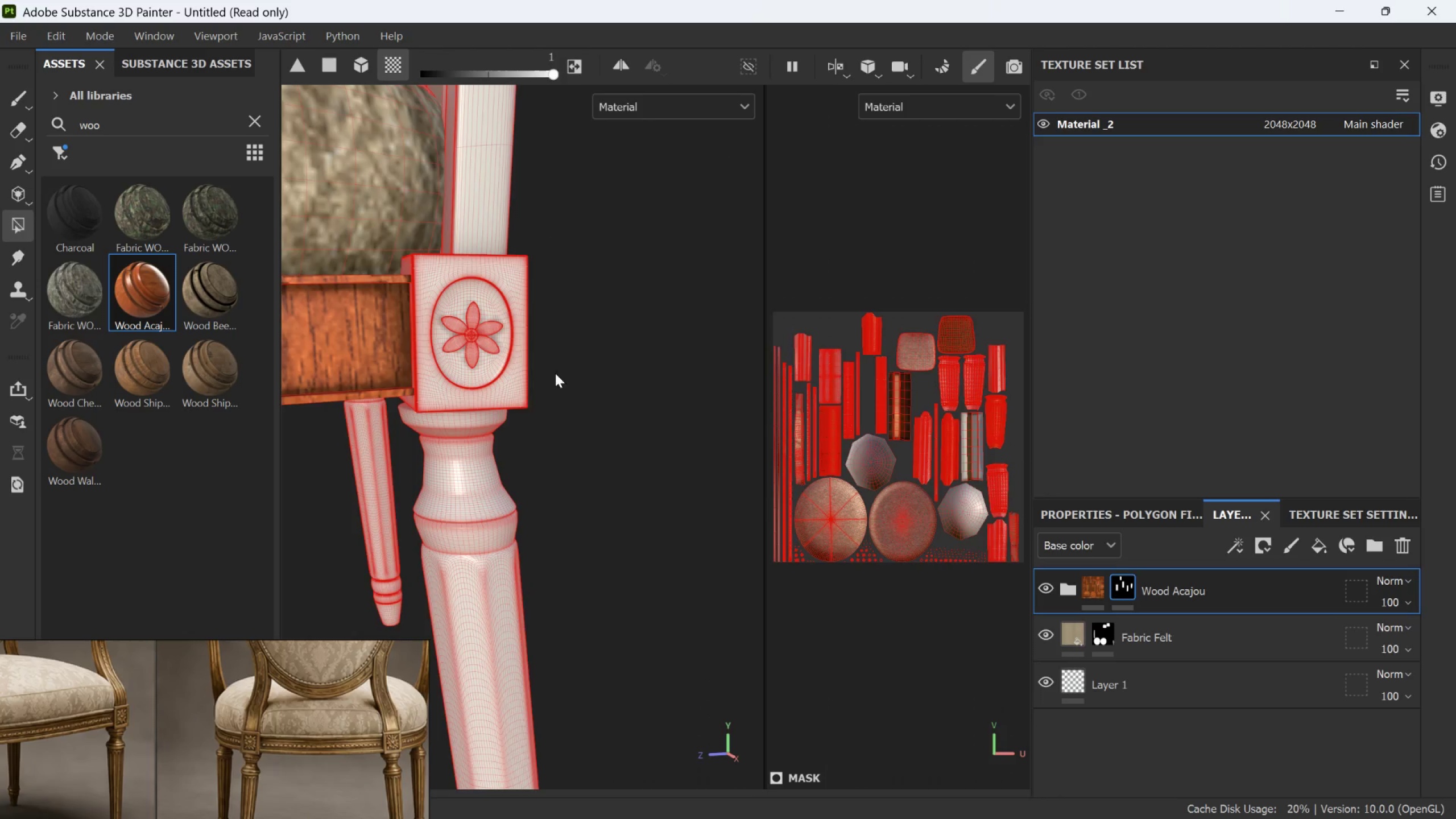 
left_click([454, 324])
 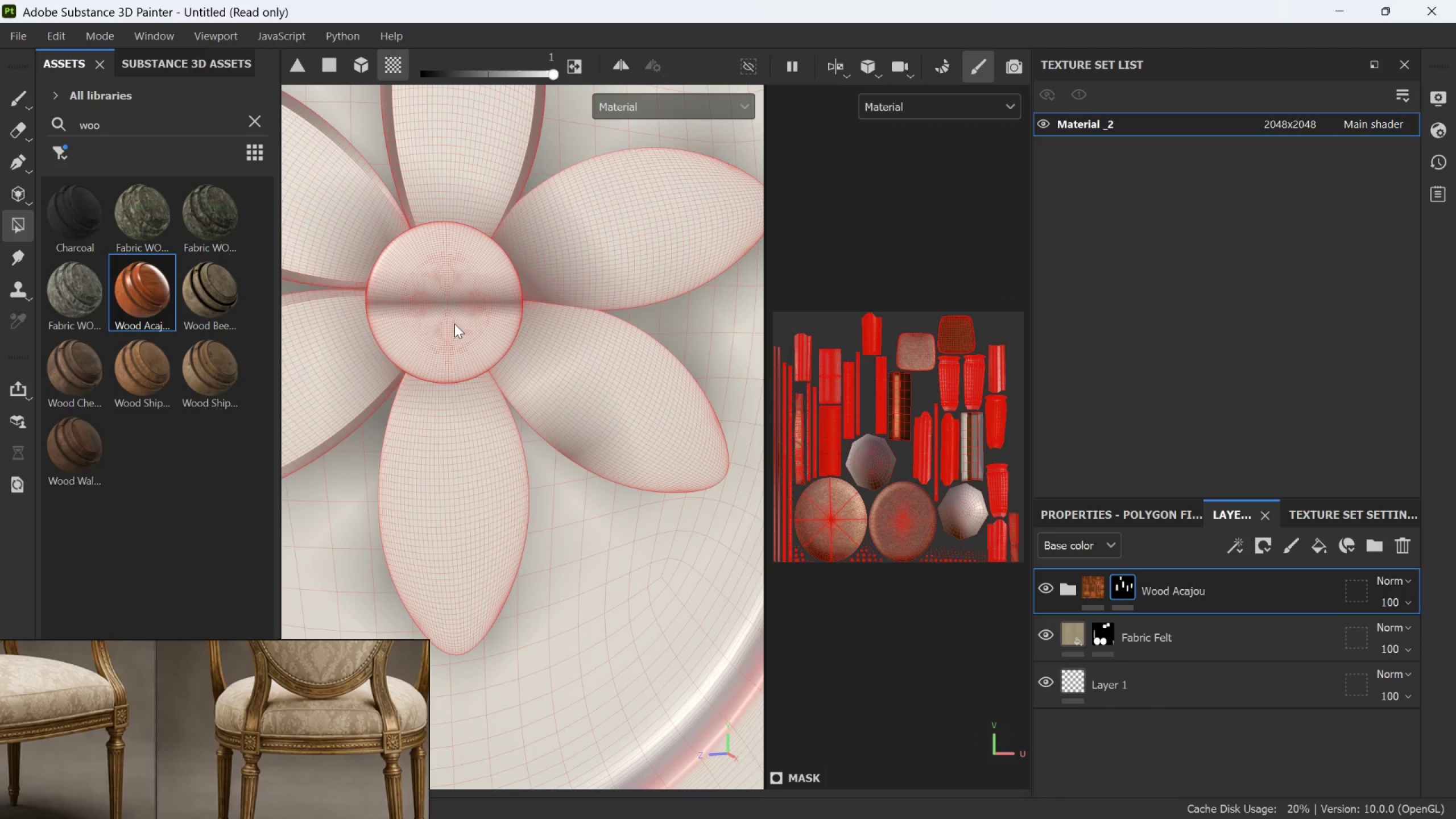 
scroll: coordinate [464, 312], scroll_direction: up, amount: 24.0
 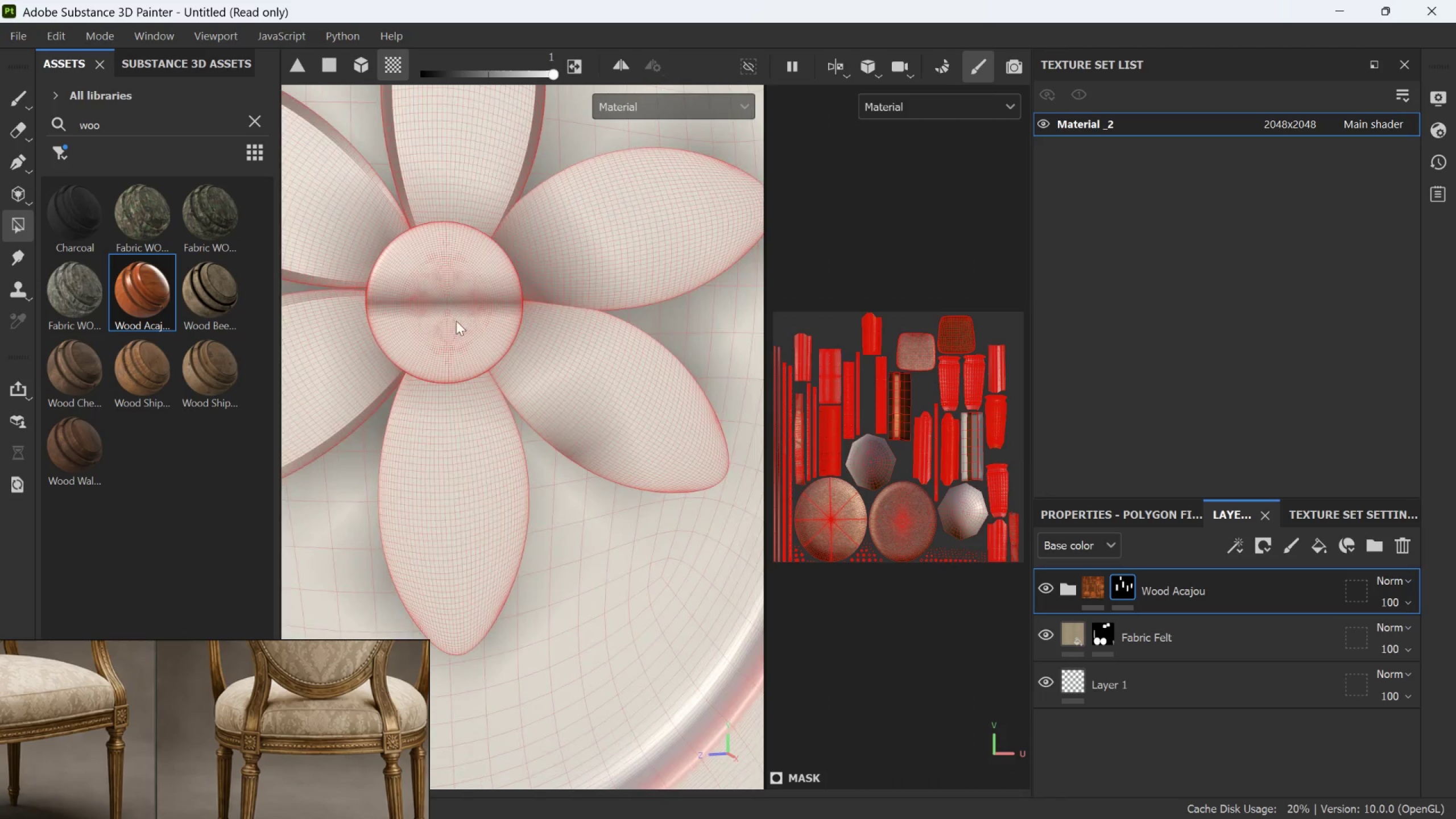 
double_click([454, 324])
 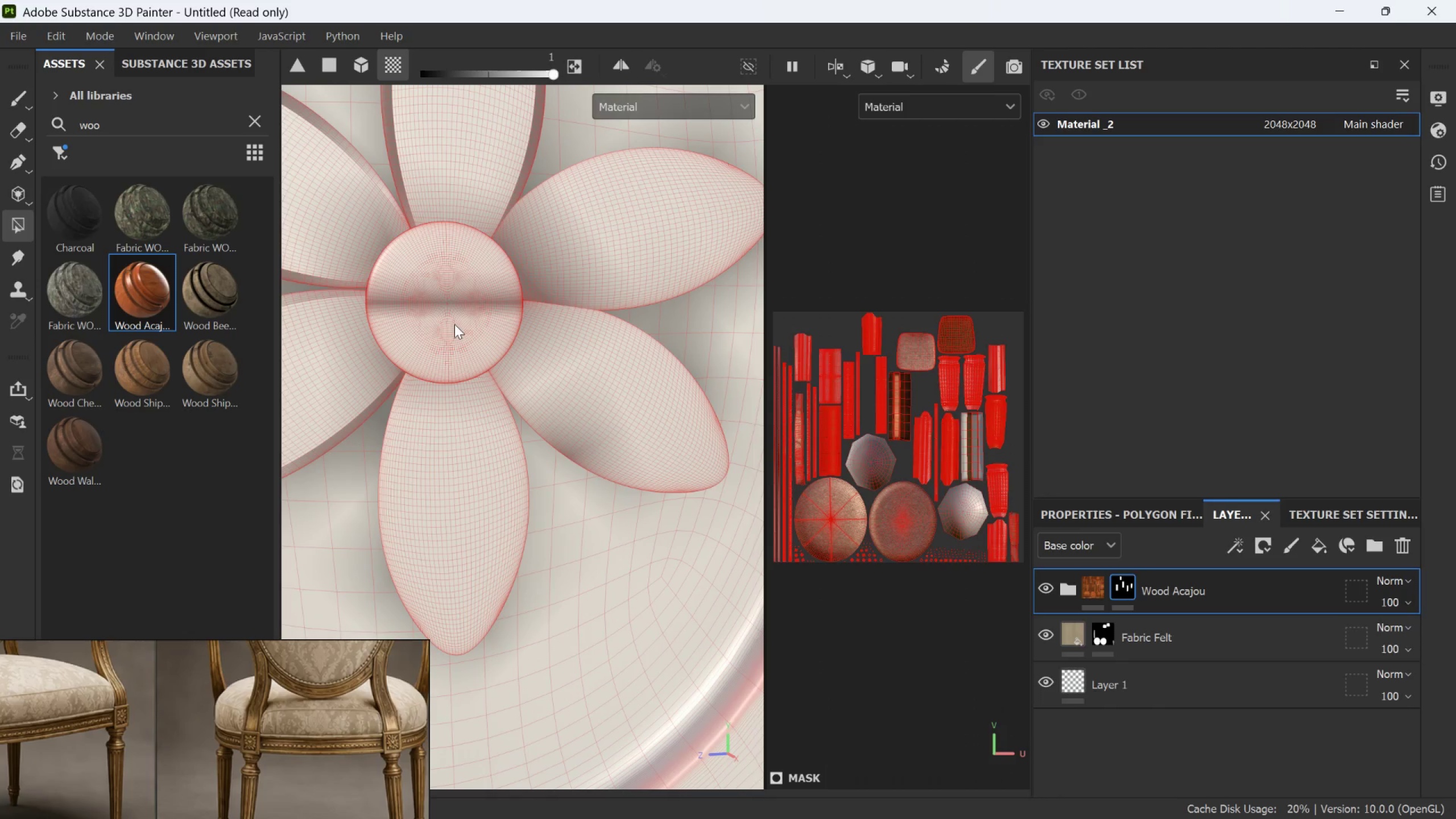 
triple_click([454, 324])
 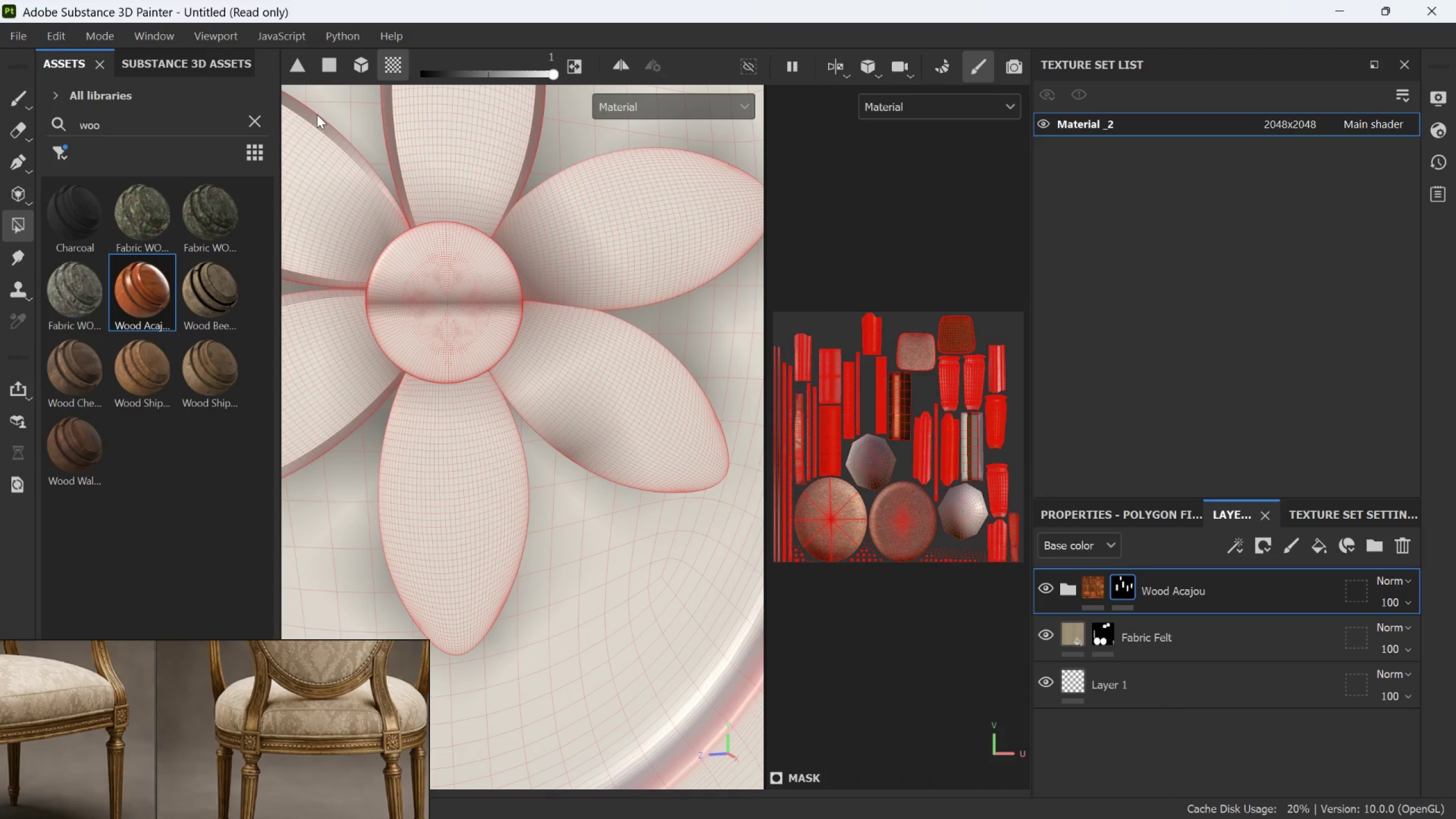 
left_click([622, 251])
 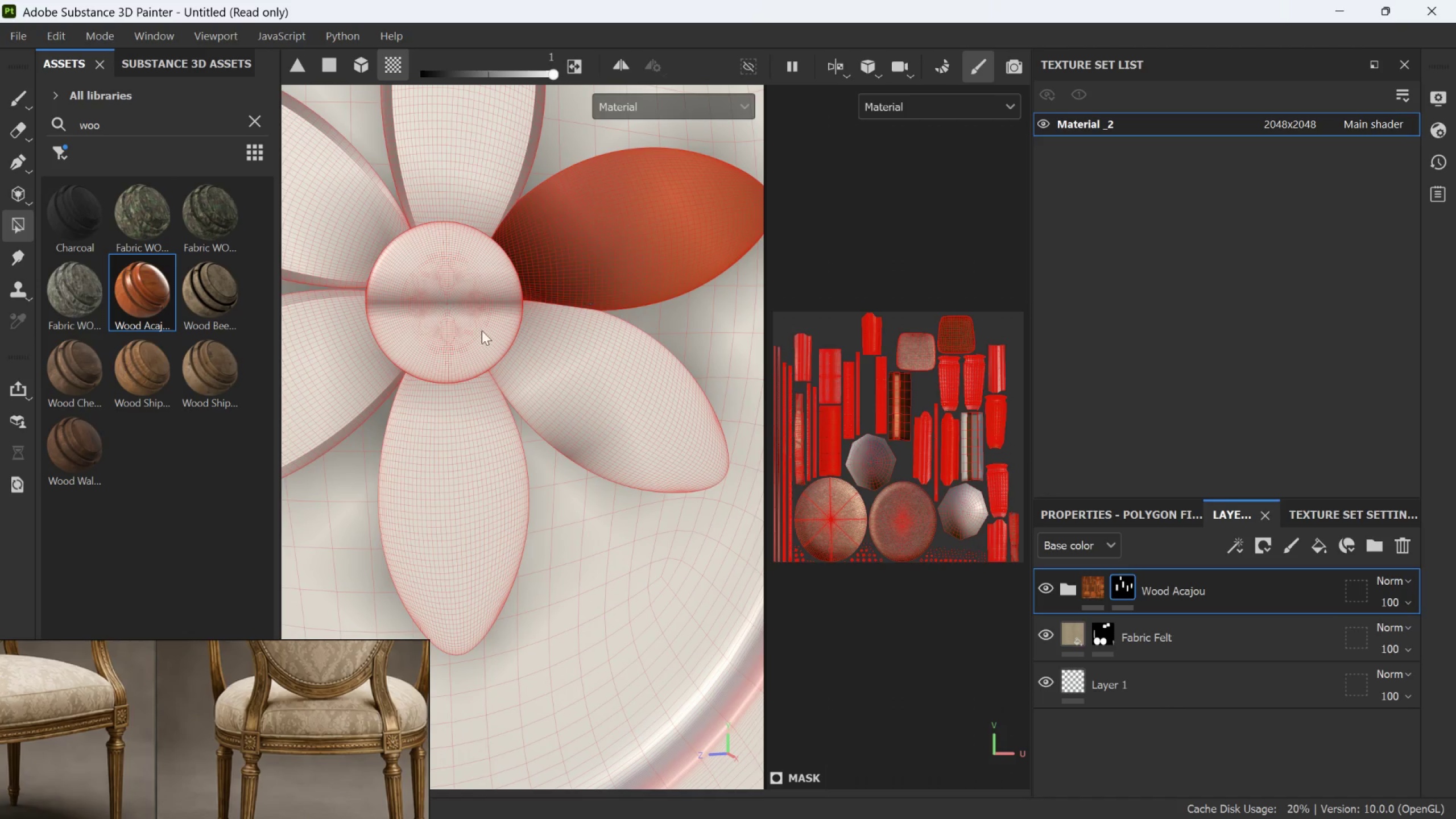 
left_click([478, 333])
 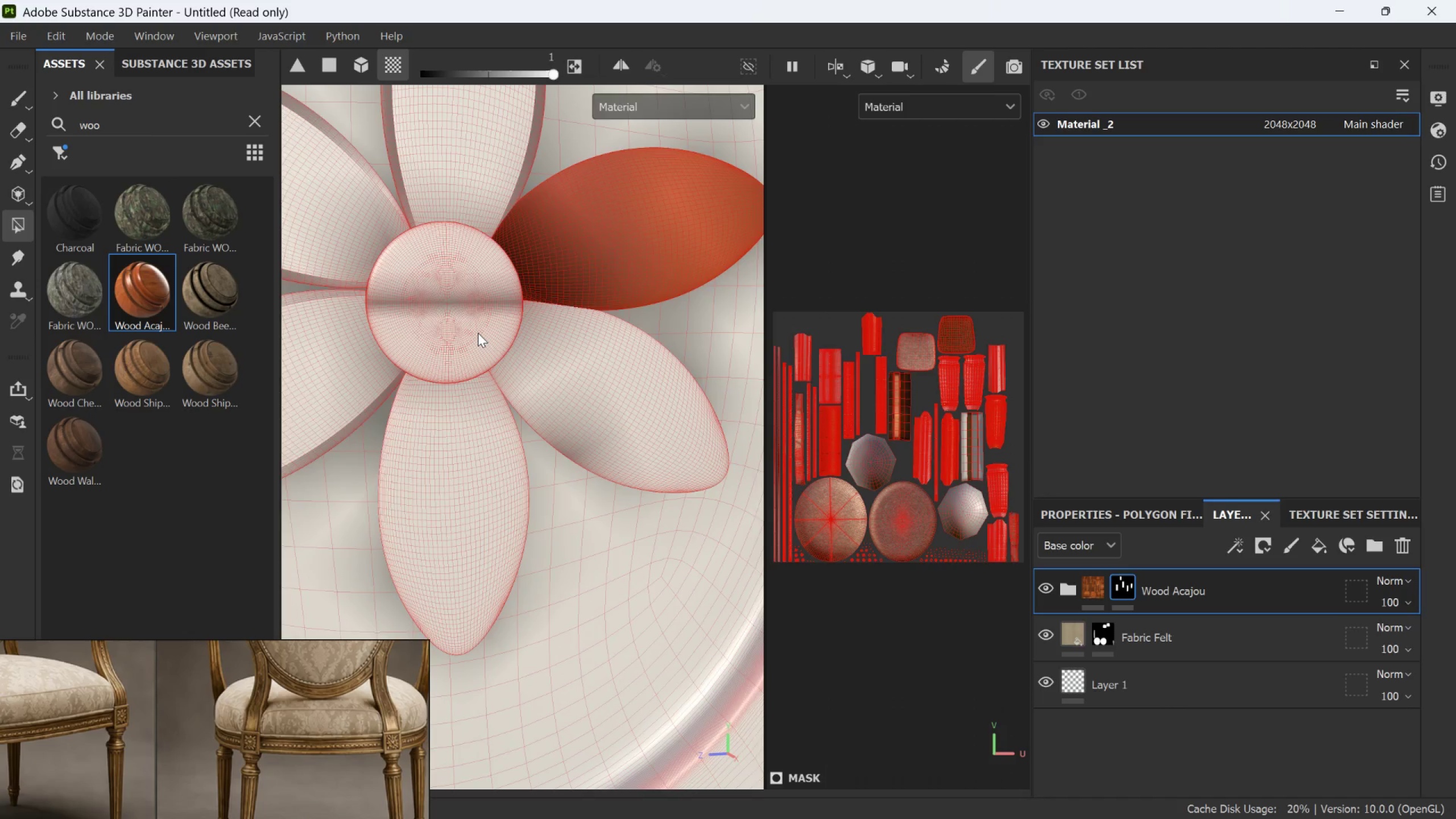 
hold_key(key=AltLeft, duration=1.08)
left_click_drag(start_coordinate=[478, 333], to_coordinate=[365, 355])
 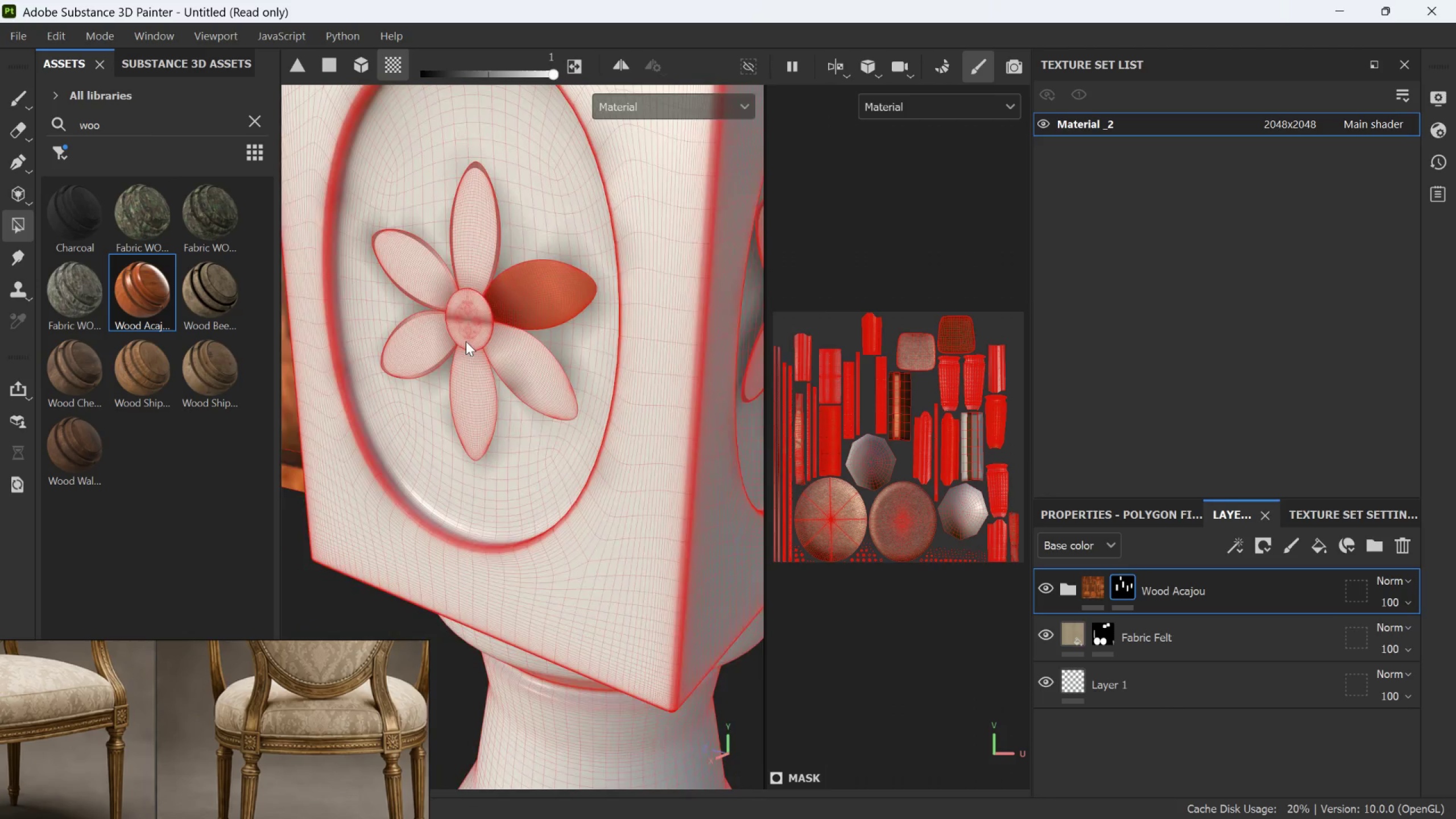 
scroll: coordinate [478, 333], scroll_direction: down, amount: 10.0
 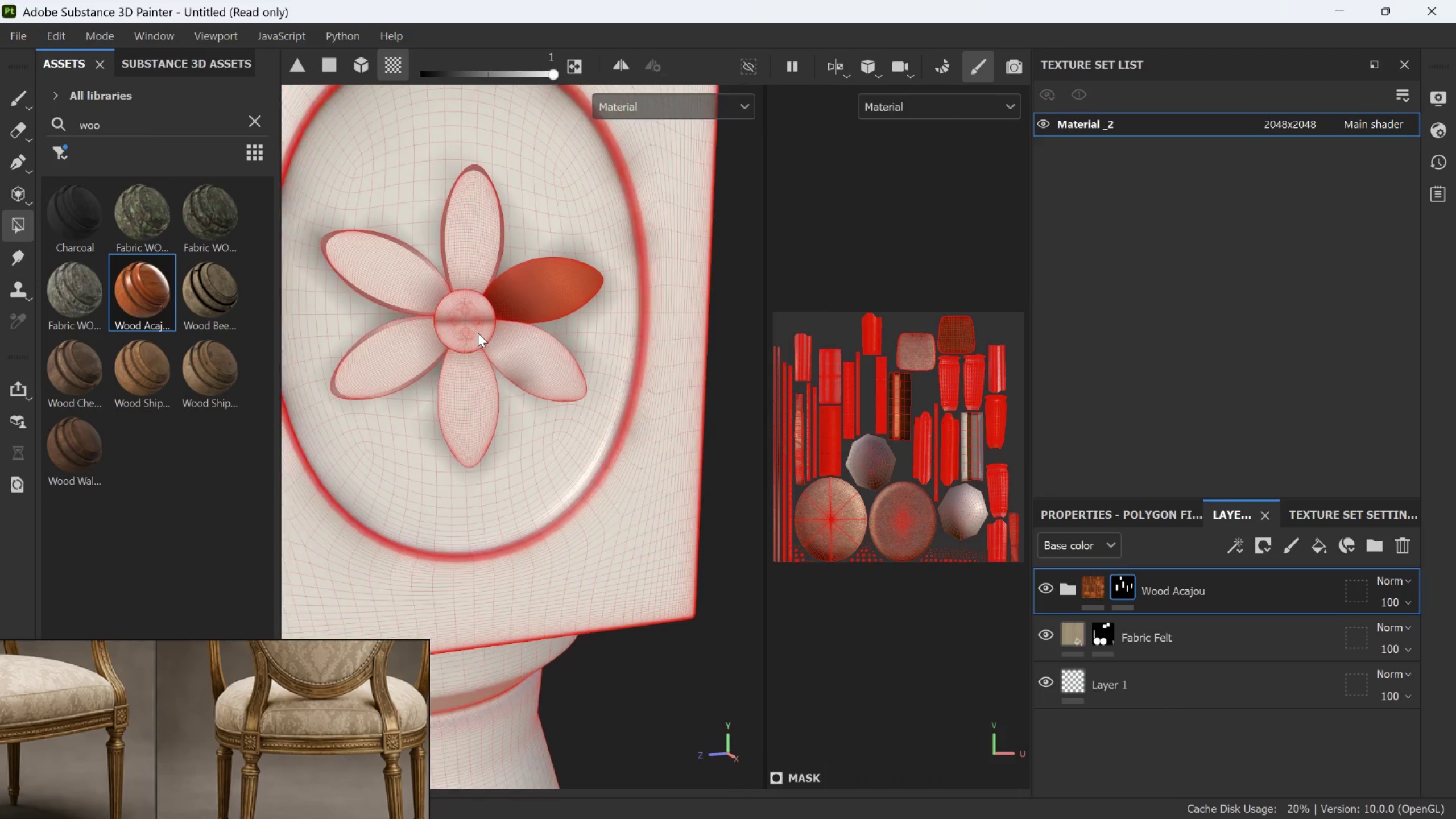 
scroll: coordinate [478, 328], scroll_direction: up, amount: 11.0
 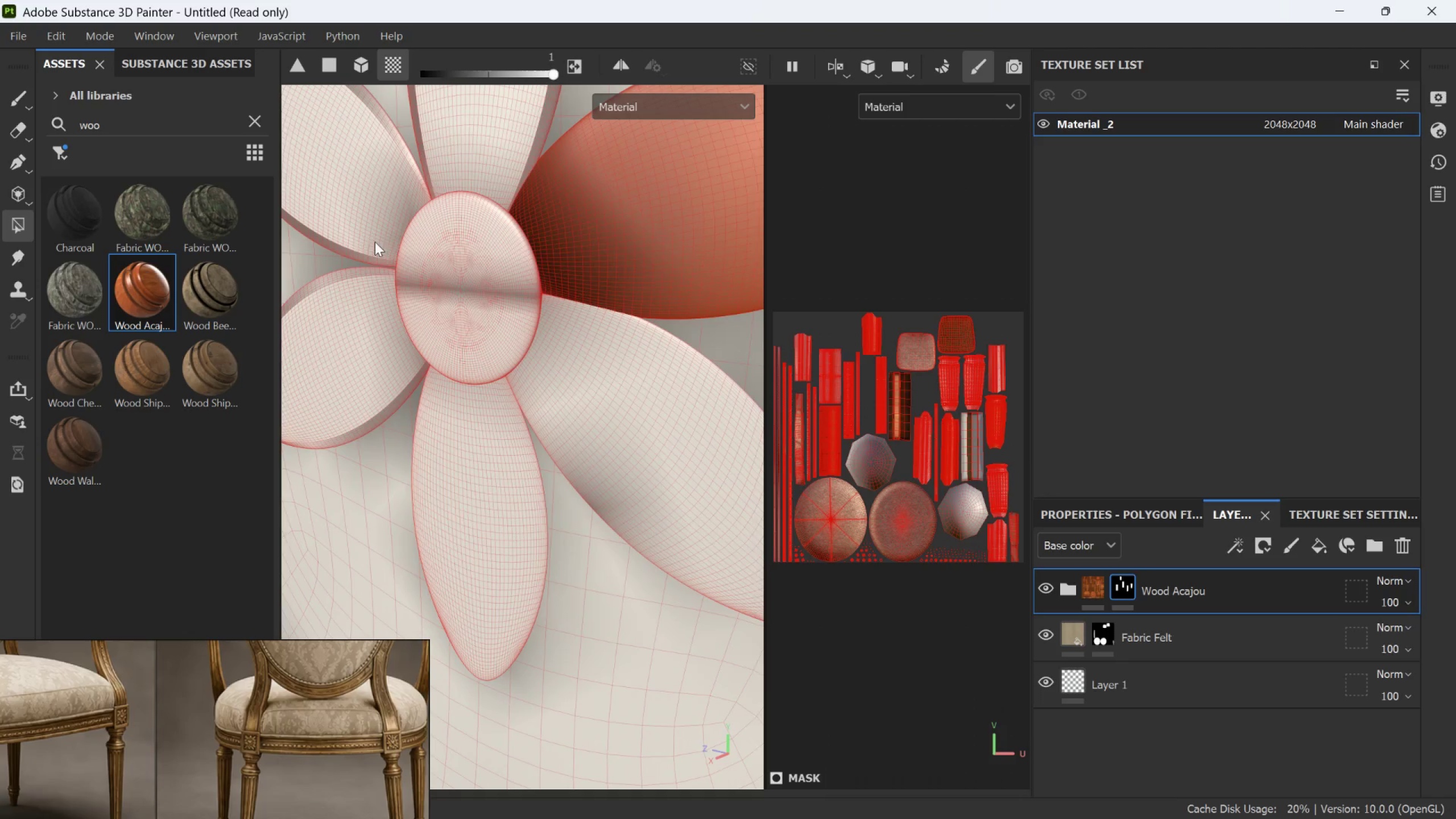 
left_click_drag(start_coordinate=[349, 232], to_coordinate=[595, 494])
 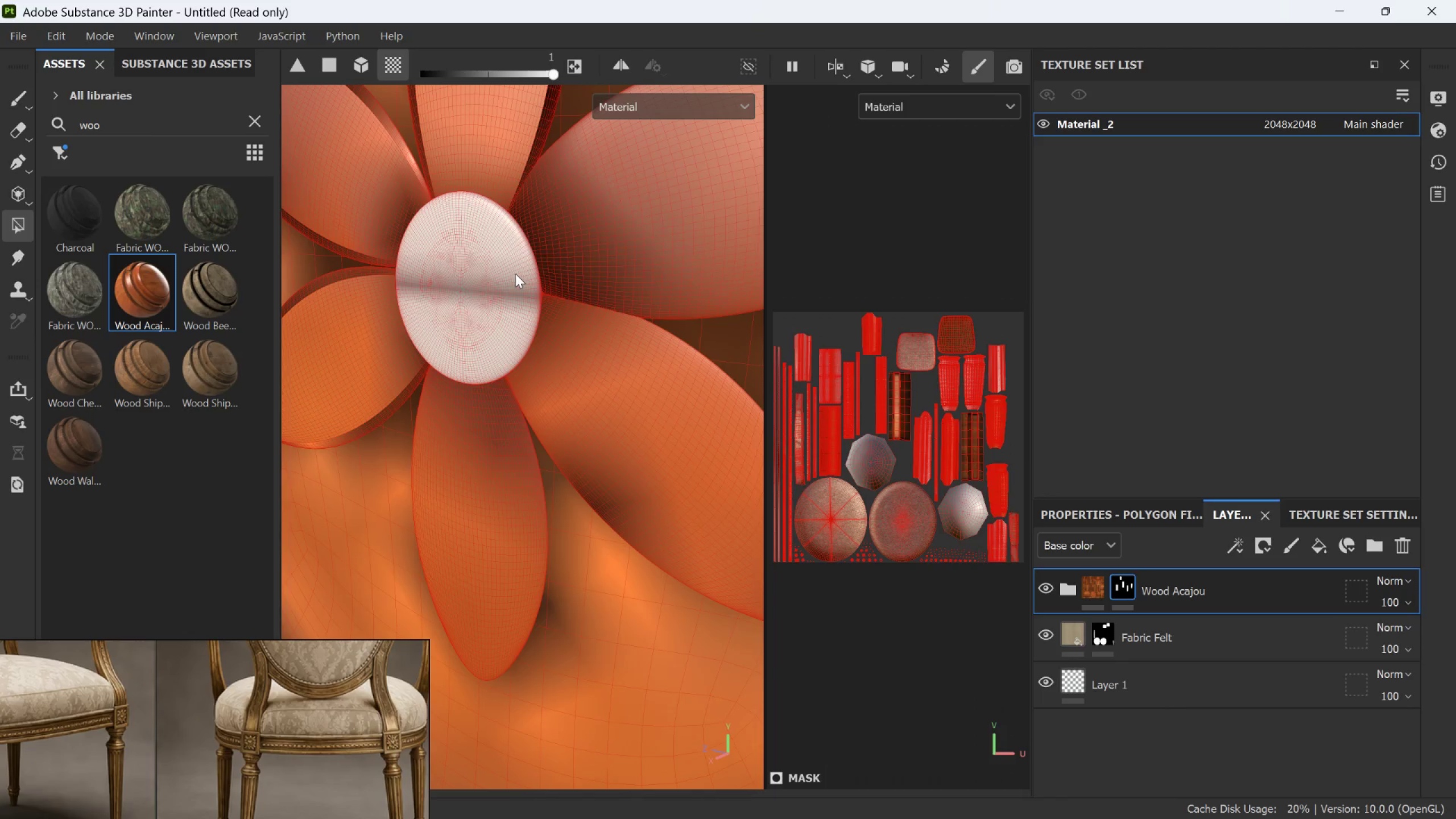 
double_click([511, 282])
 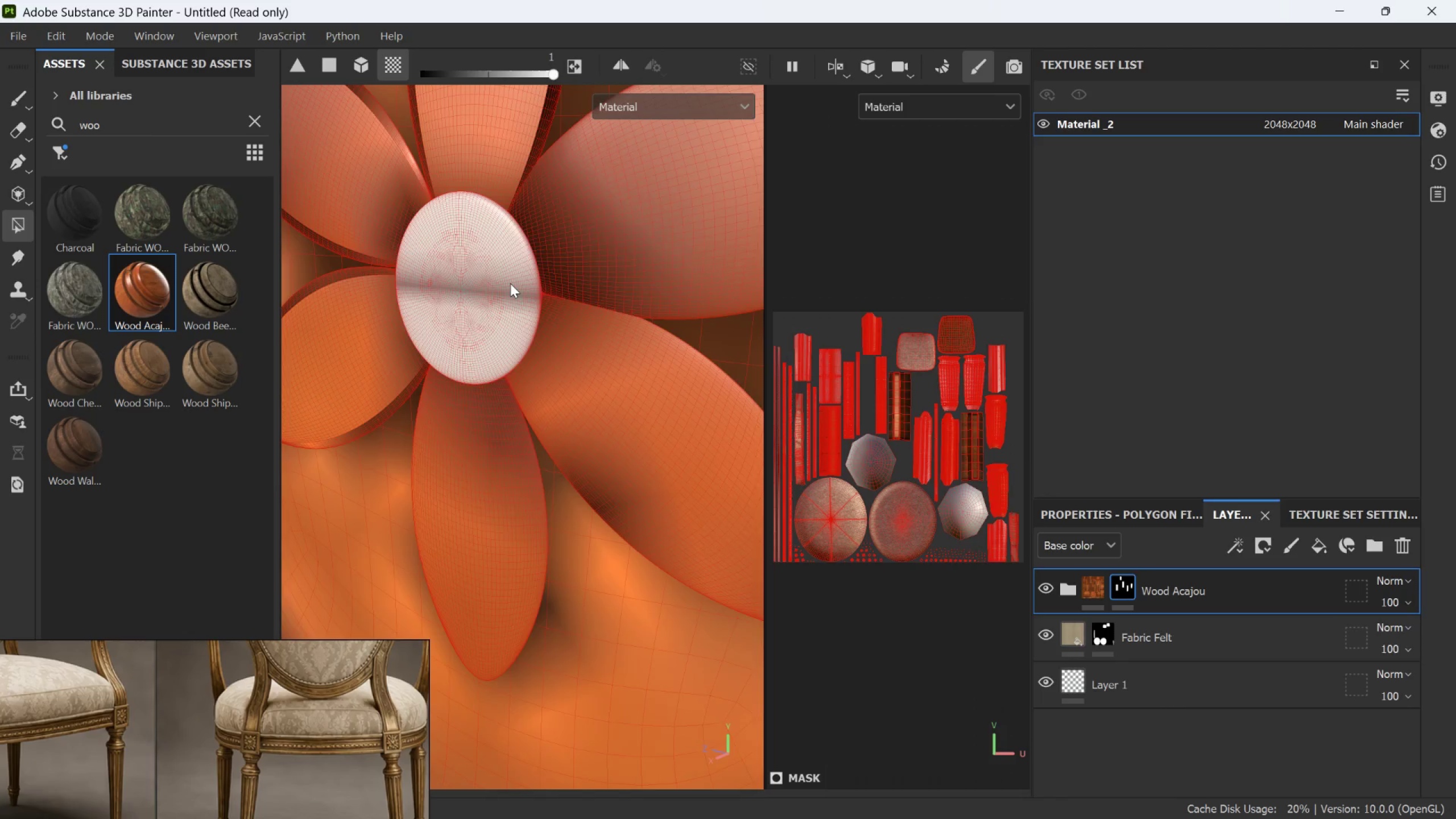 
scroll: coordinate [510, 283], scroll_direction: down, amount: 3.0
 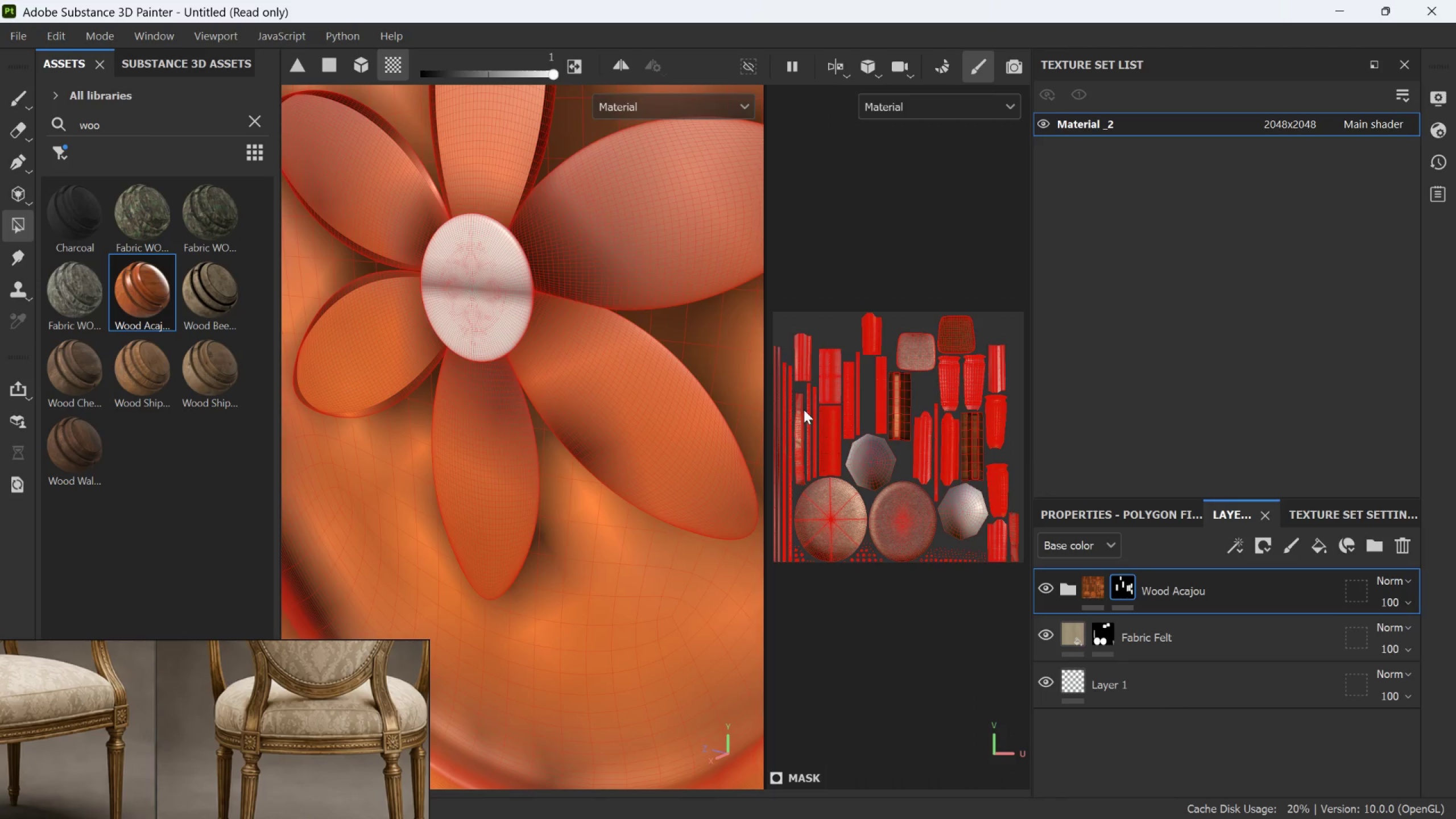 
left_click([710, 286])
 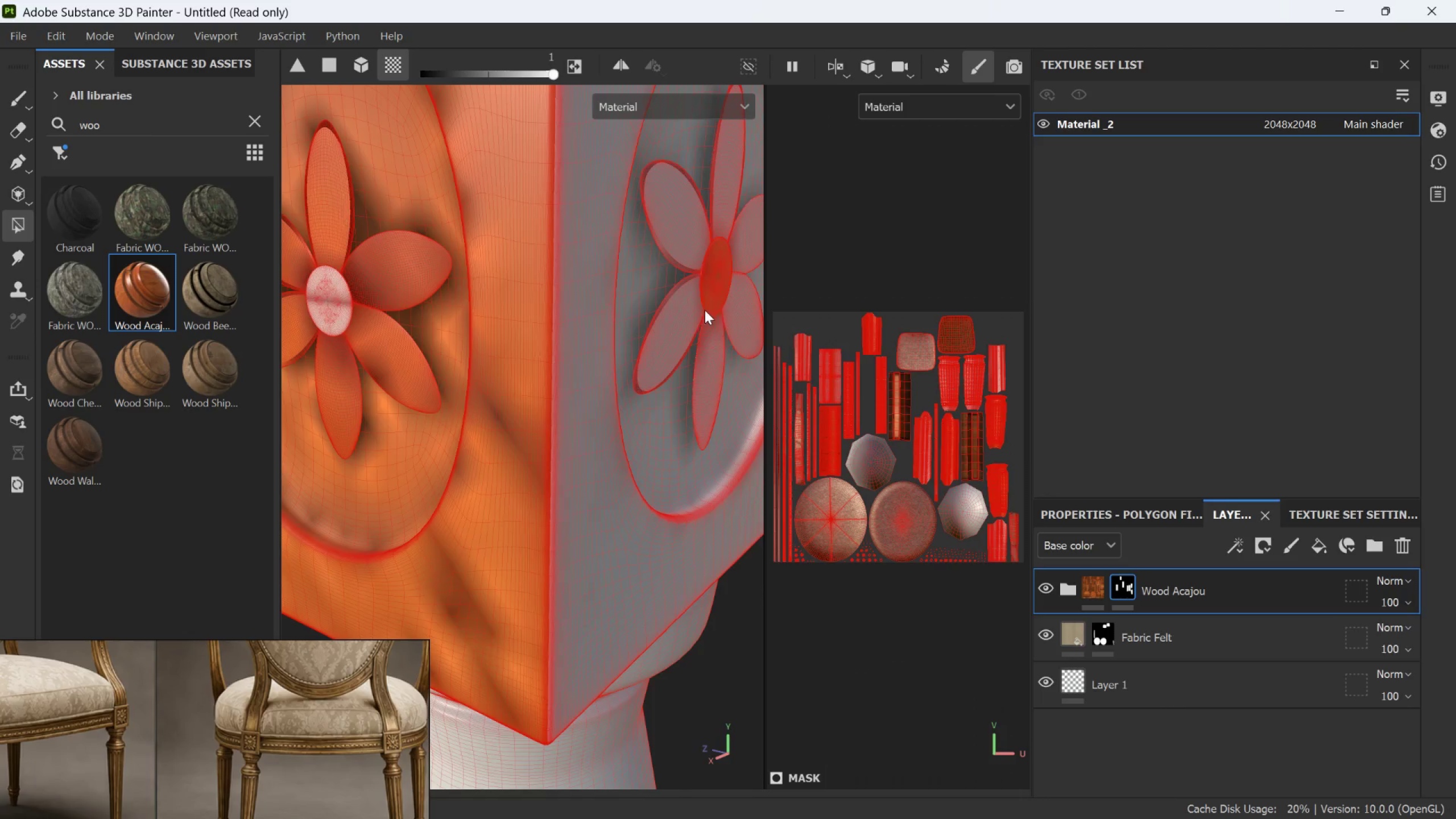 
scroll: coordinate [709, 288], scroll_direction: down, amount: 10.0
 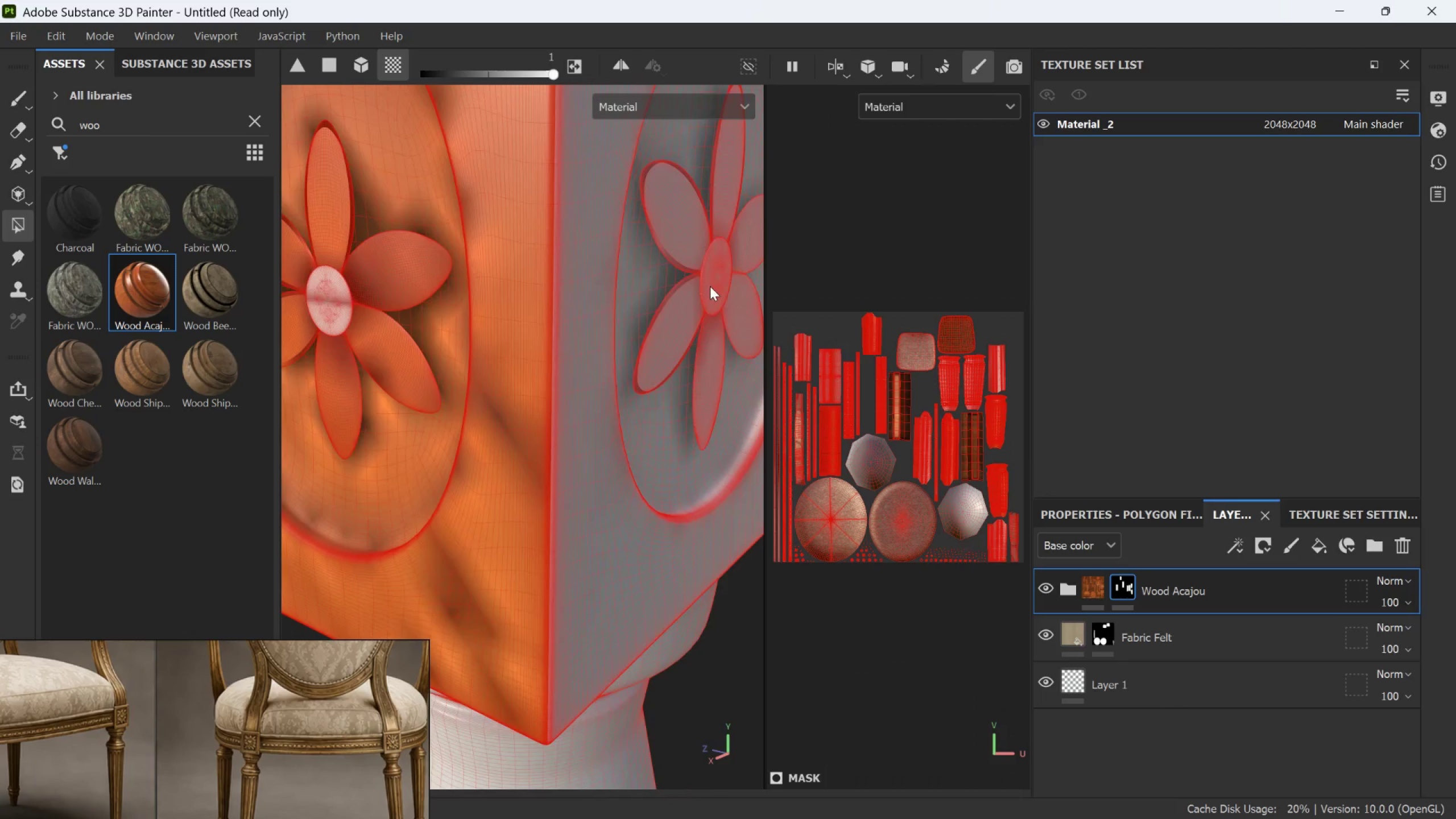 
left_click([682, 329])
 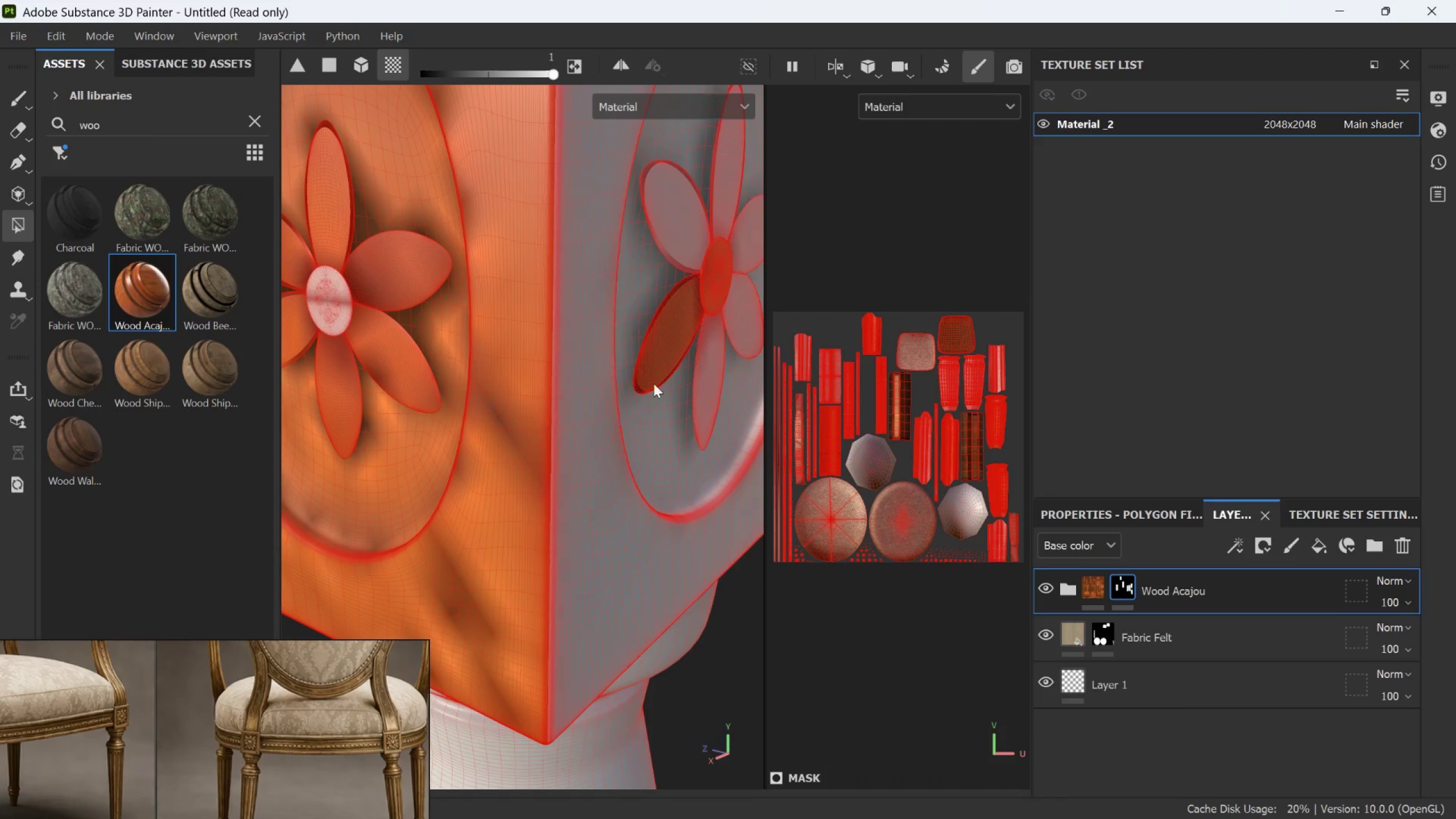 
left_click_drag(start_coordinate=[652, 325], to_coordinate=[320, 285])
 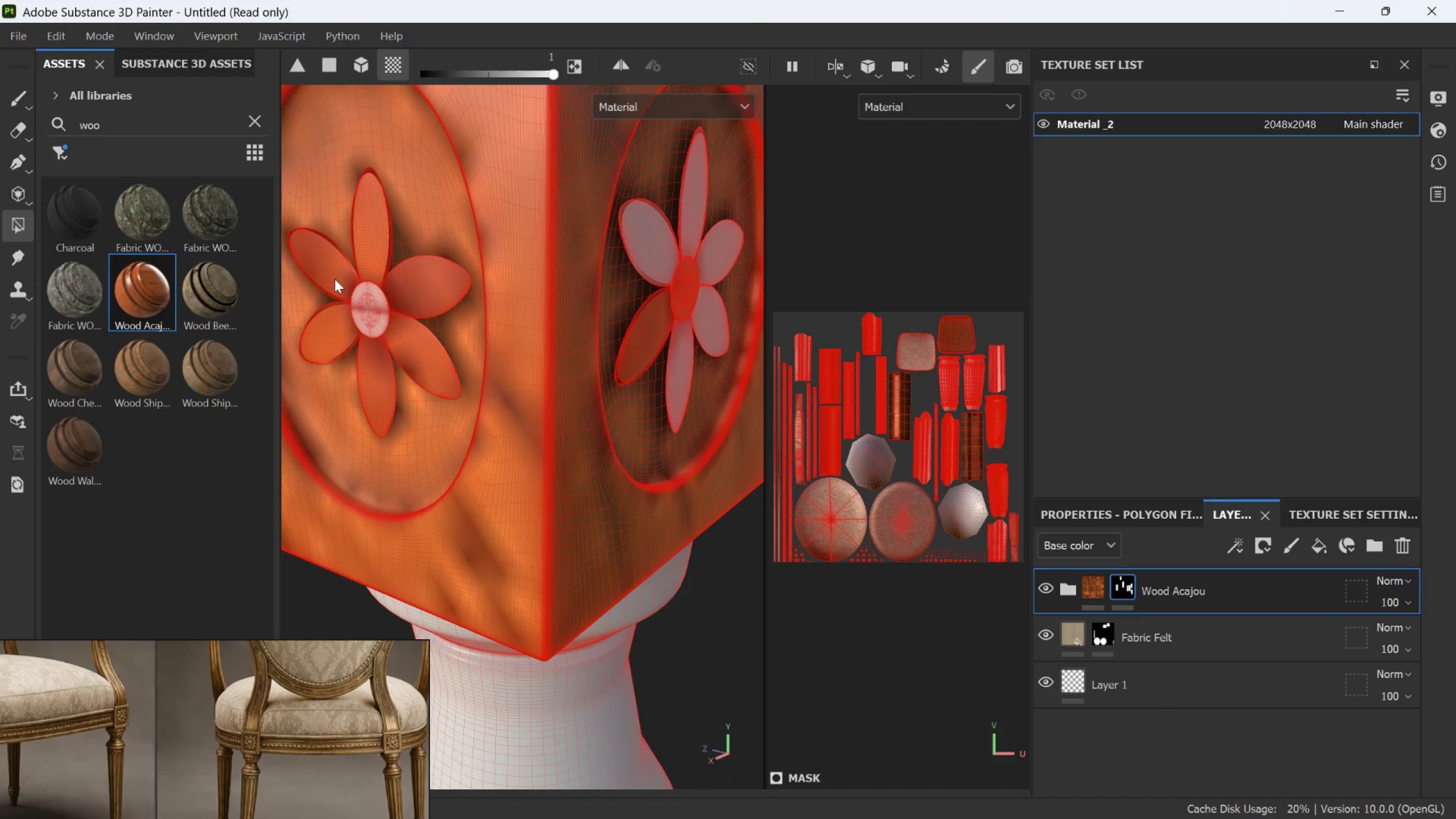 
scroll: coordinate [350, 297], scroll_direction: down, amount: 10.0
 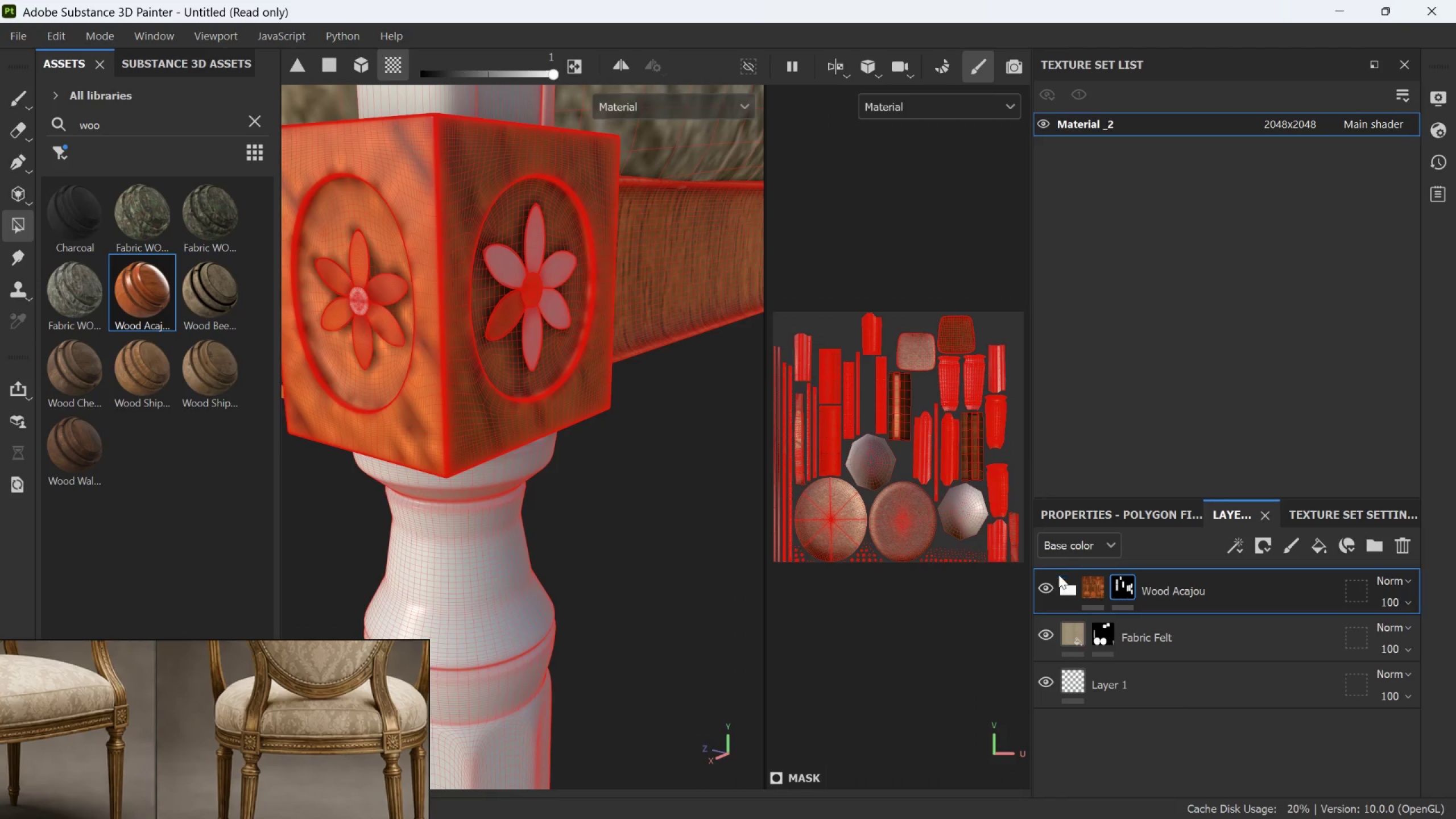 
left_click([1093, 582])
 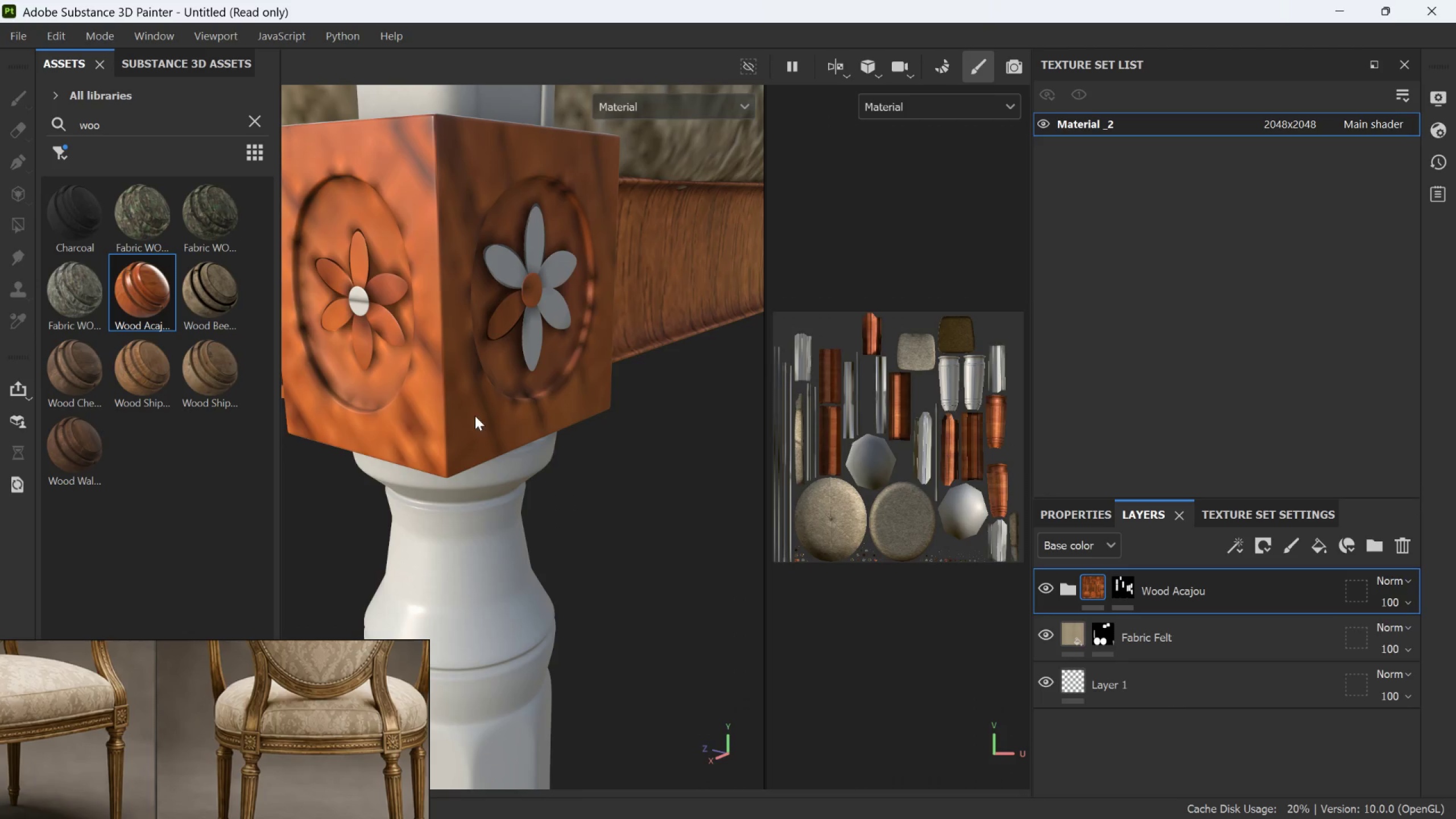 
key(Alt+AltLeft)
 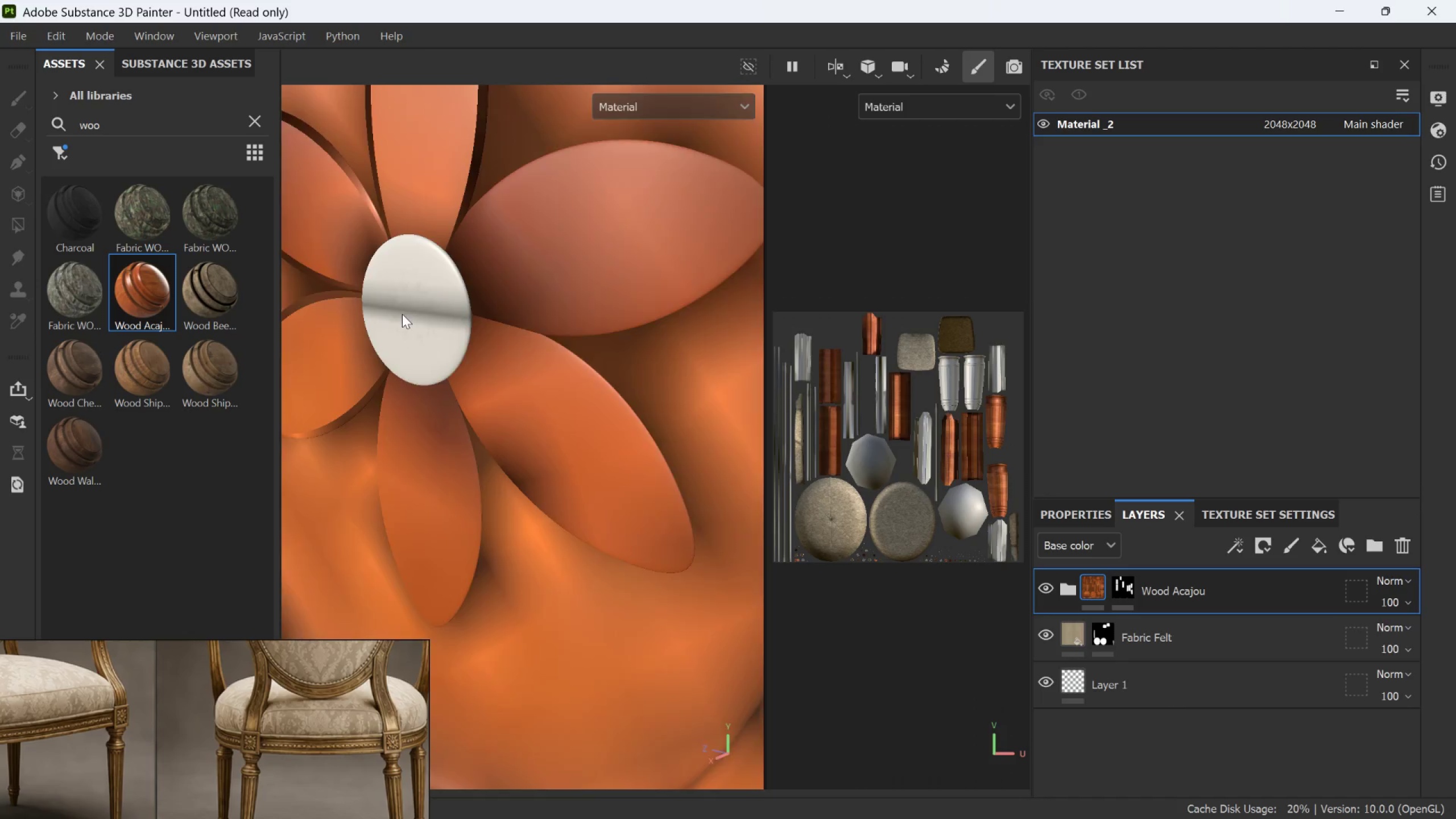 
scroll: coordinate [402, 314], scroll_direction: up, amount: 20.0
 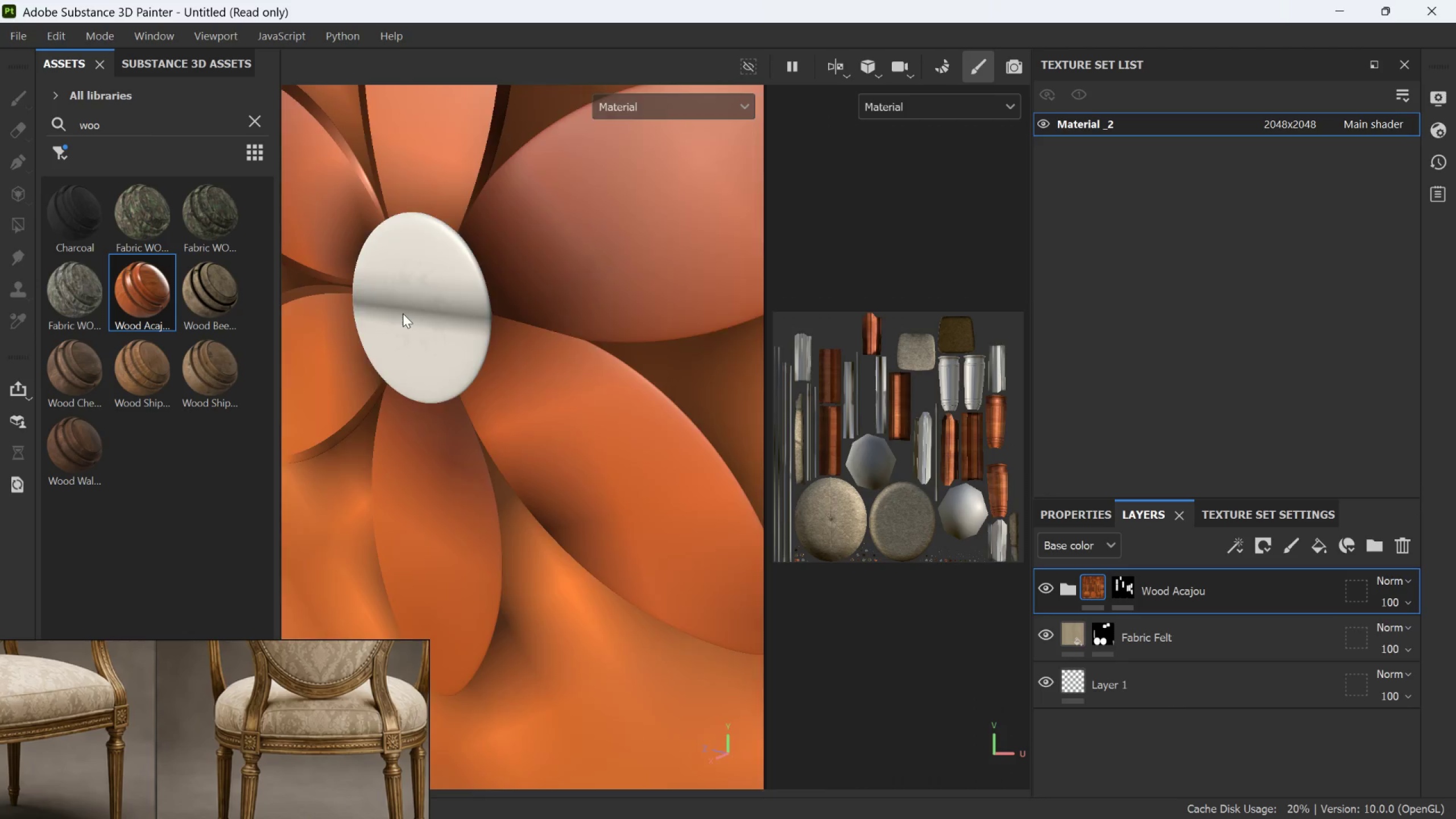 
scroll: coordinate [530, 345], scroll_direction: down, amount: 52.0
 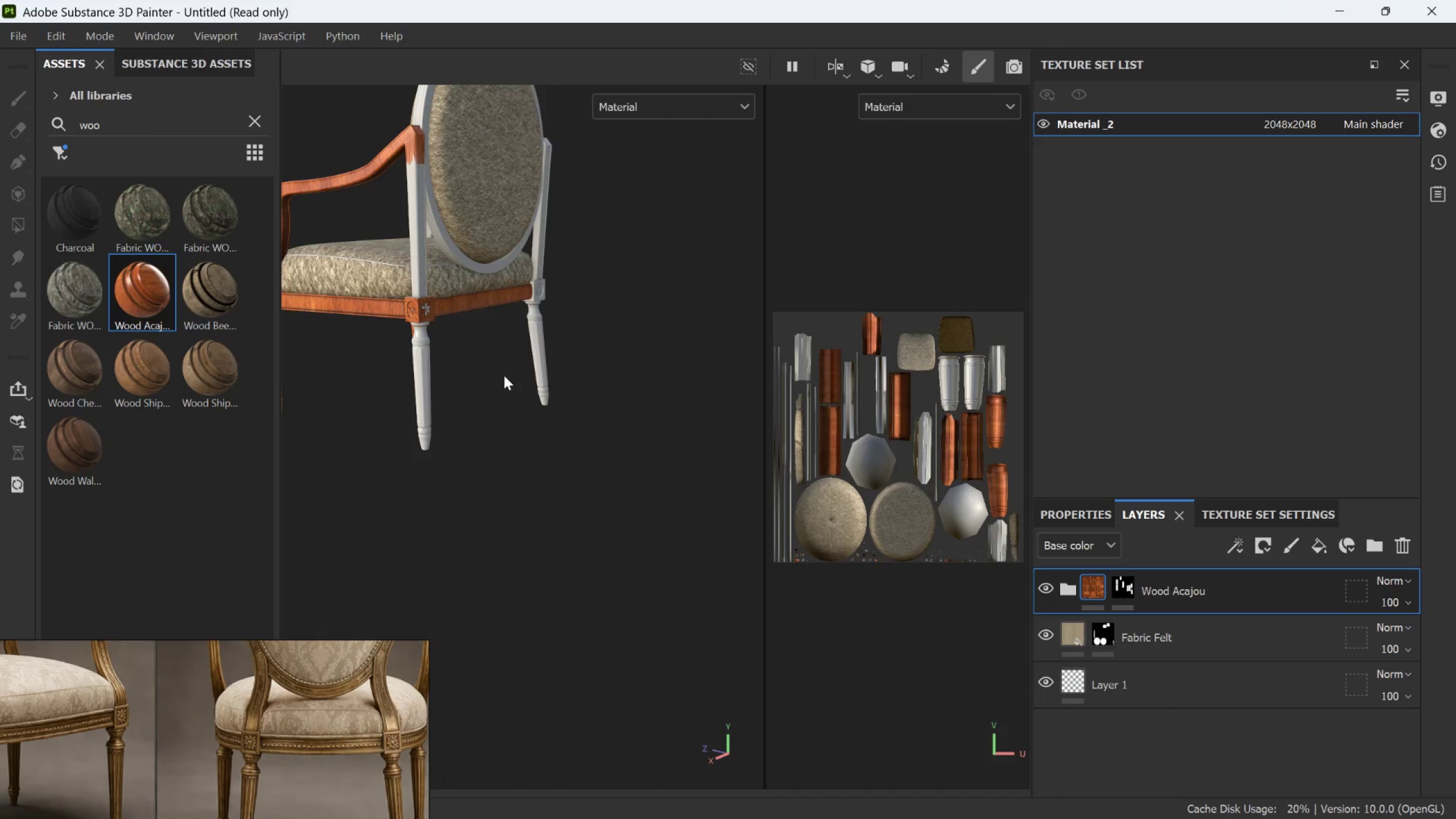 
scroll: coordinate [410, 302], scroll_direction: up, amount: 31.0
 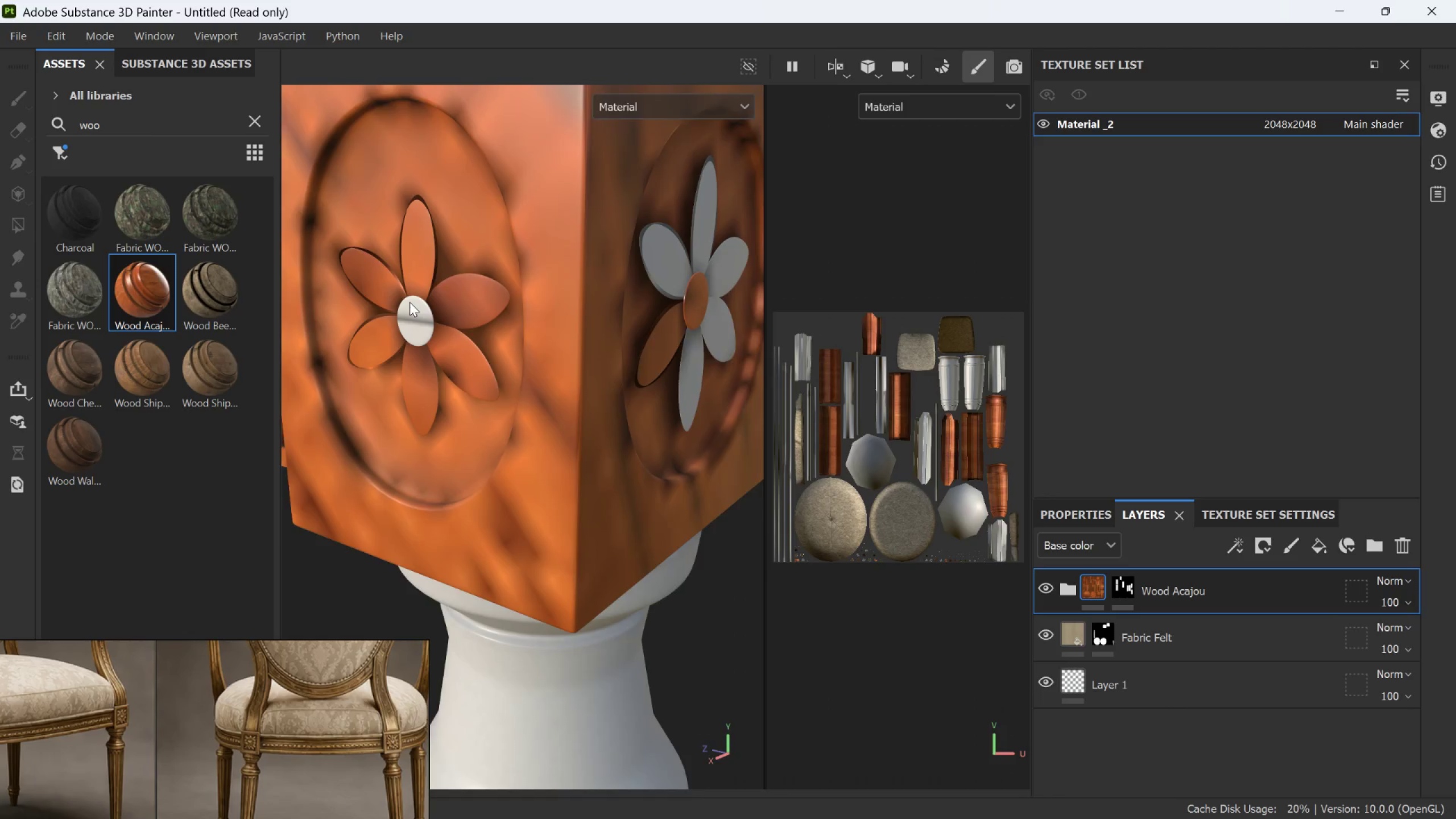 
hold_key(key=AltLeft, duration=0.52)
left_click_drag(start_coordinate=[569, 330], to_coordinate=[582, 447])
 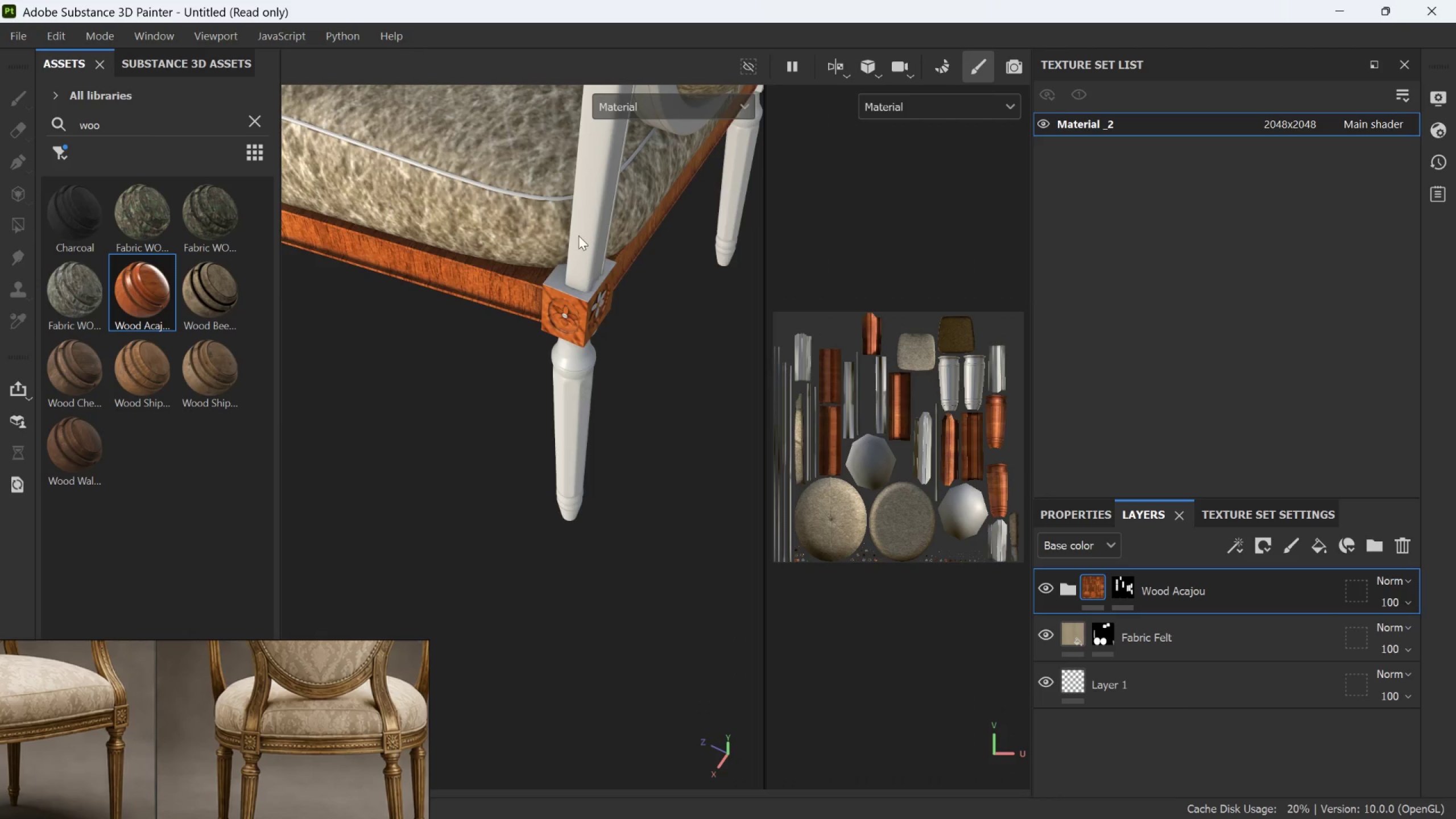 
scroll: coordinate [590, 314], scroll_direction: down, amount: 23.0
 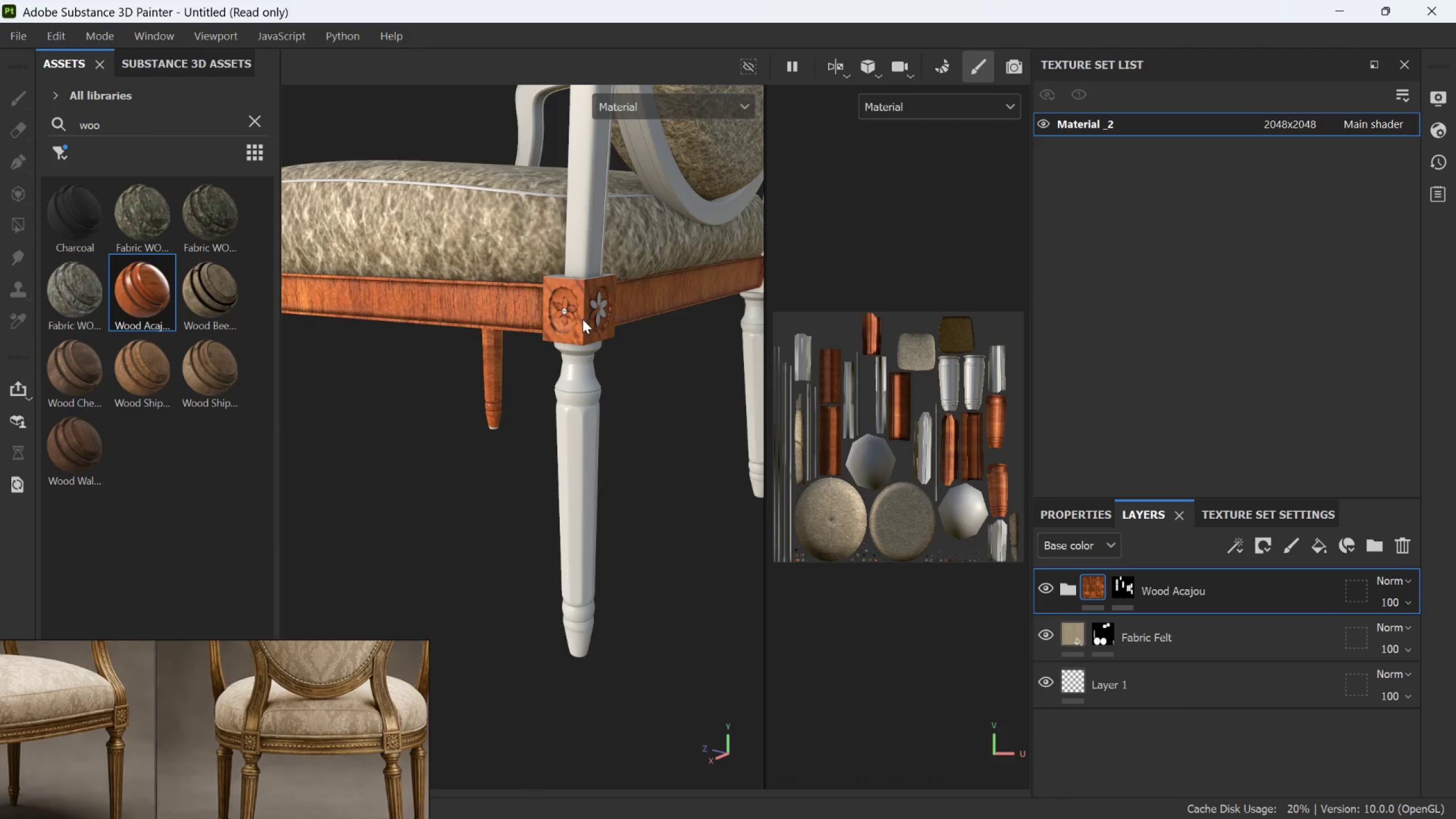 
scroll: coordinate [518, 369], scroll_direction: up, amount: 8.0
 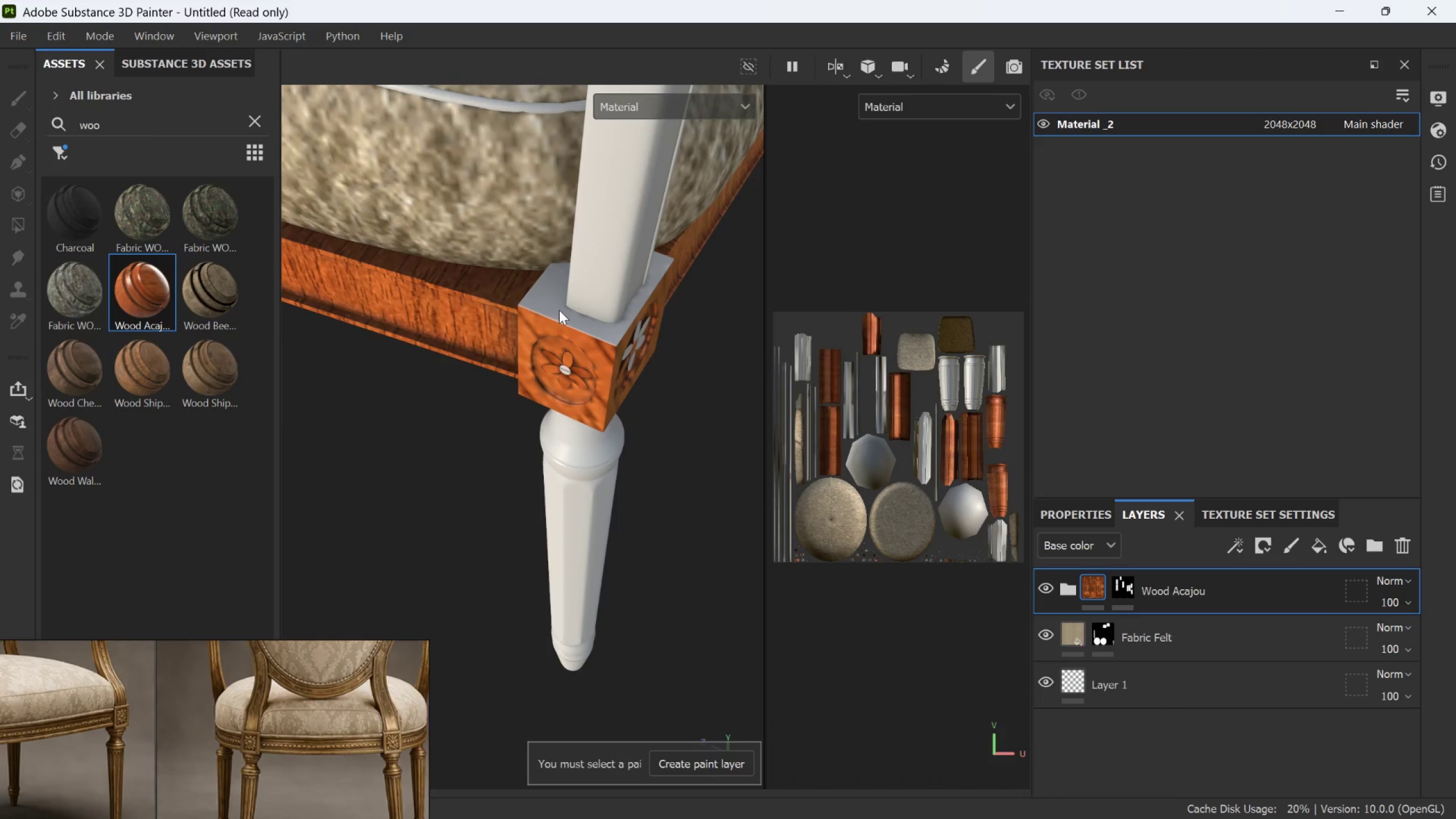 
left_click([560, 312])
 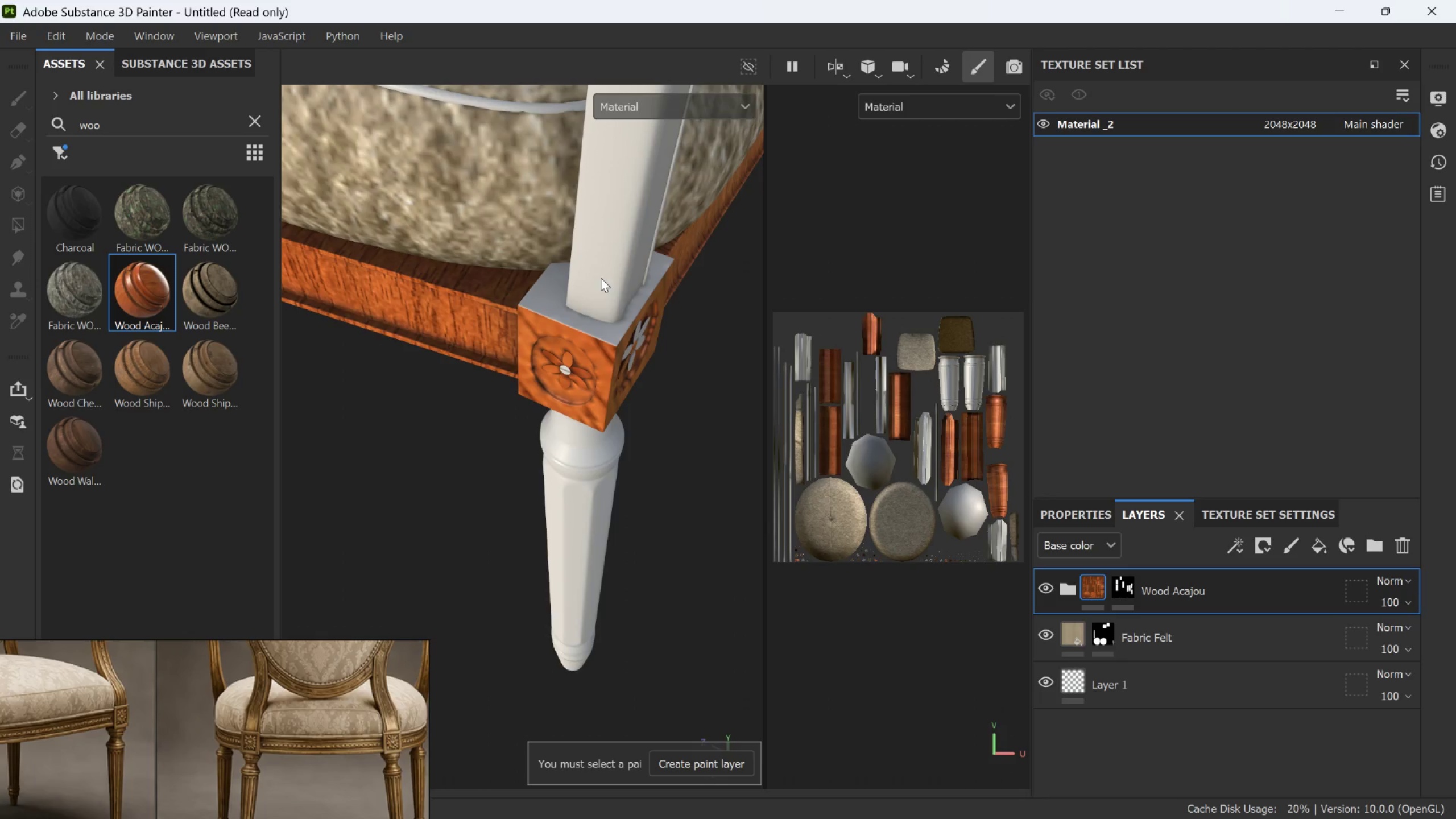 
left_click([602, 275])
 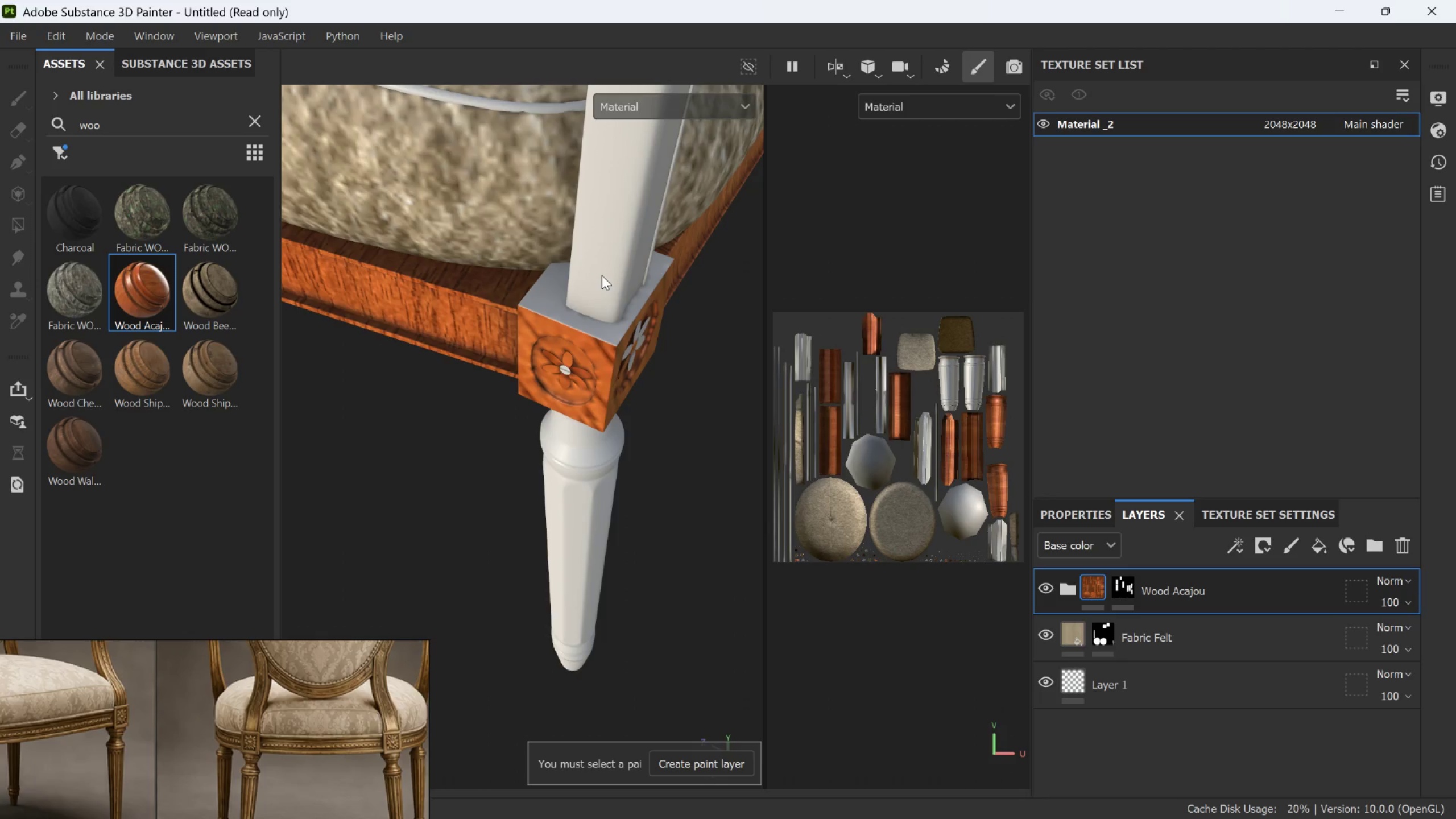 
scroll: coordinate [601, 289], scroll_direction: down, amount: 9.0
 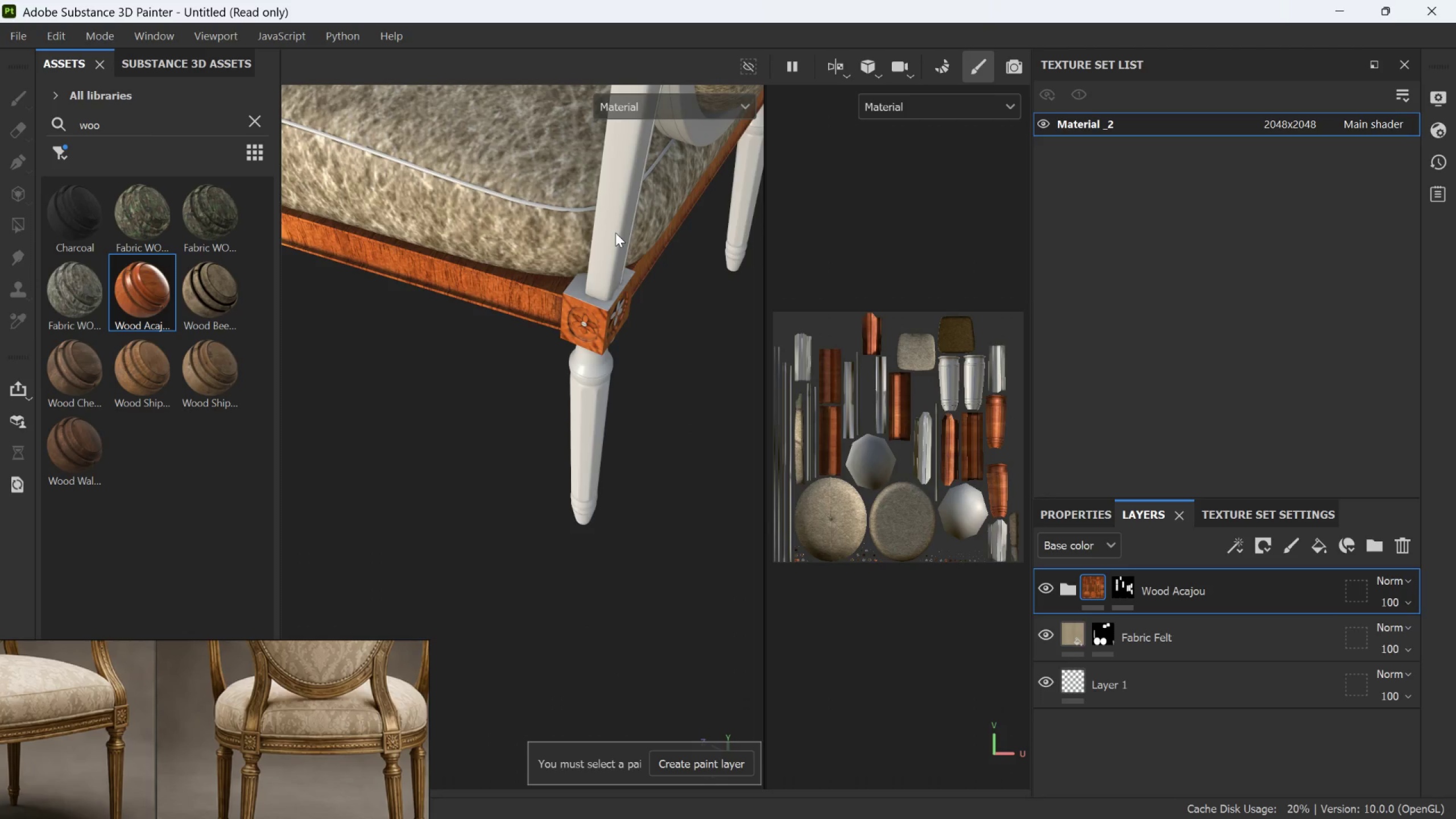 
double_click([615, 233])
 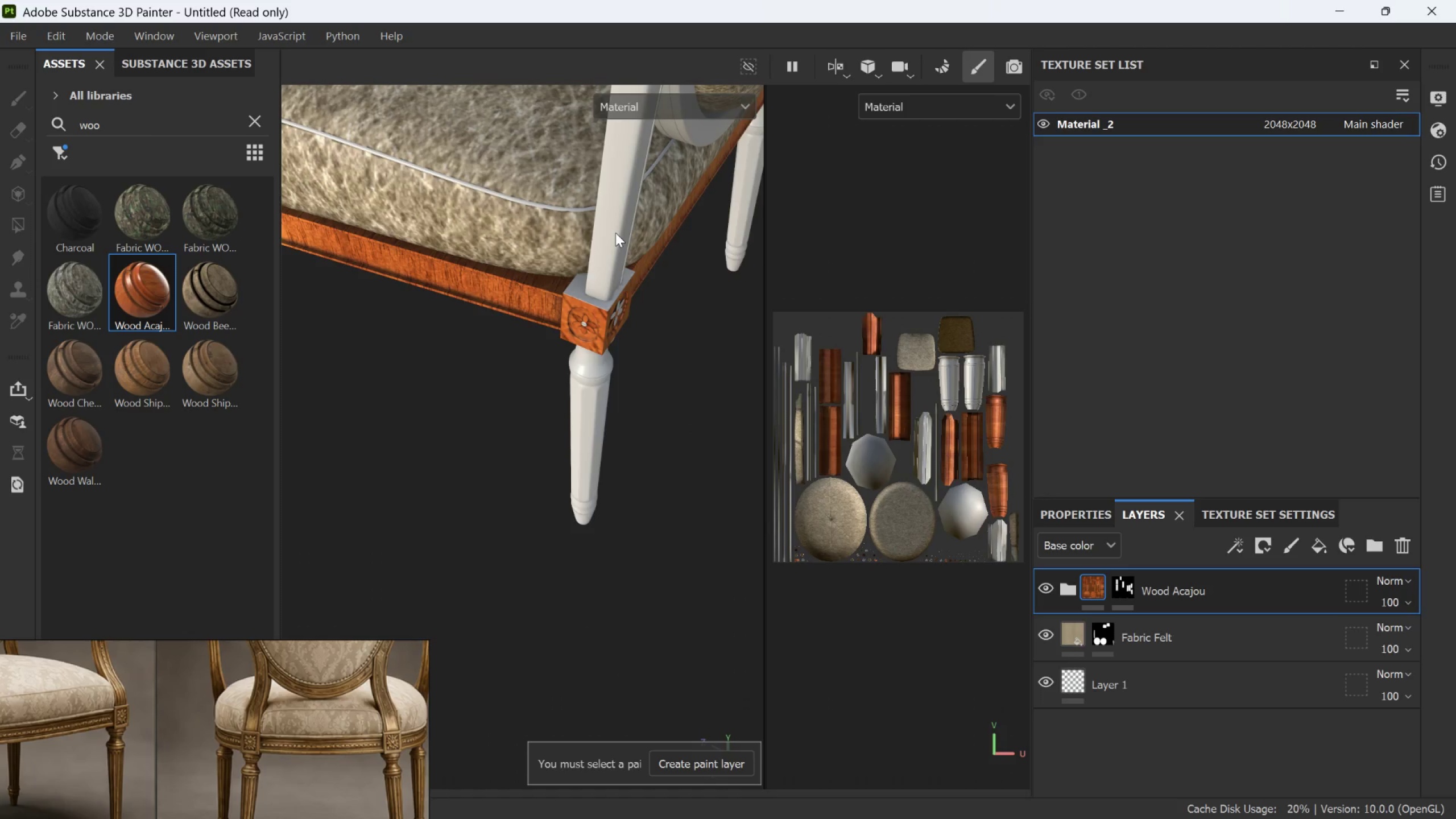 
triple_click([615, 233])
 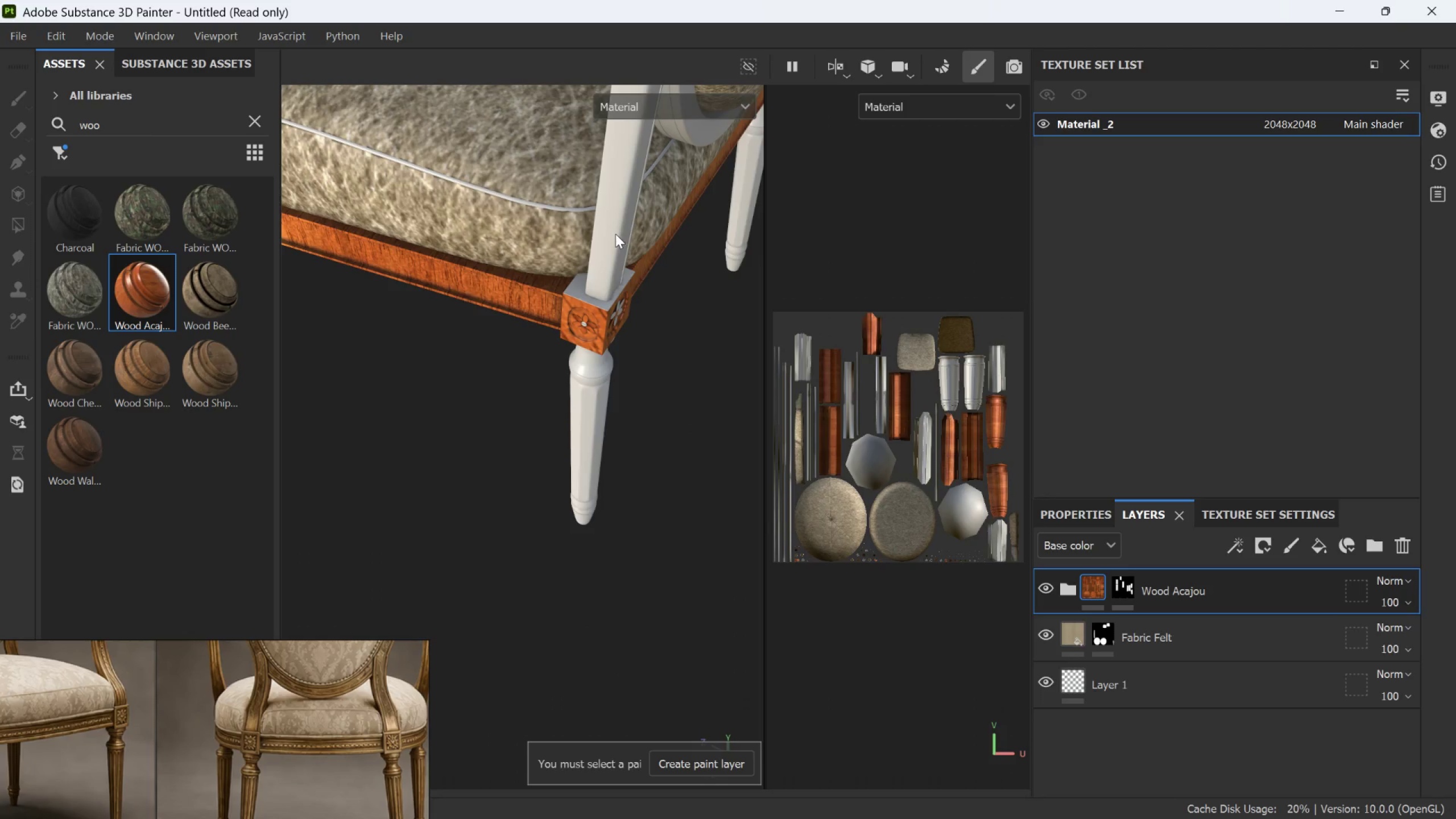 
hold_key(key=AltLeft, duration=0.66)
left_click_drag(start_coordinate=[555, 338], to_coordinate=[742, 244])
 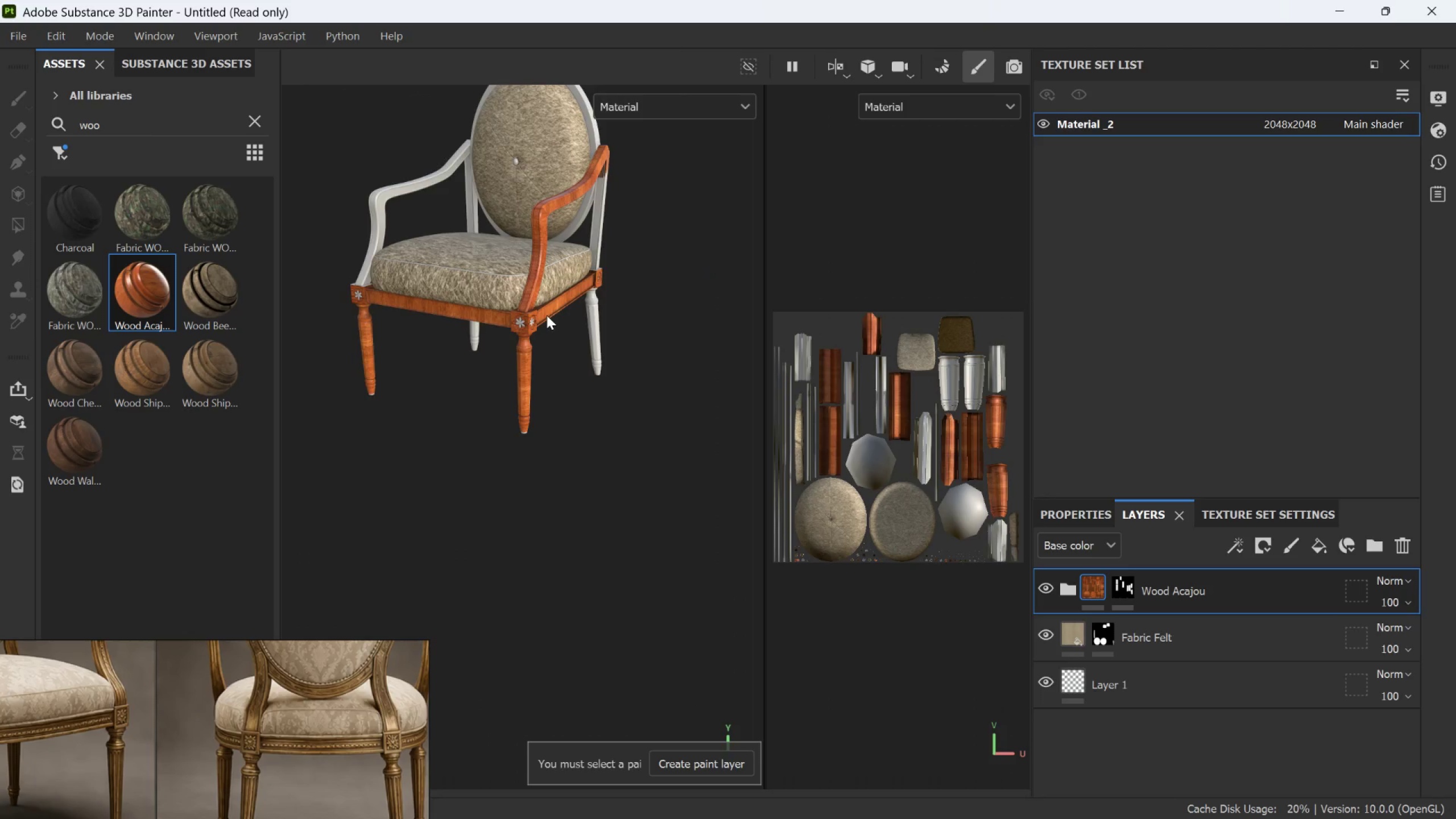 
scroll: coordinate [599, 278], scroll_direction: down, amount: 15.0
 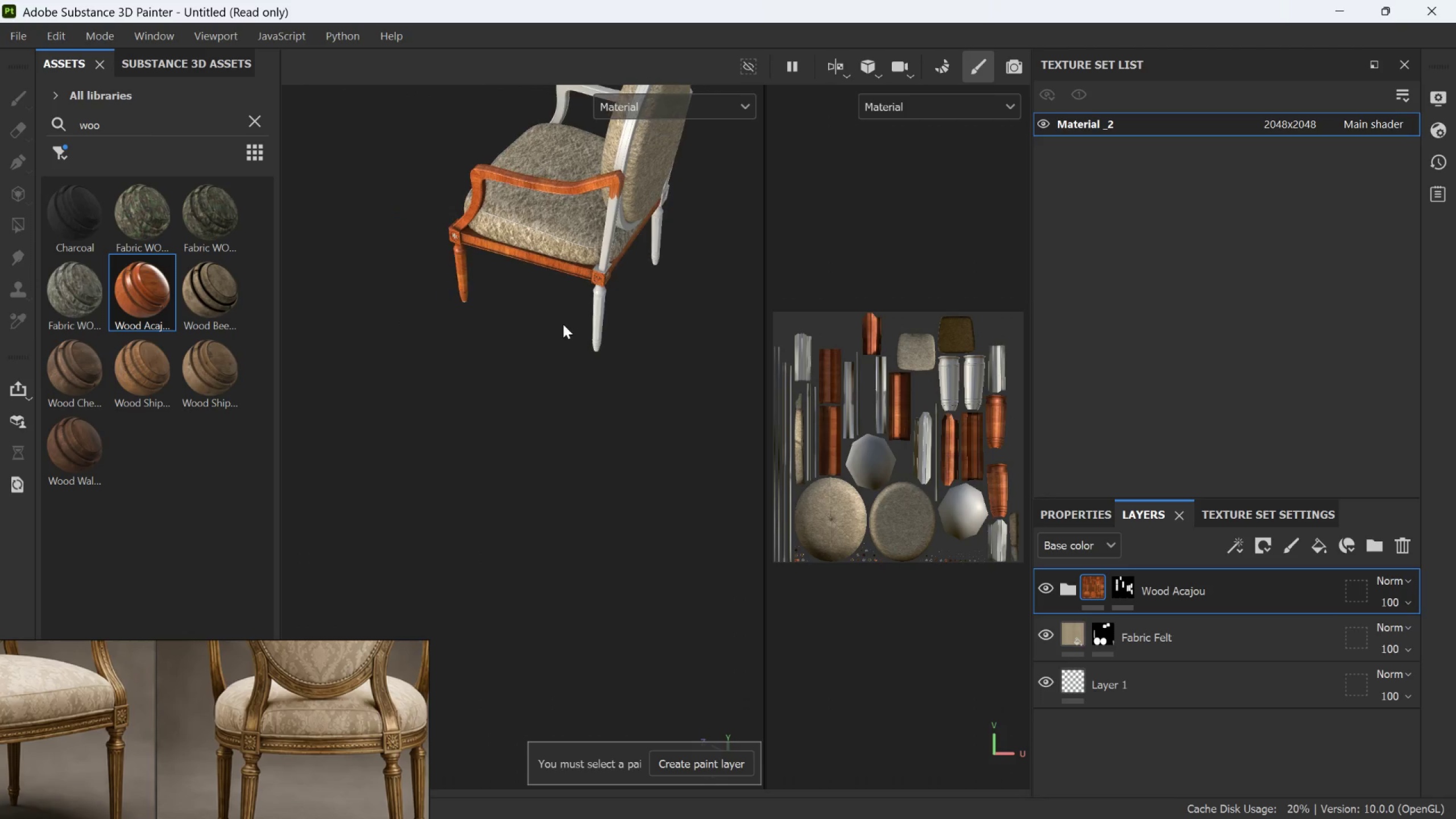 
left_click([473, 358])
 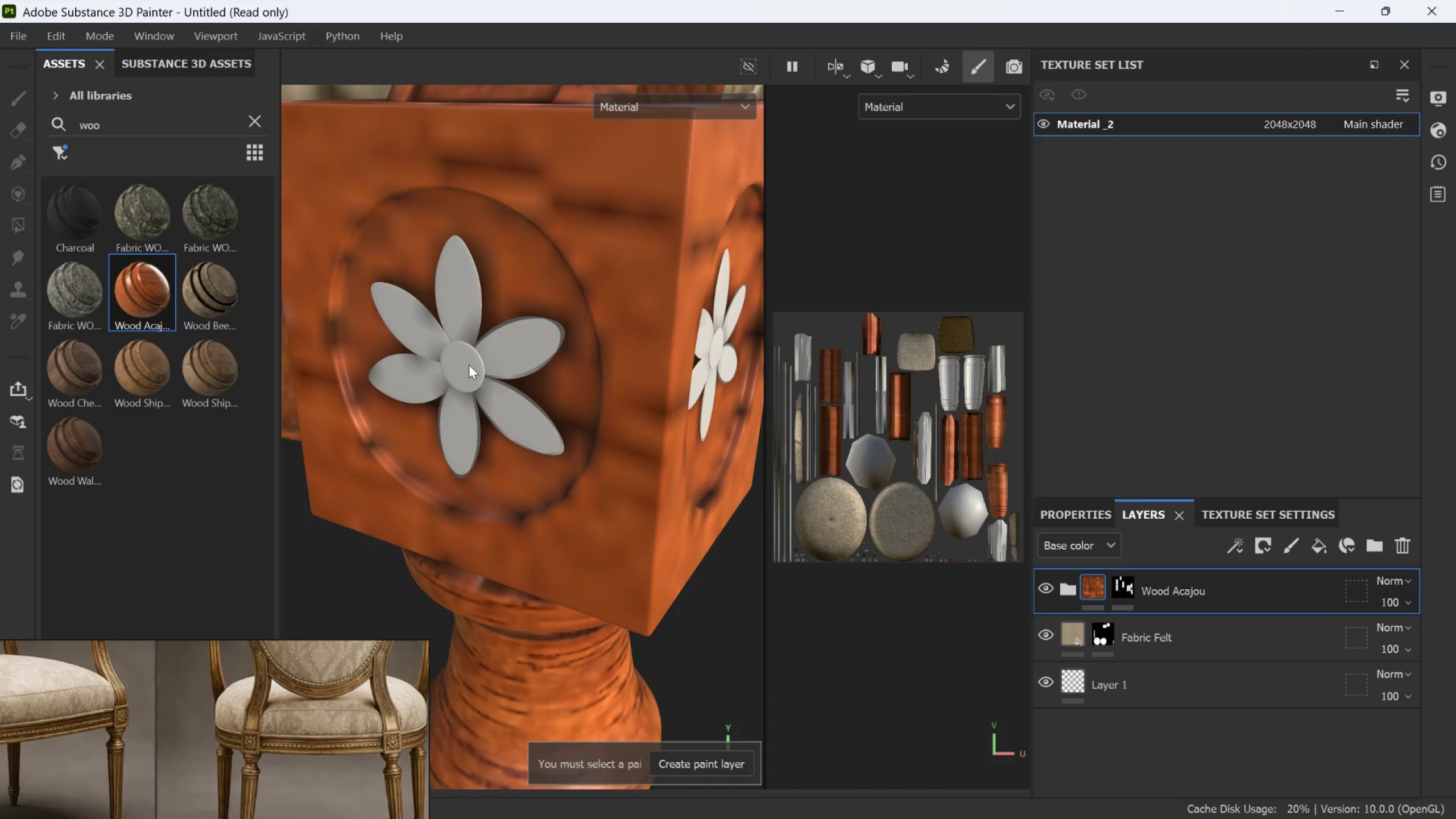 
scroll: coordinate [475, 328], scroll_direction: up, amount: 30.0
 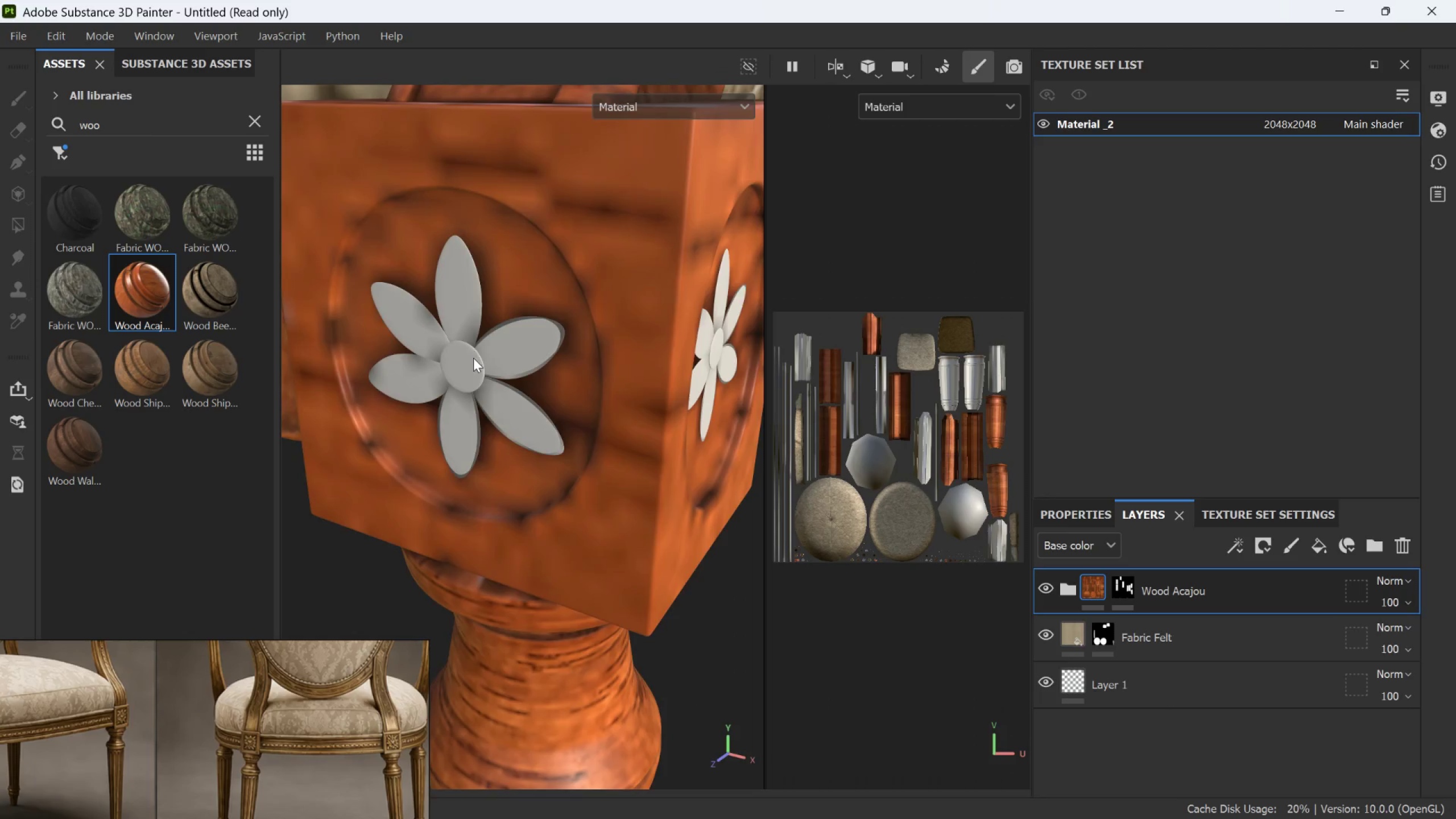 
double_click([469, 365])
 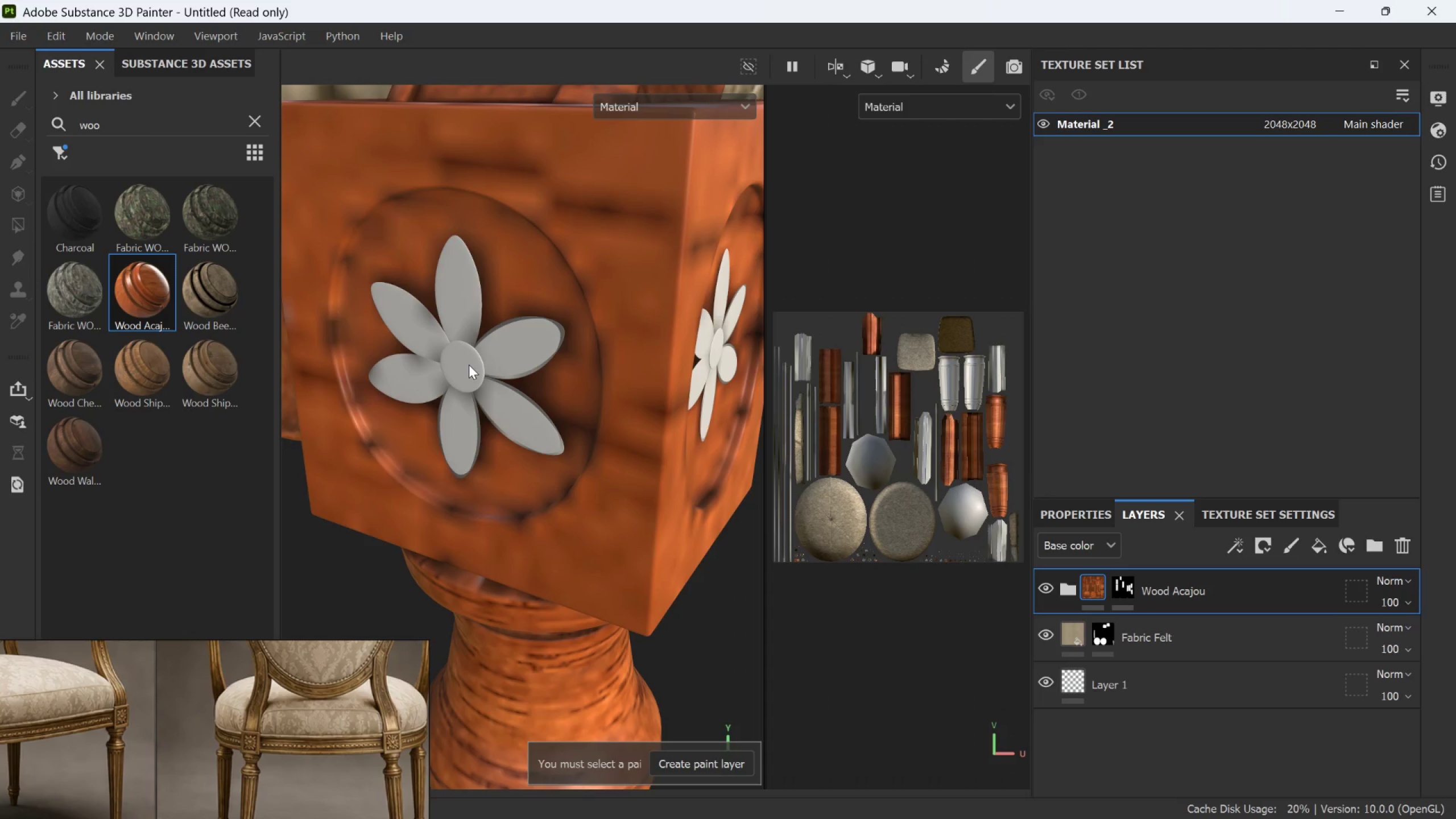 
triple_click([469, 365])
 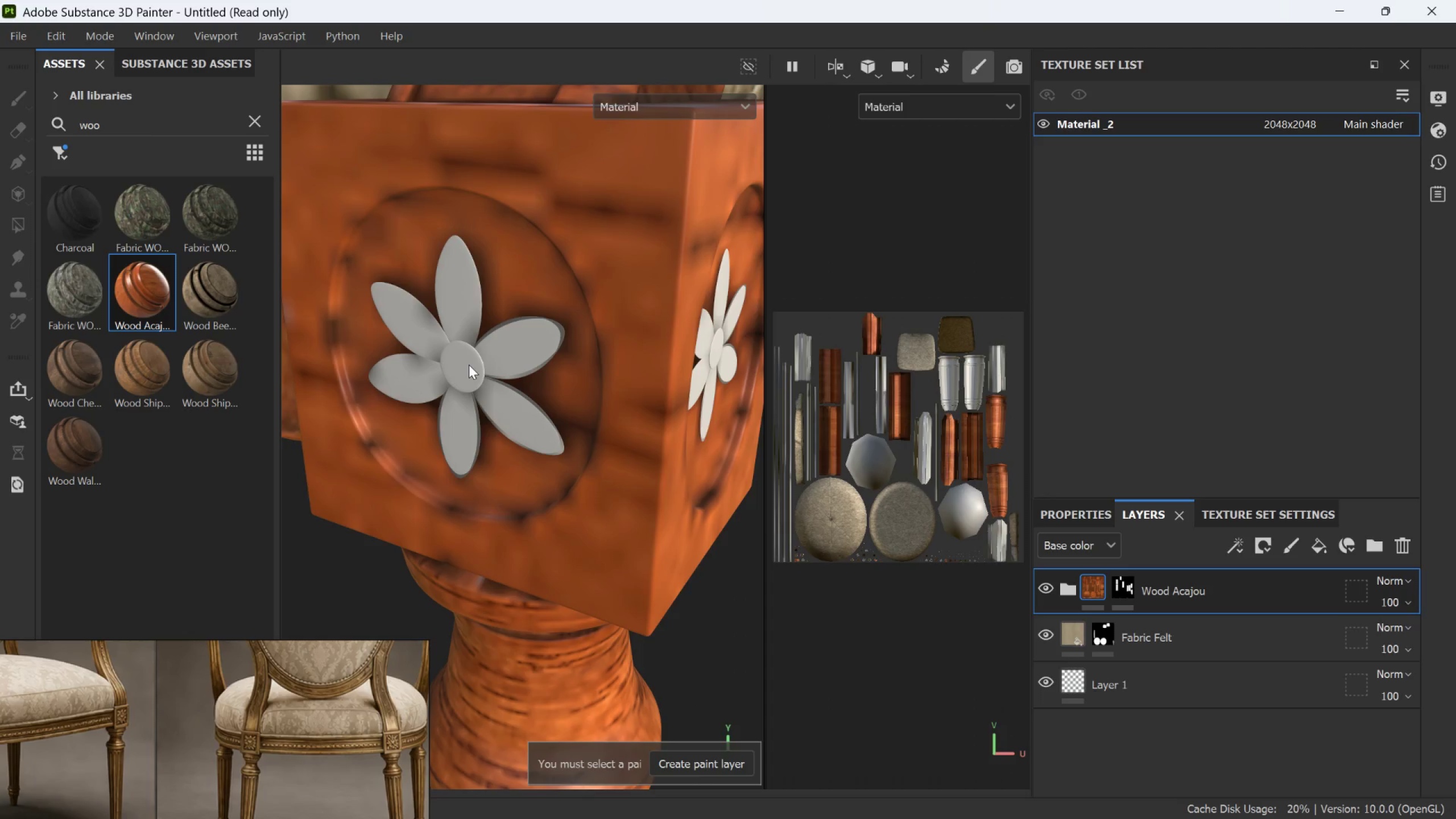 
triple_click([469, 365])
 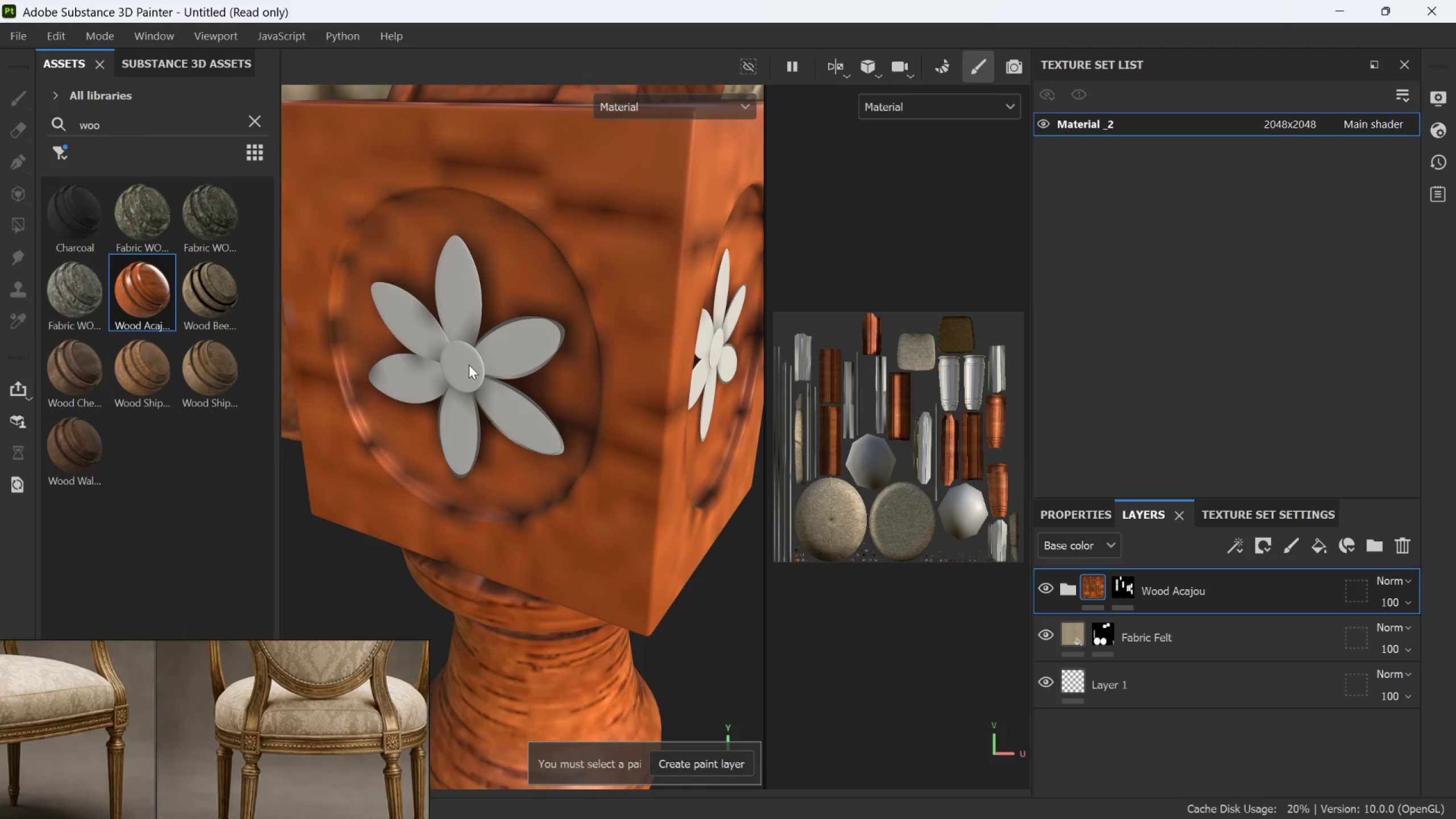 
triple_click([469, 365])
 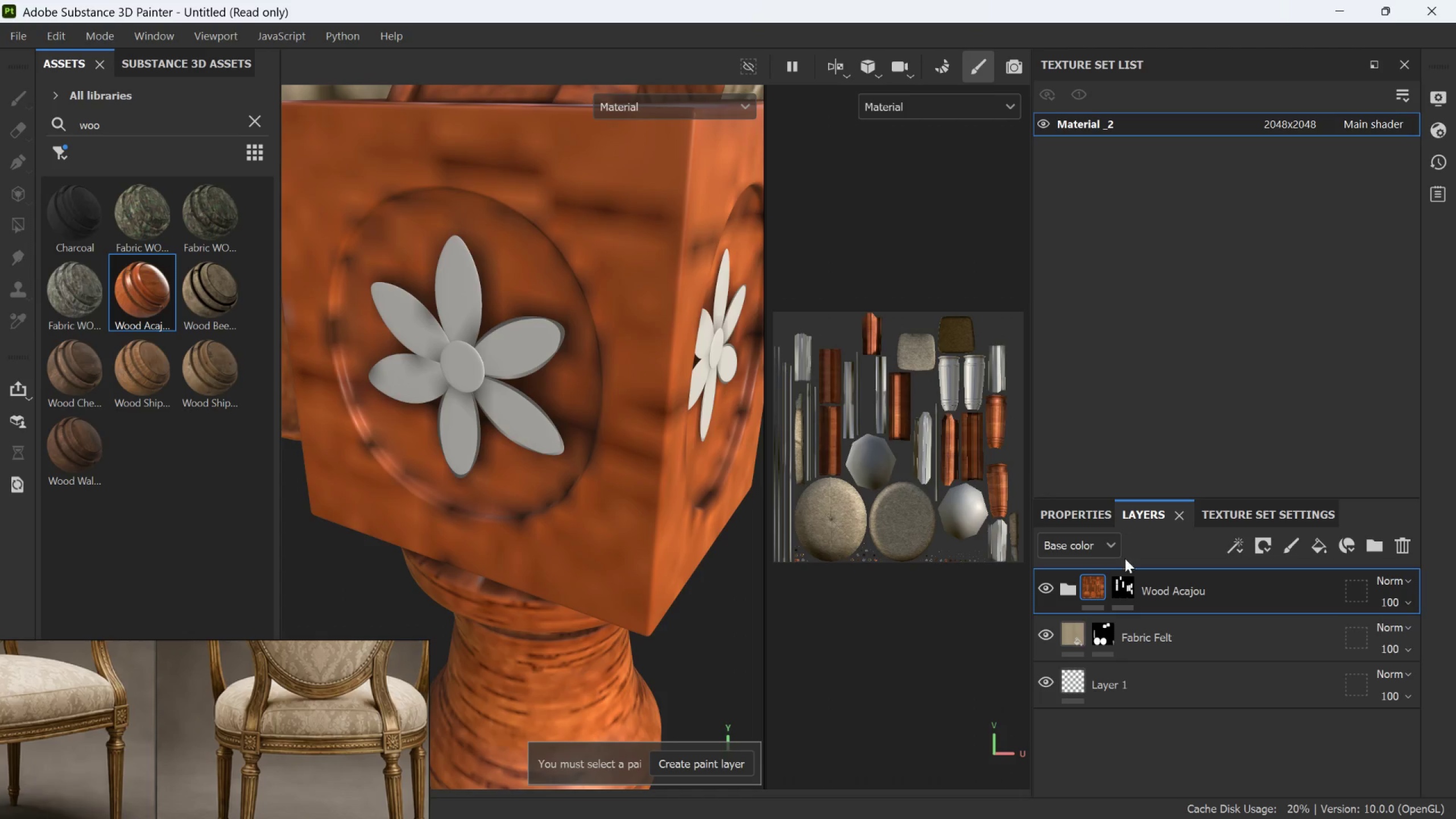 
left_click([1124, 585])
 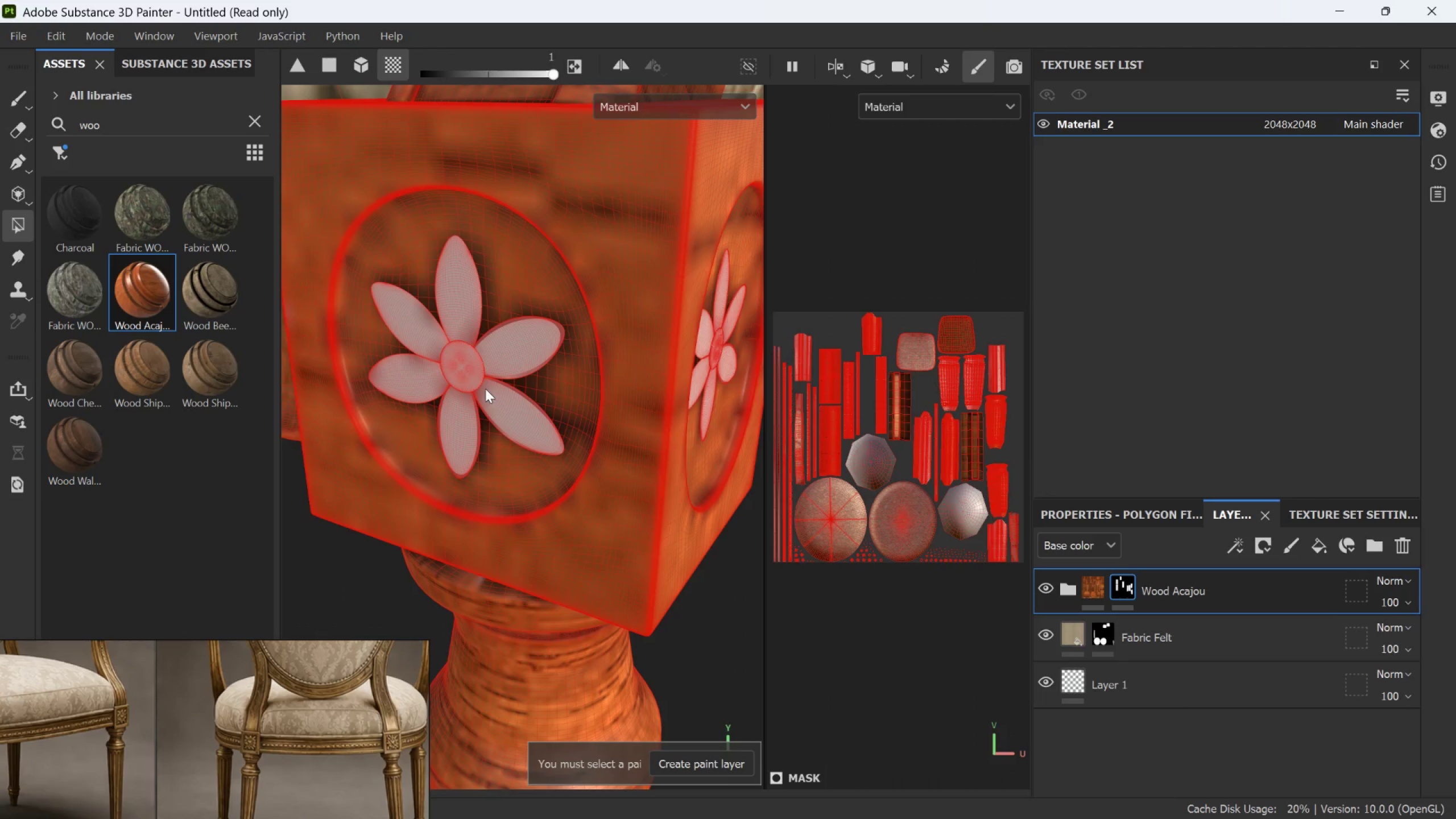 
left_click([473, 373])
 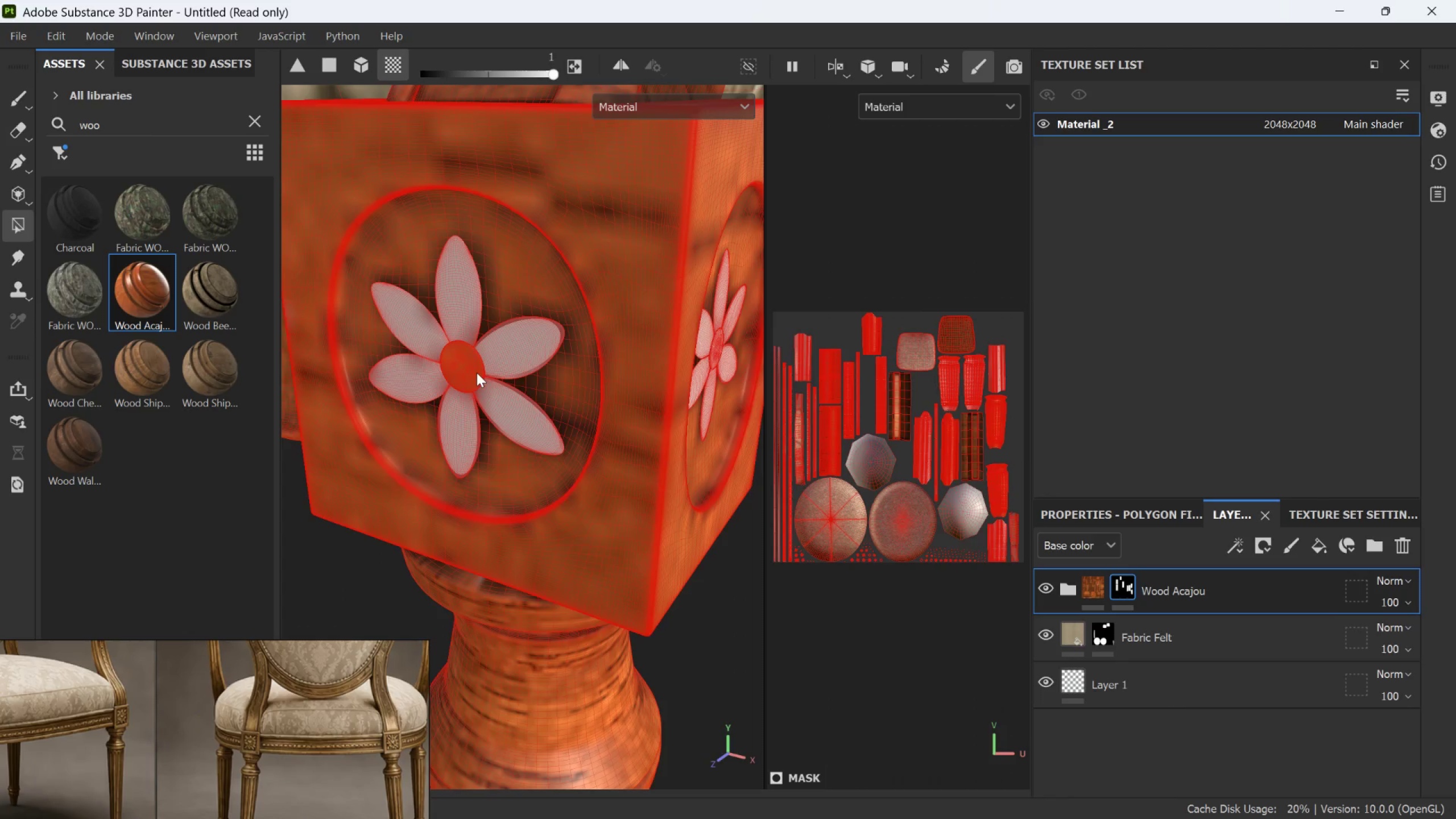 
left_click([494, 358])
 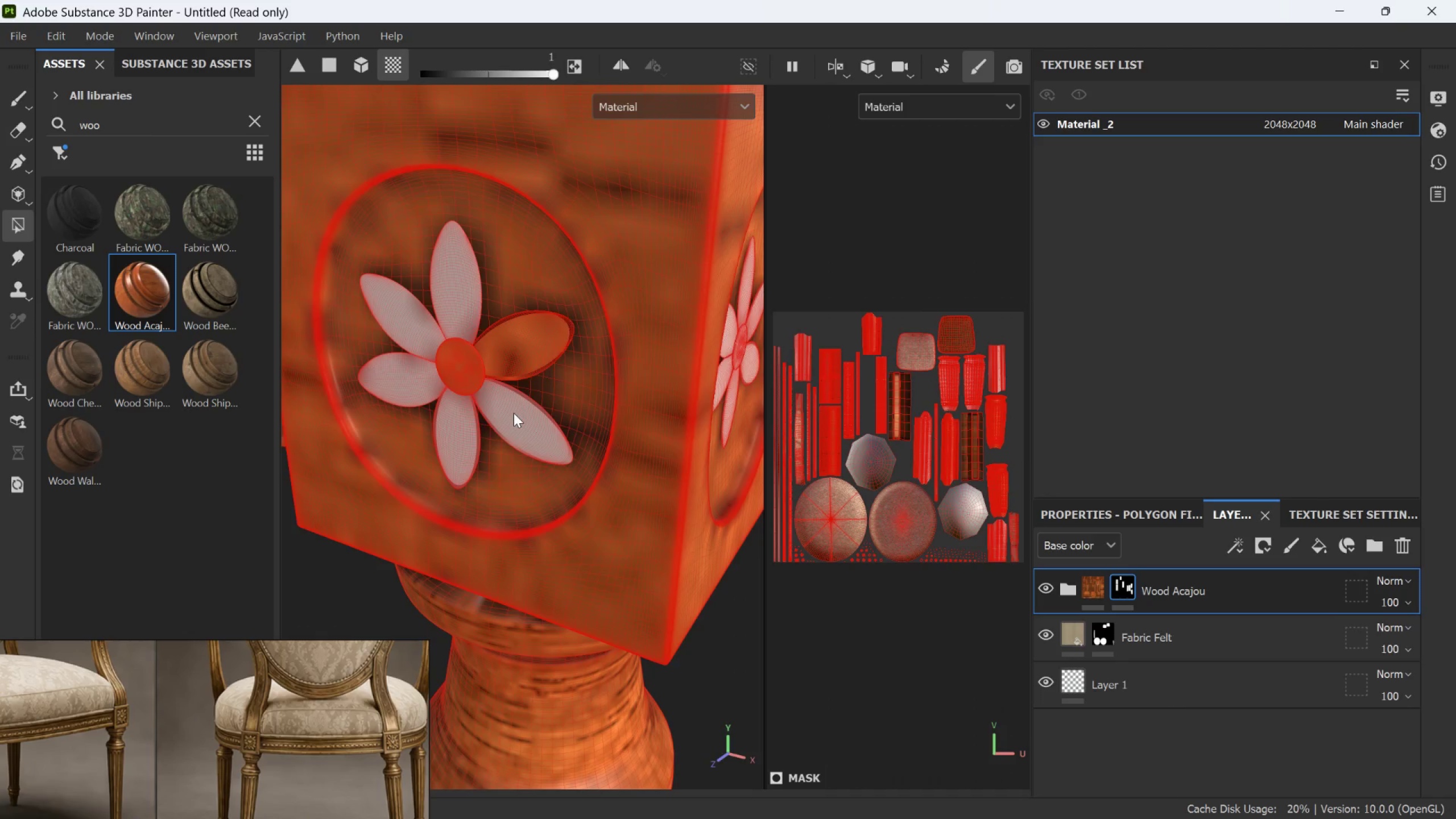 
scroll: coordinate [483, 366], scroll_direction: up, amount: 1.0
 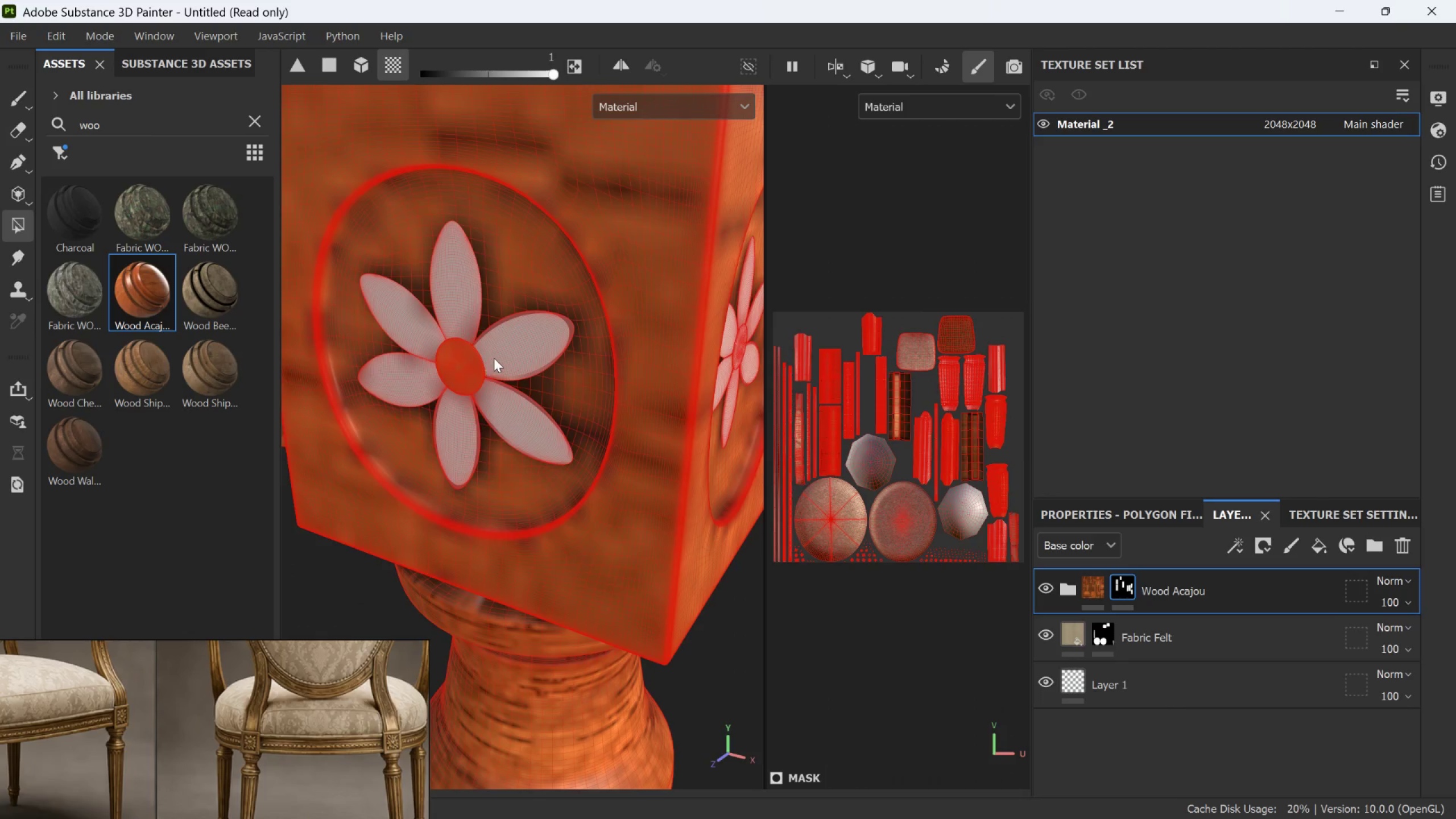 
left_click([514, 413])
 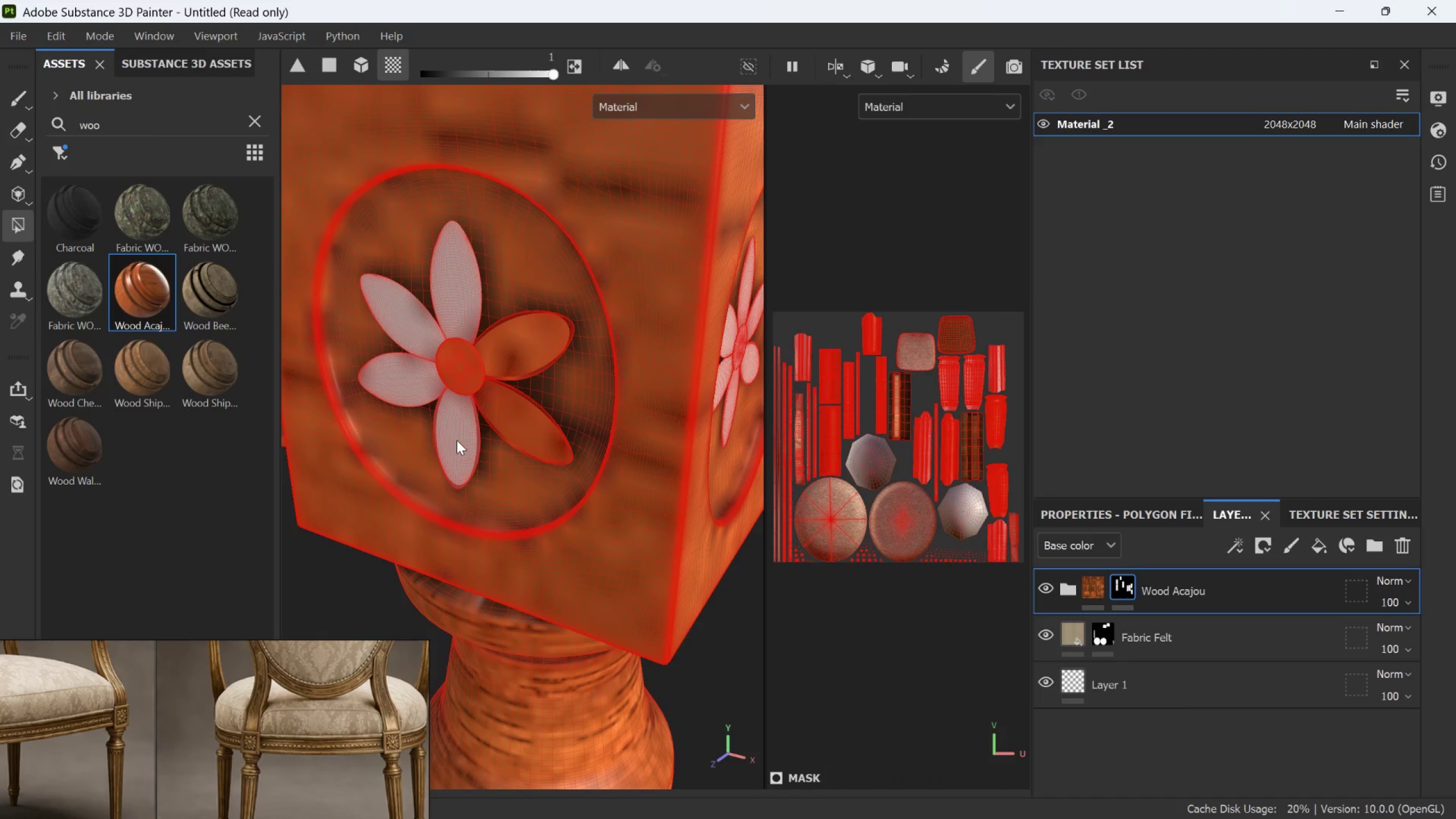 
left_click([450, 442])
 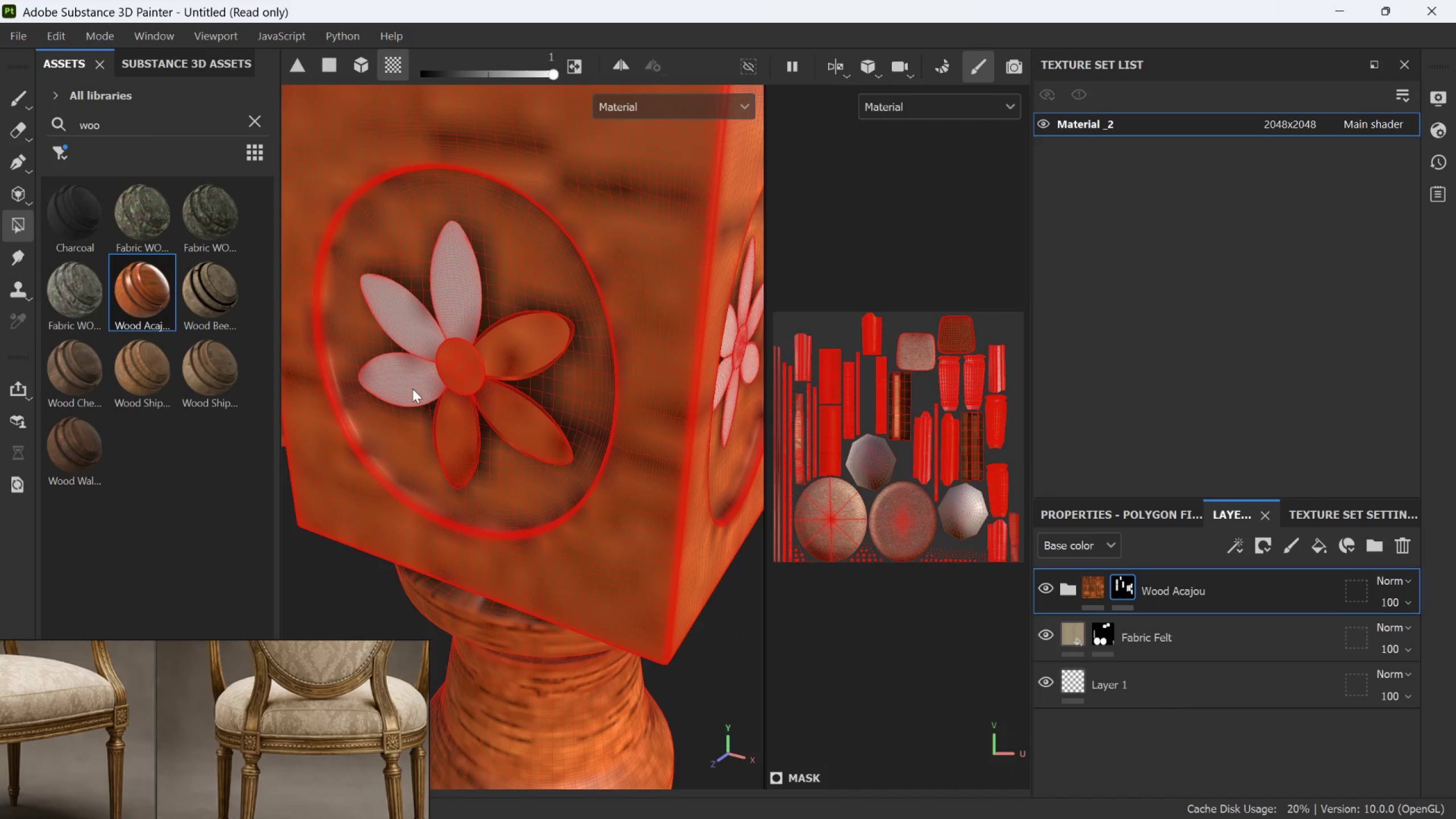 
left_click([411, 387])
 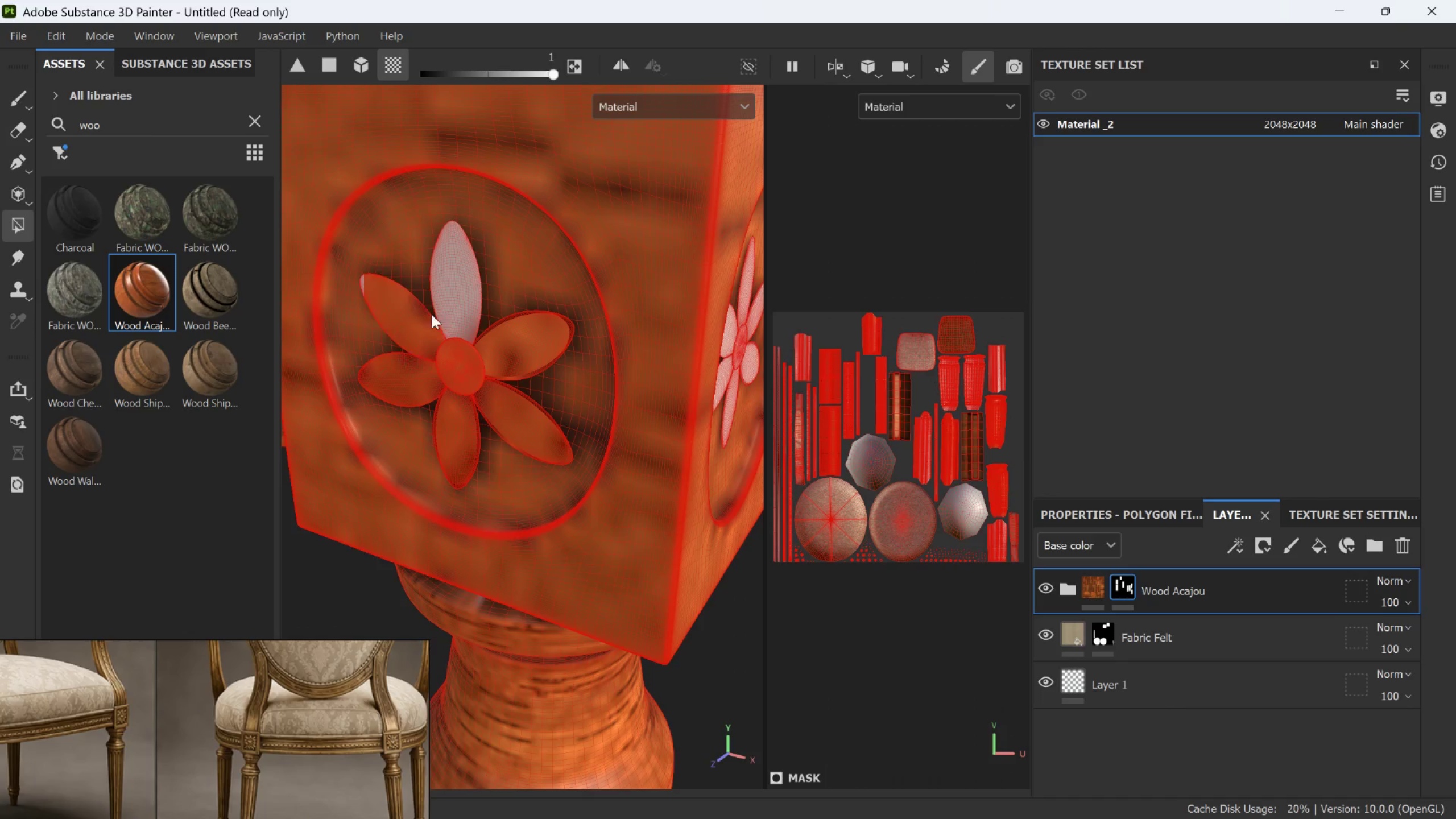 
double_click([448, 295])
 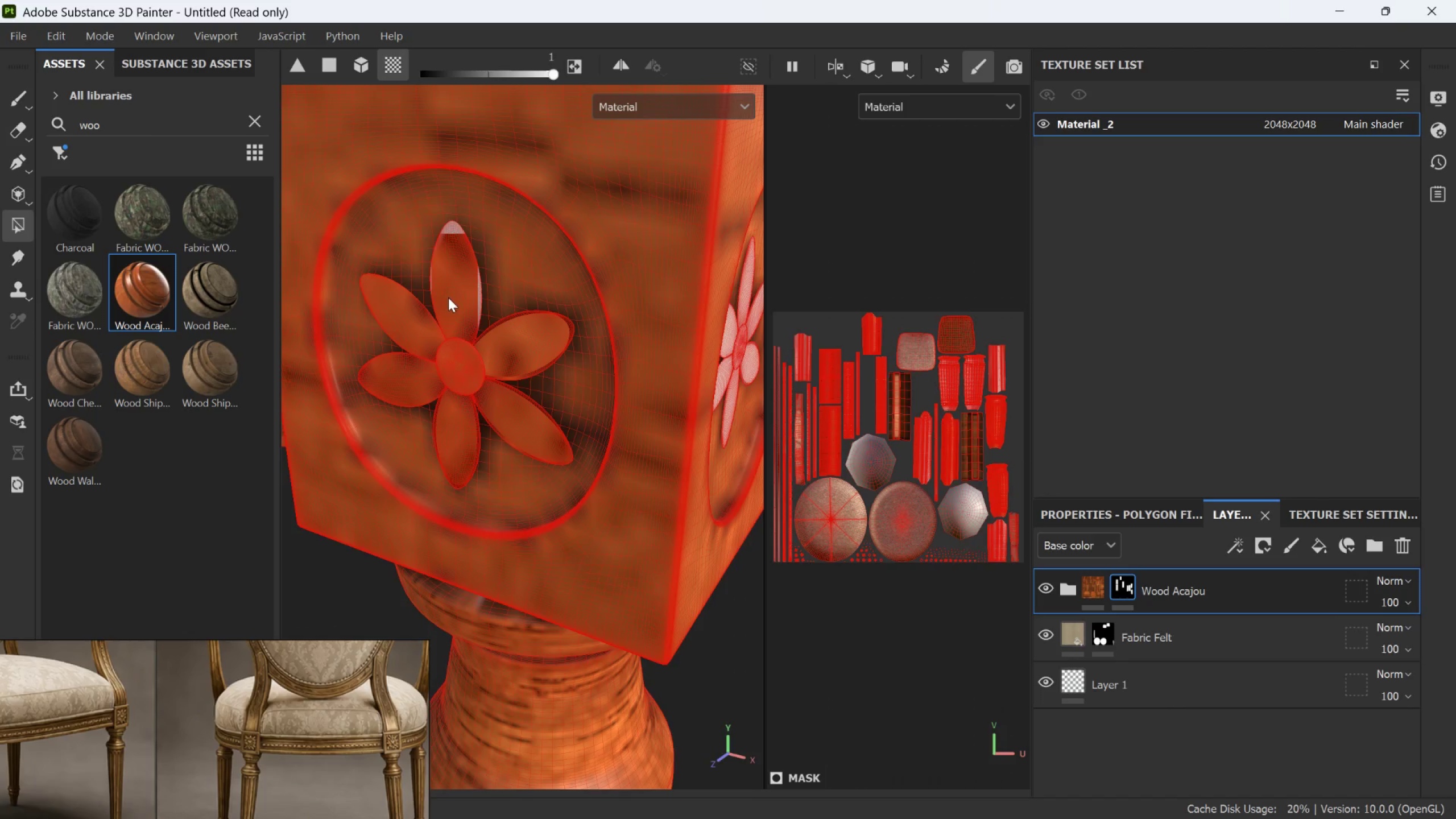 
scroll: coordinate [627, 322], scroll_direction: down, amount: 7.0
 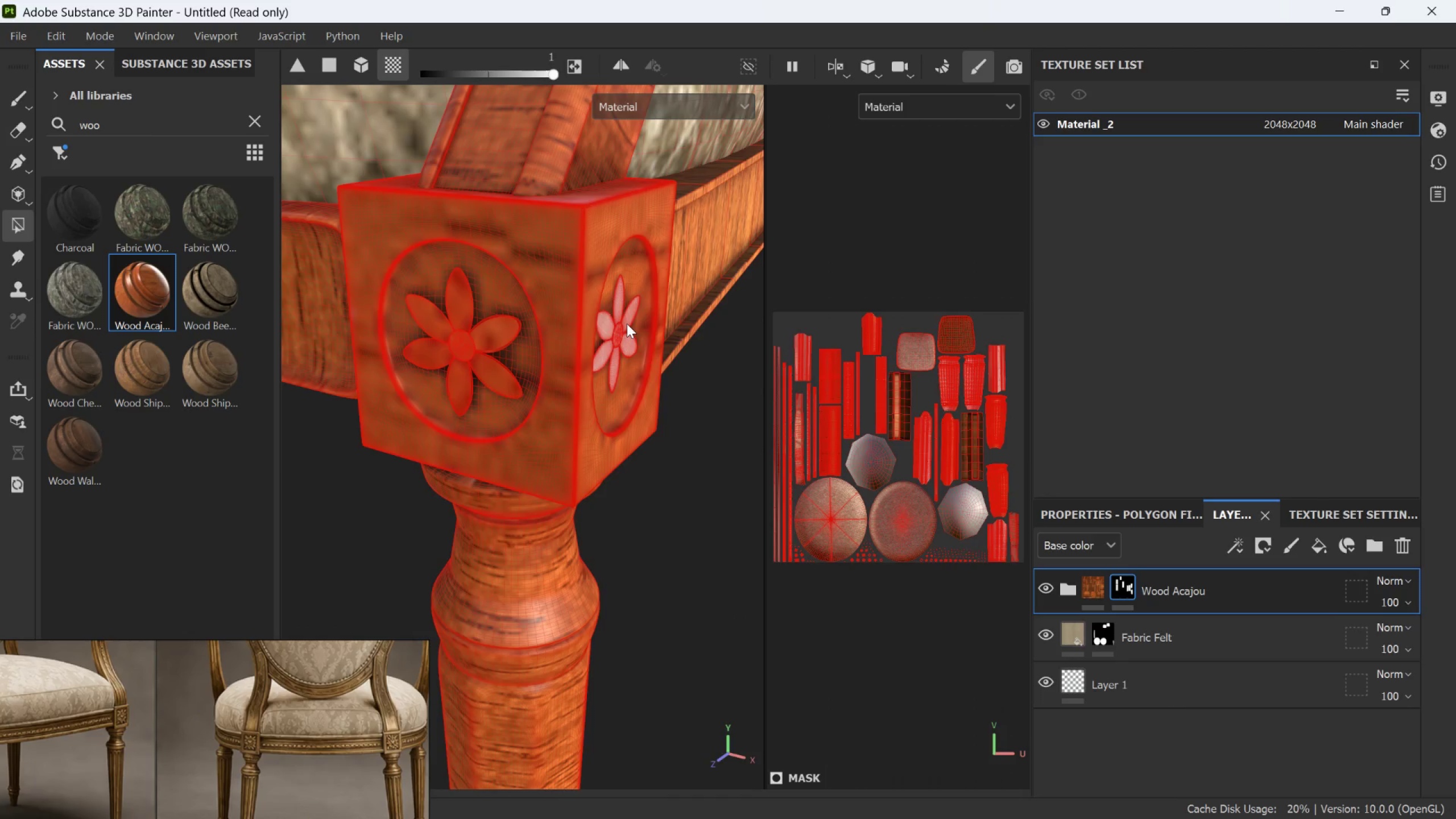 
hold_key(key=AltLeft, duration=0.53)
left_click_drag(start_coordinate=[623, 325], to_coordinate=[502, 335])
 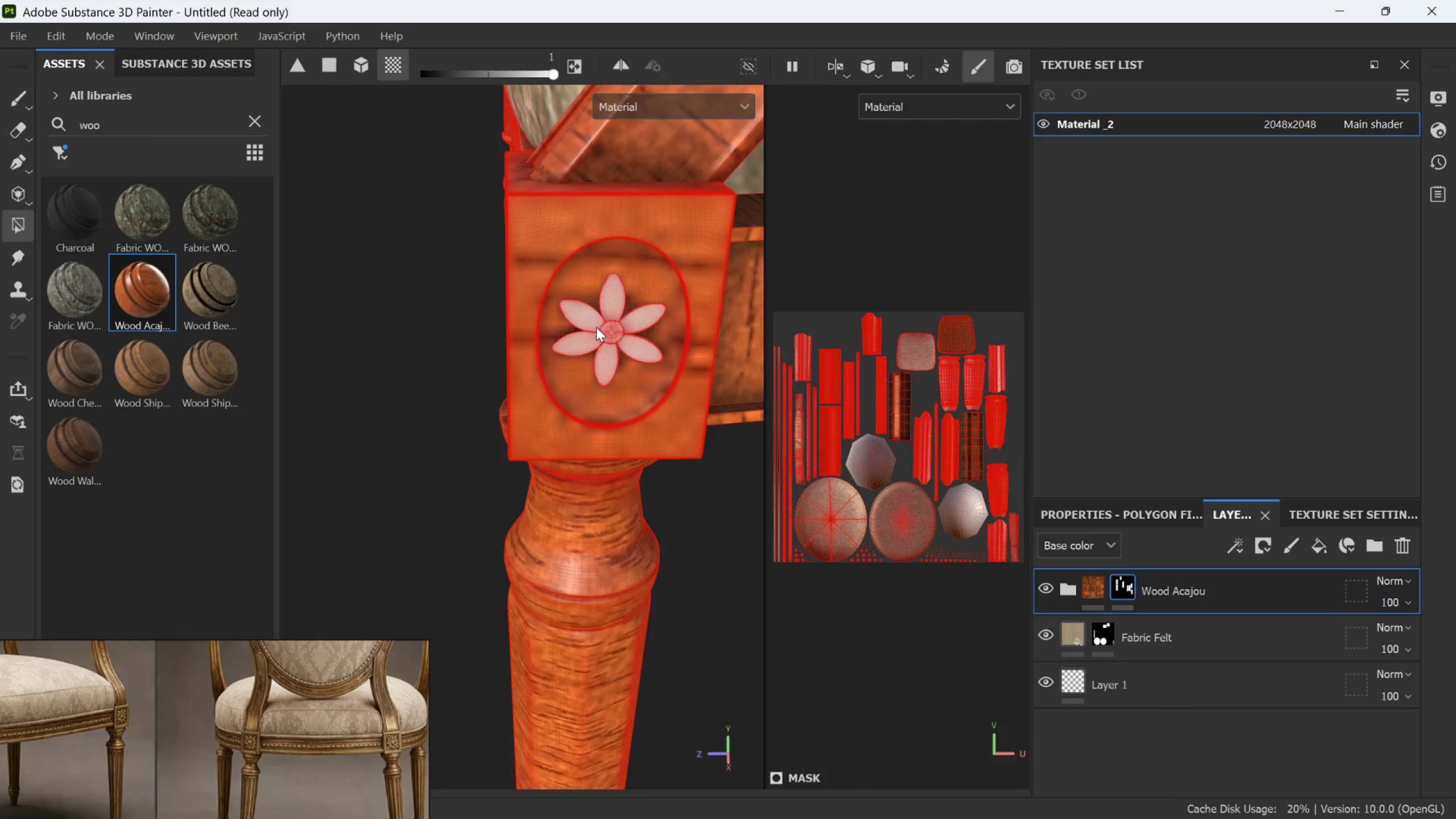 
left_click([617, 334])
 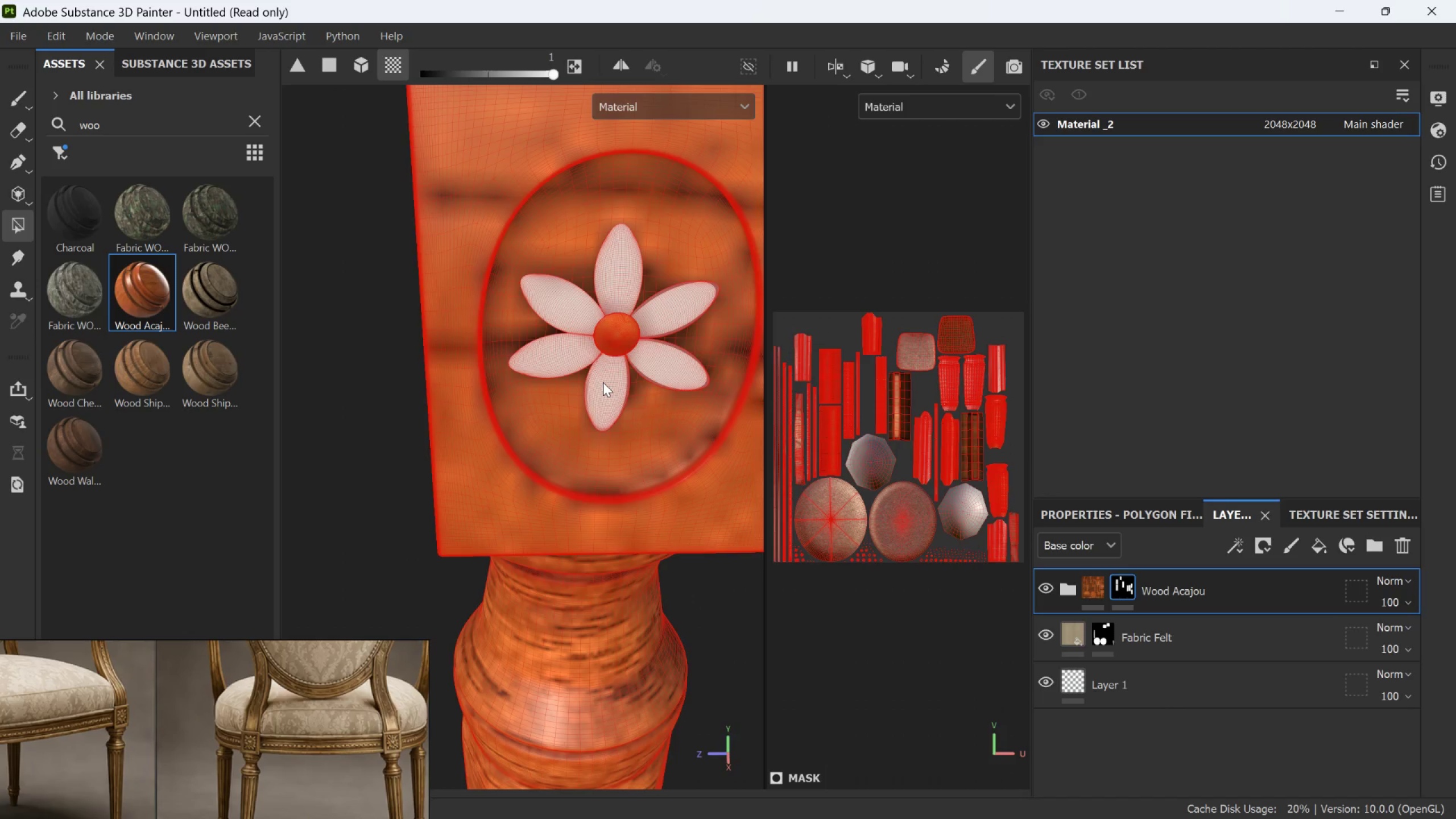 
scroll: coordinate [615, 333], scroll_direction: up, amount: 6.0
 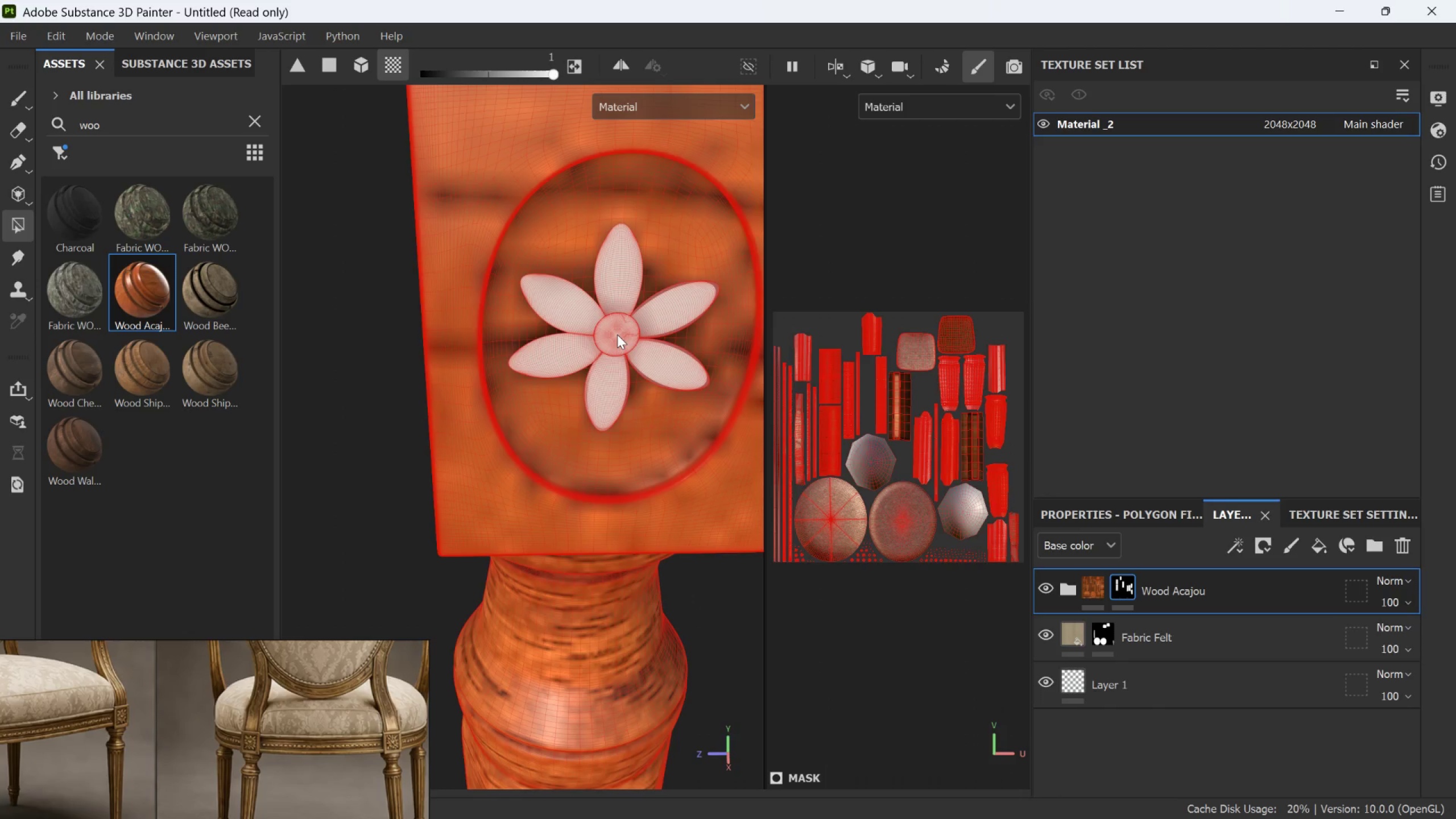 
left_click([600, 388])
 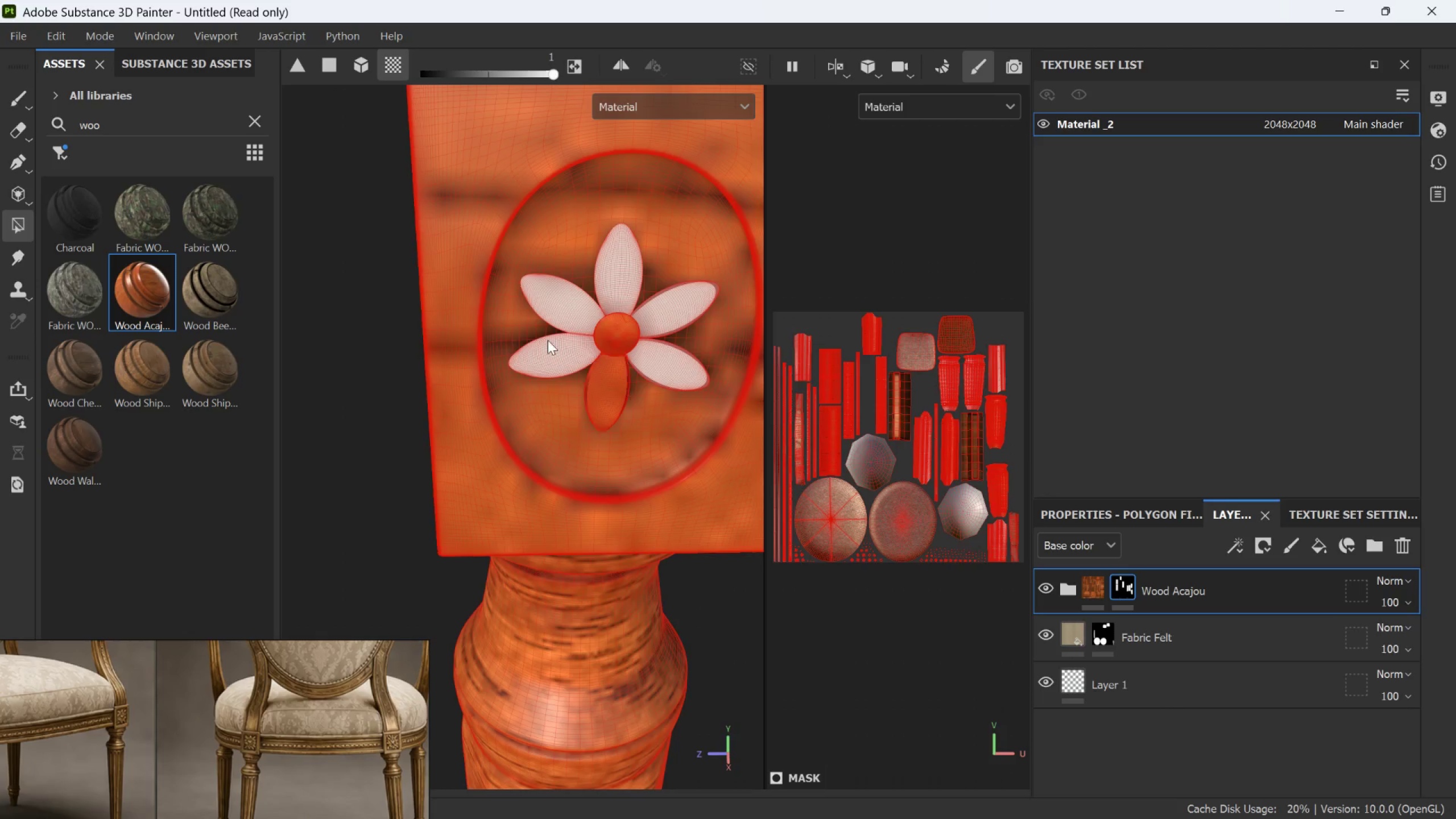 
left_click([547, 339])
 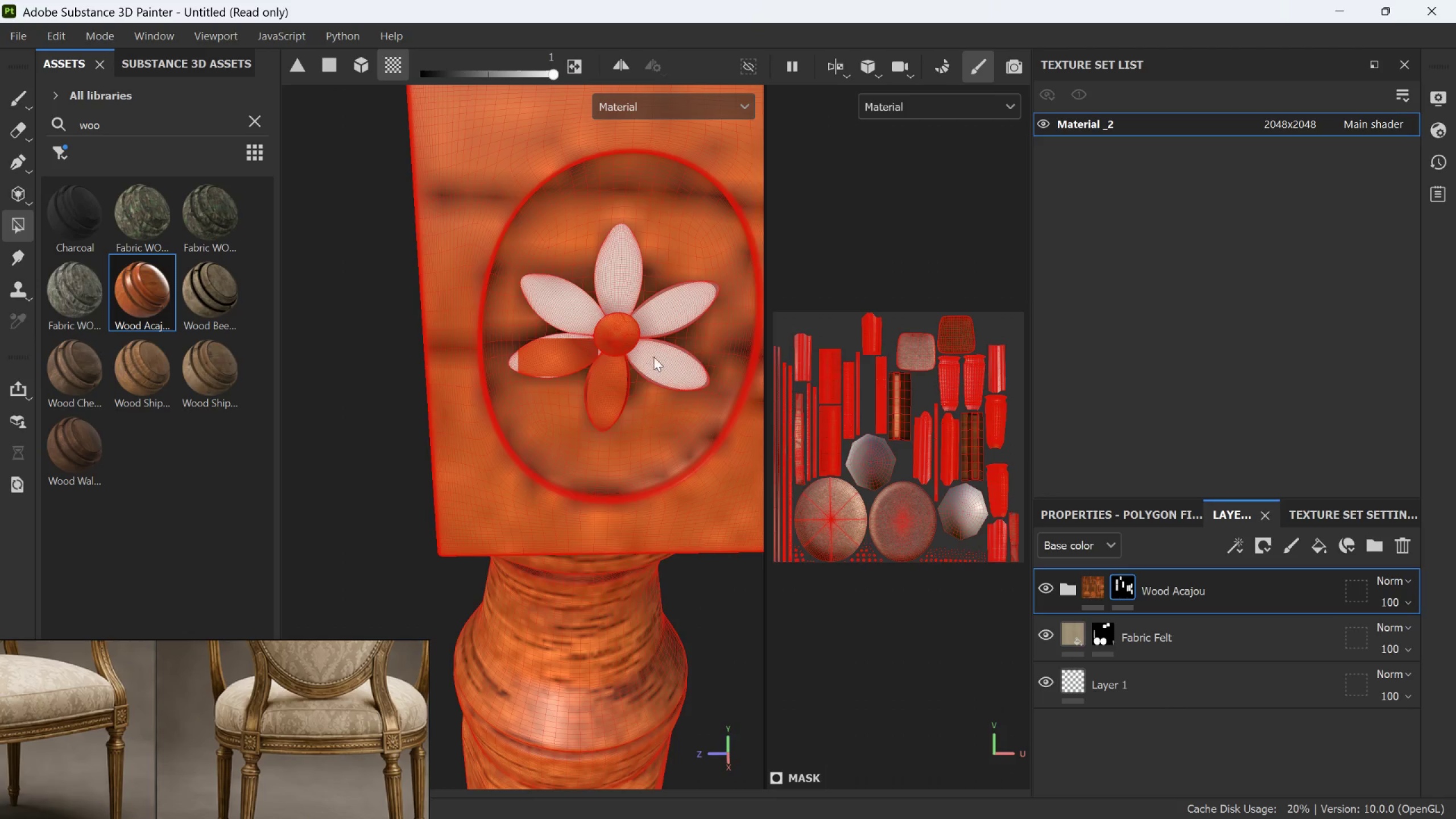 
left_click([682, 353])
 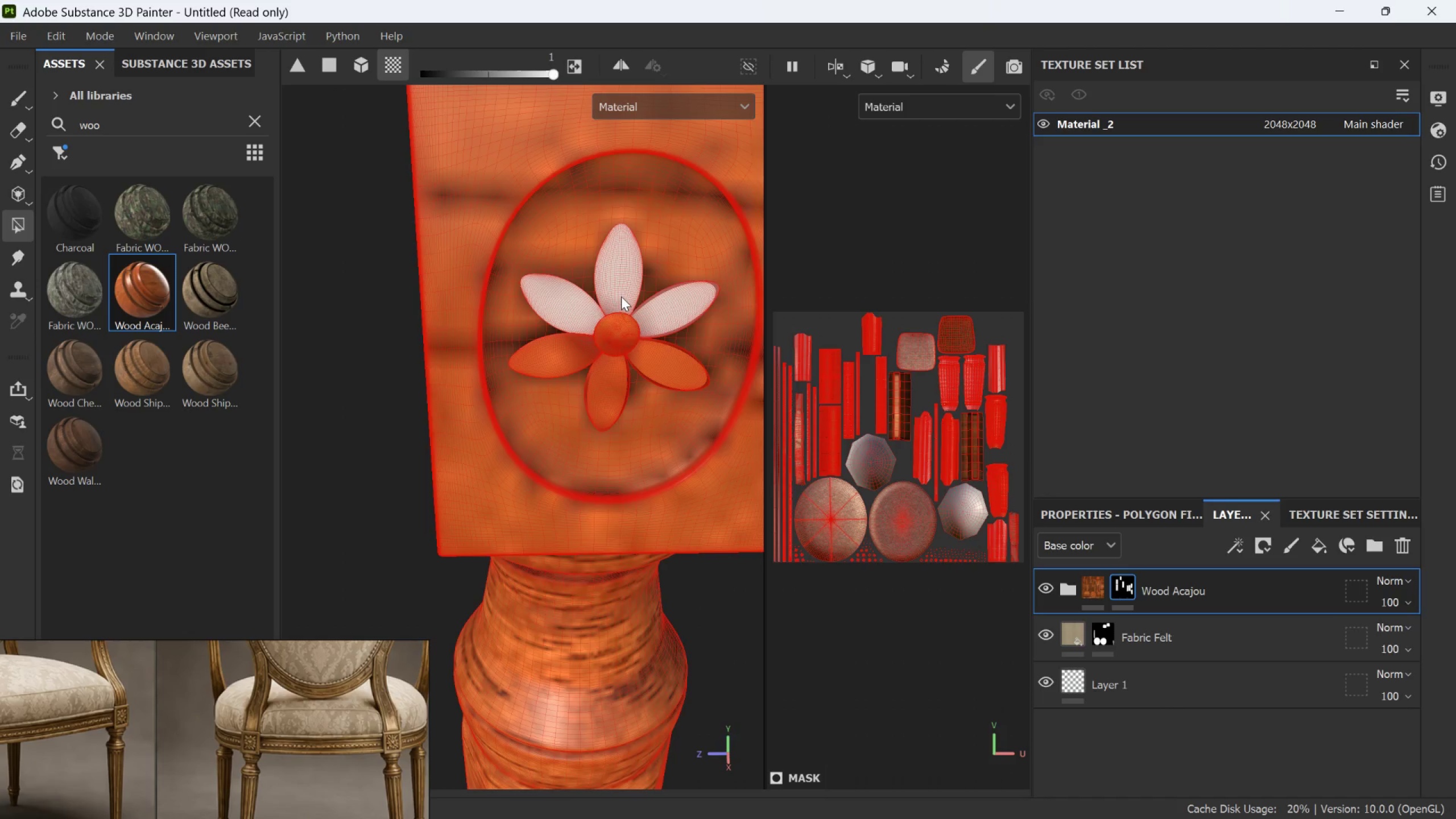 
left_click([620, 294])
 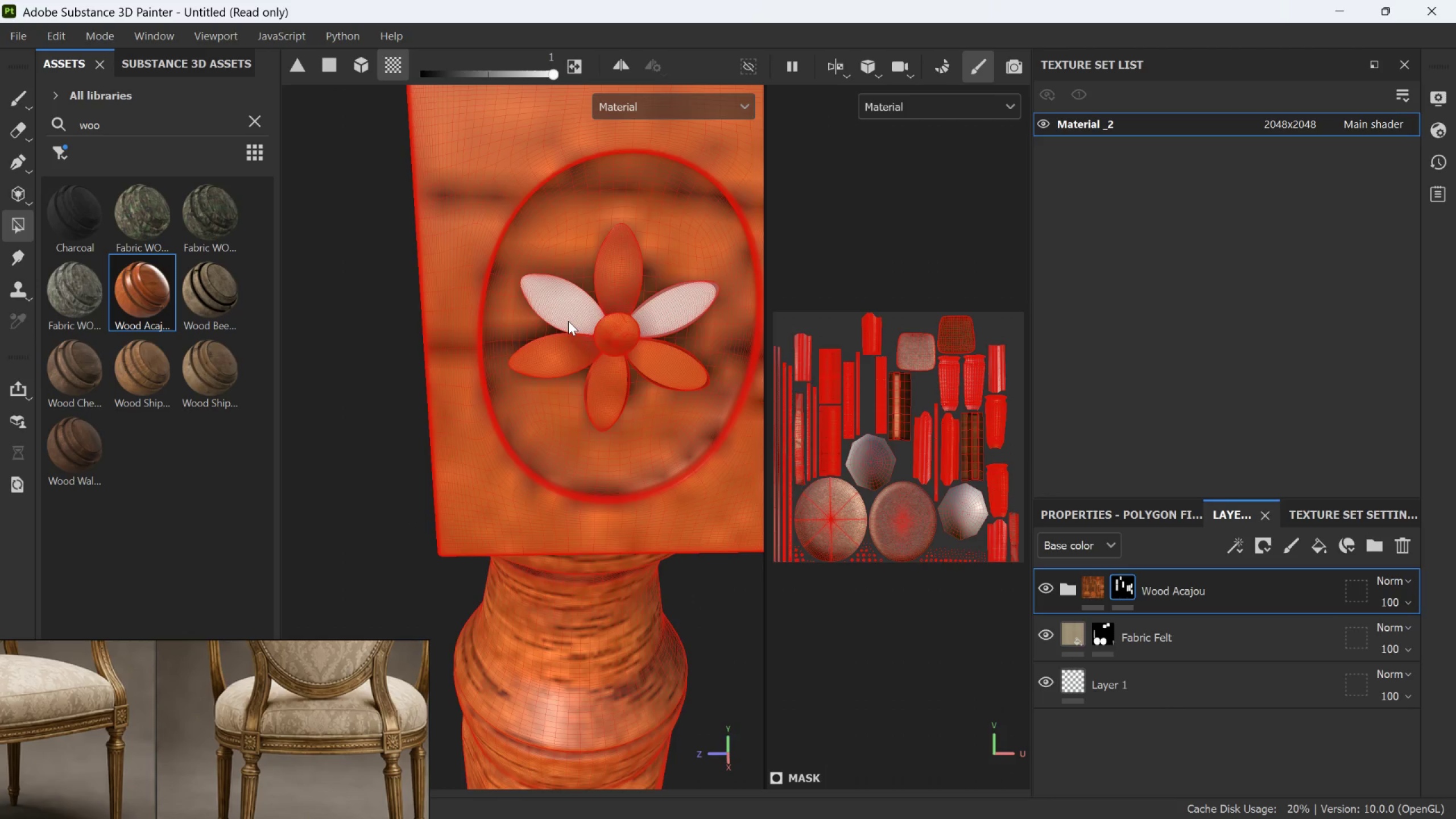 
left_click([568, 320])
 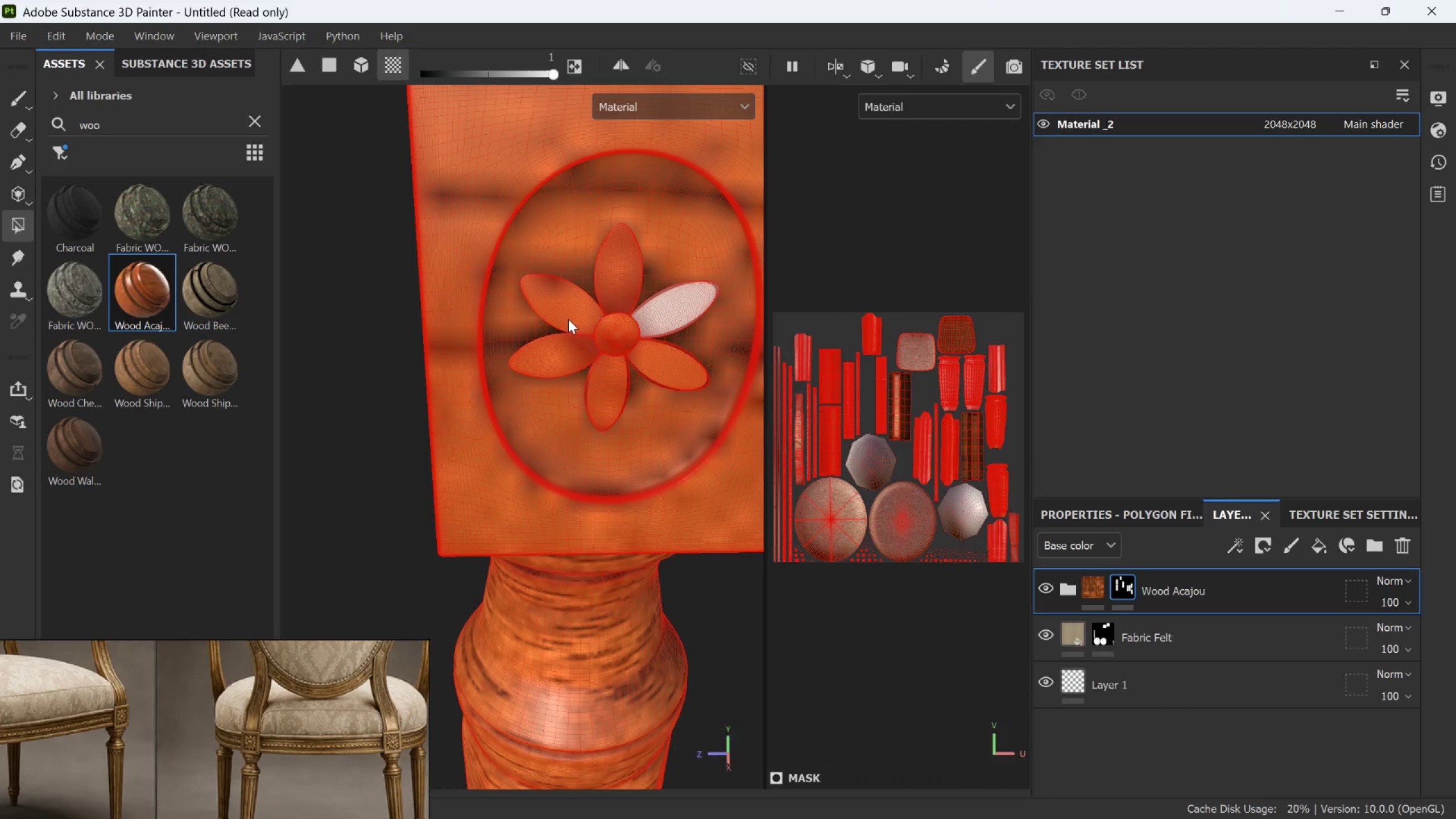 
left_click([619, 332])
 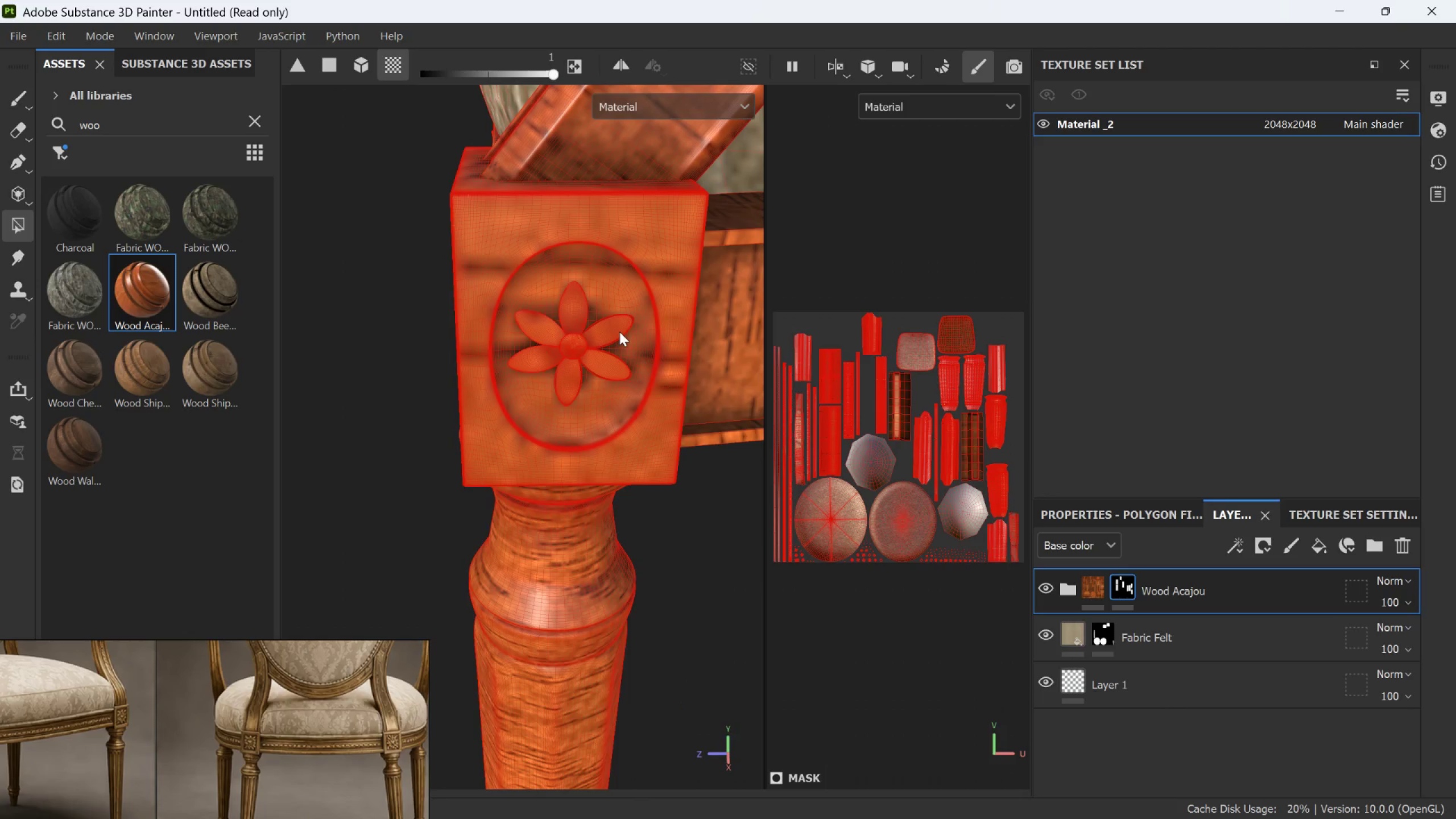 
scroll: coordinate [621, 340], scroll_direction: down, amount: 6.0
 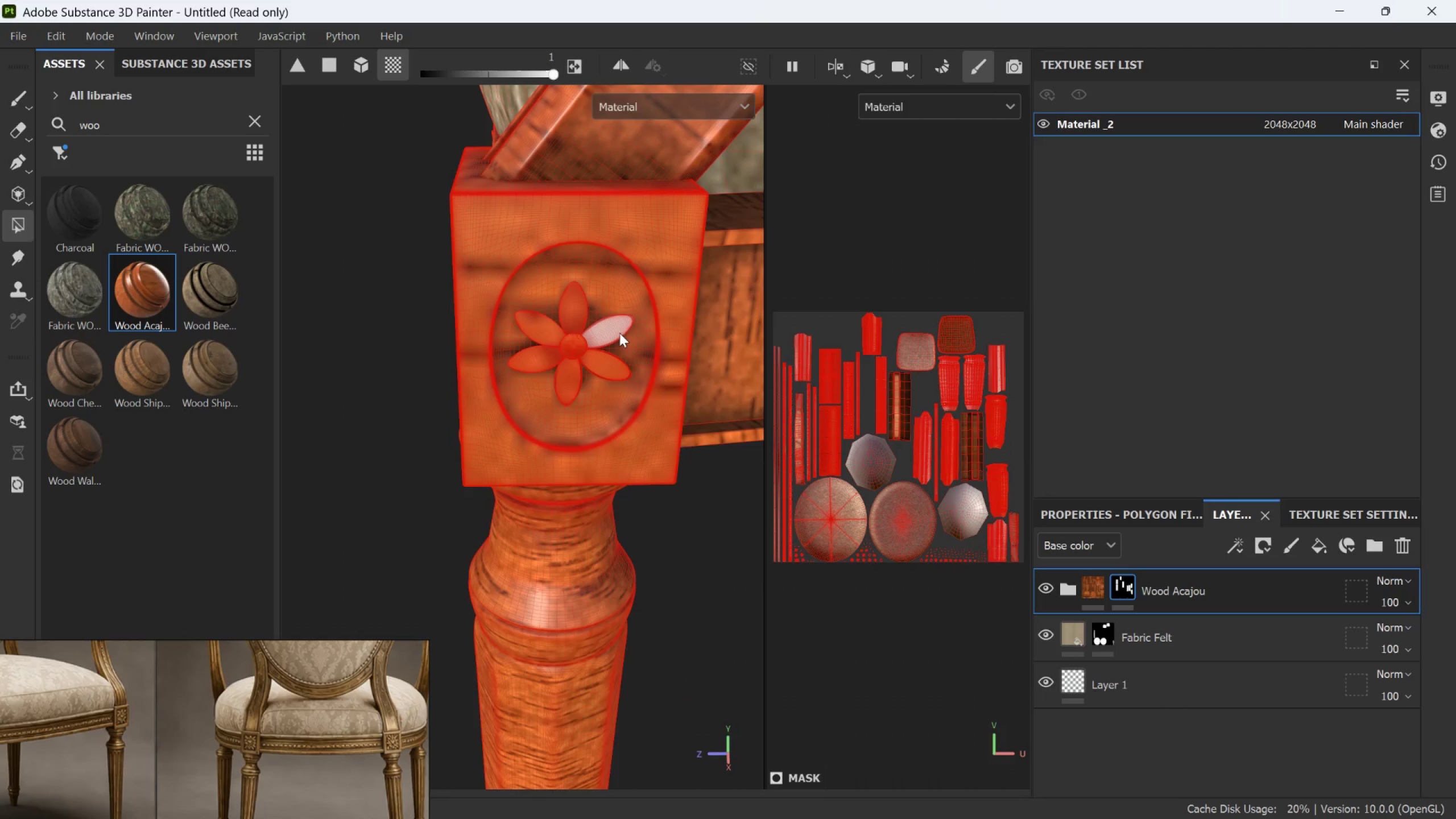 
hold_key(key=AltLeft, duration=0.5)
left_click_drag(start_coordinate=[607, 342], to_coordinate=[512, 316])
 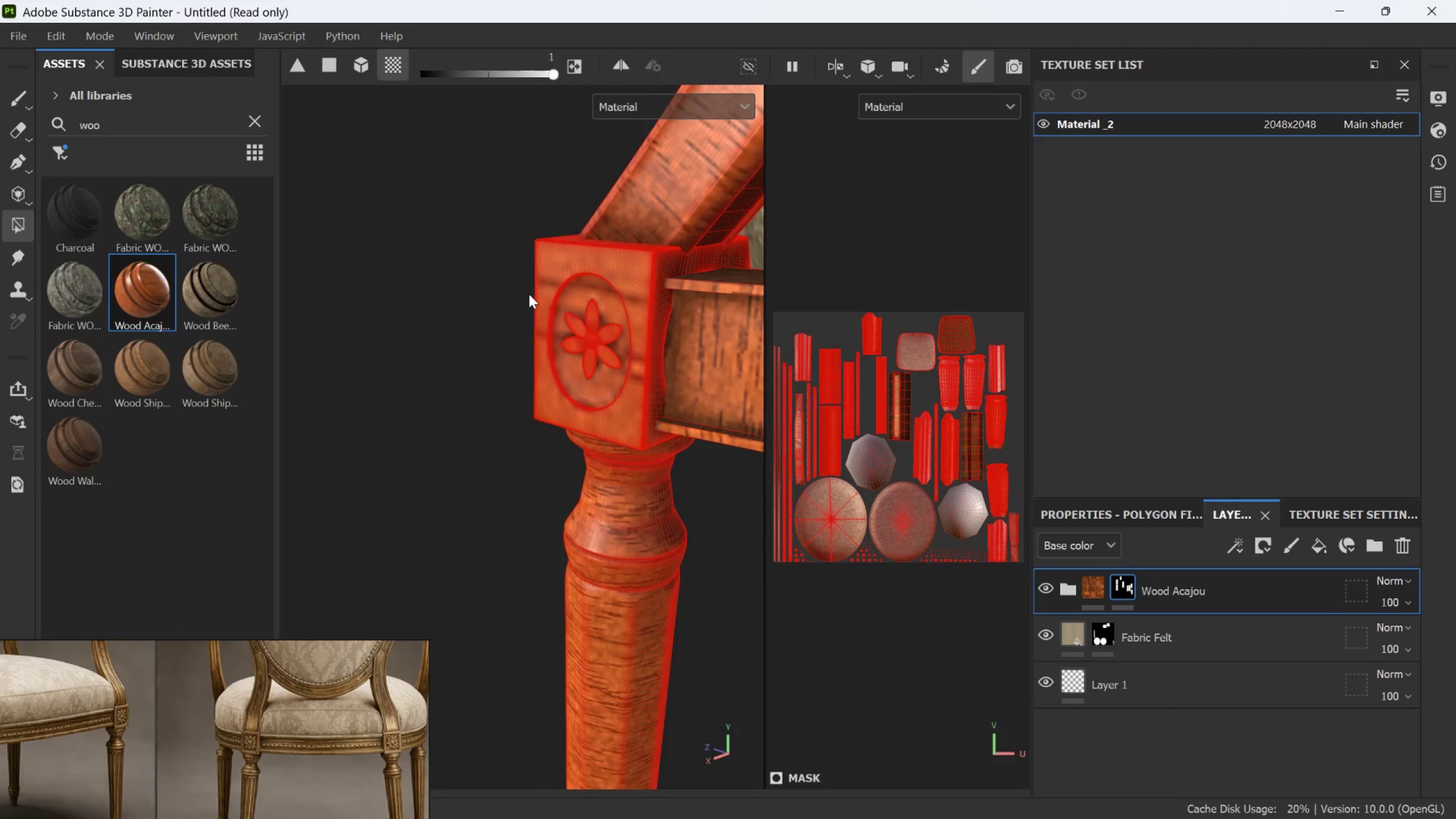 
scroll: coordinate [532, 294], scroll_direction: down, amount: 10.0
 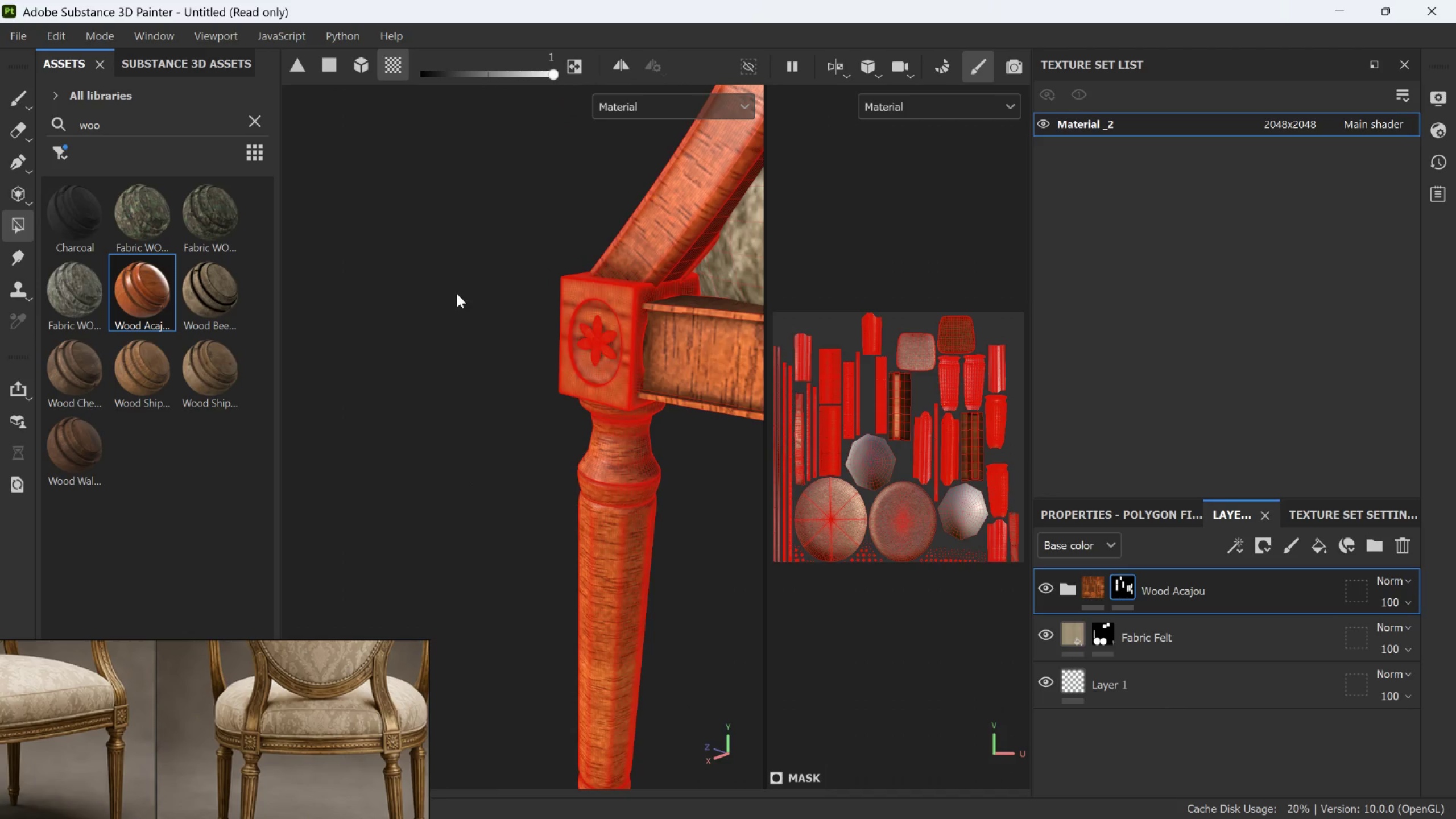 
hold_key(key=AltLeft, duration=0.58)
 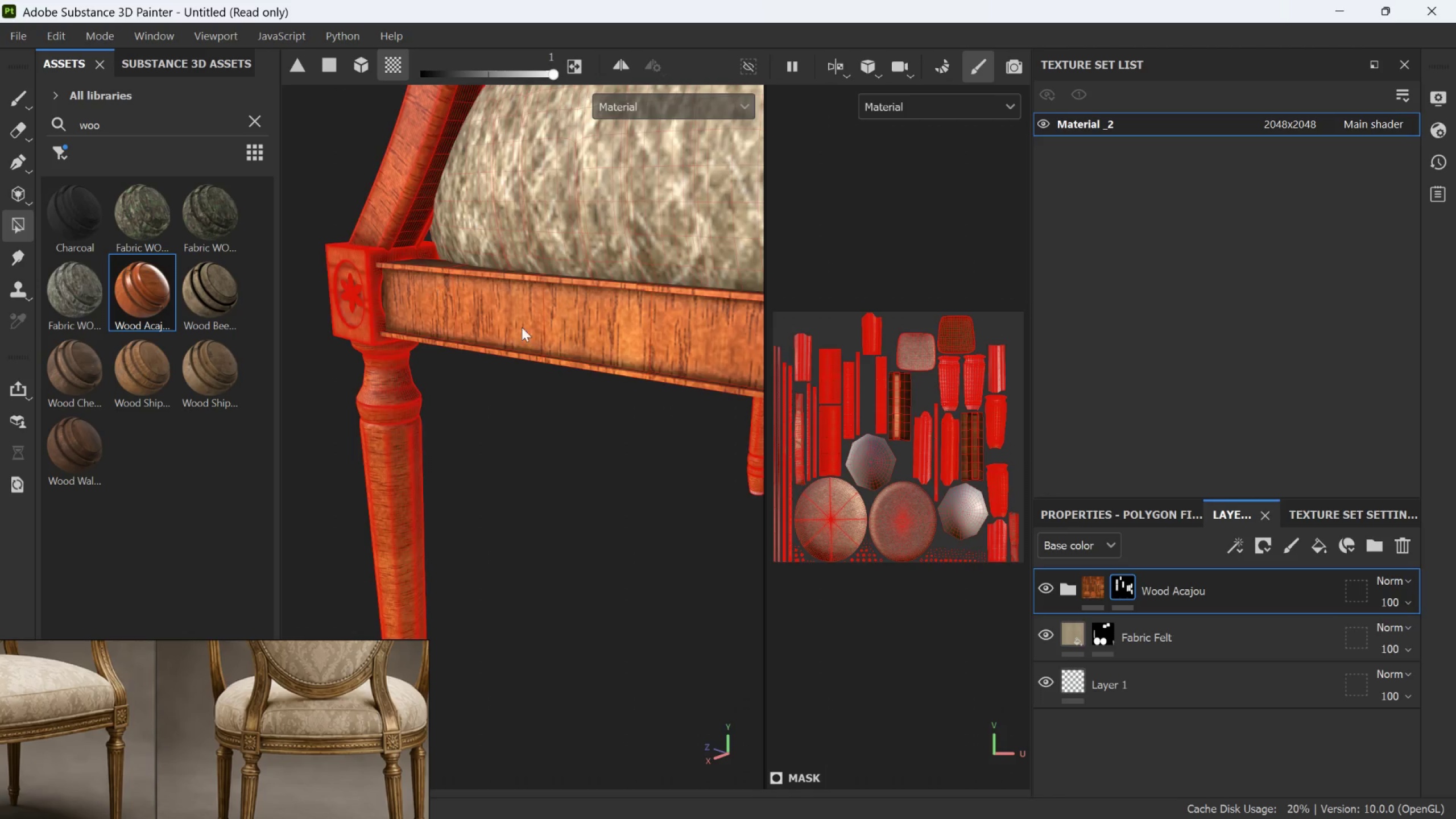 
scroll: coordinate [528, 342], scroll_direction: down, amount: 6.0
 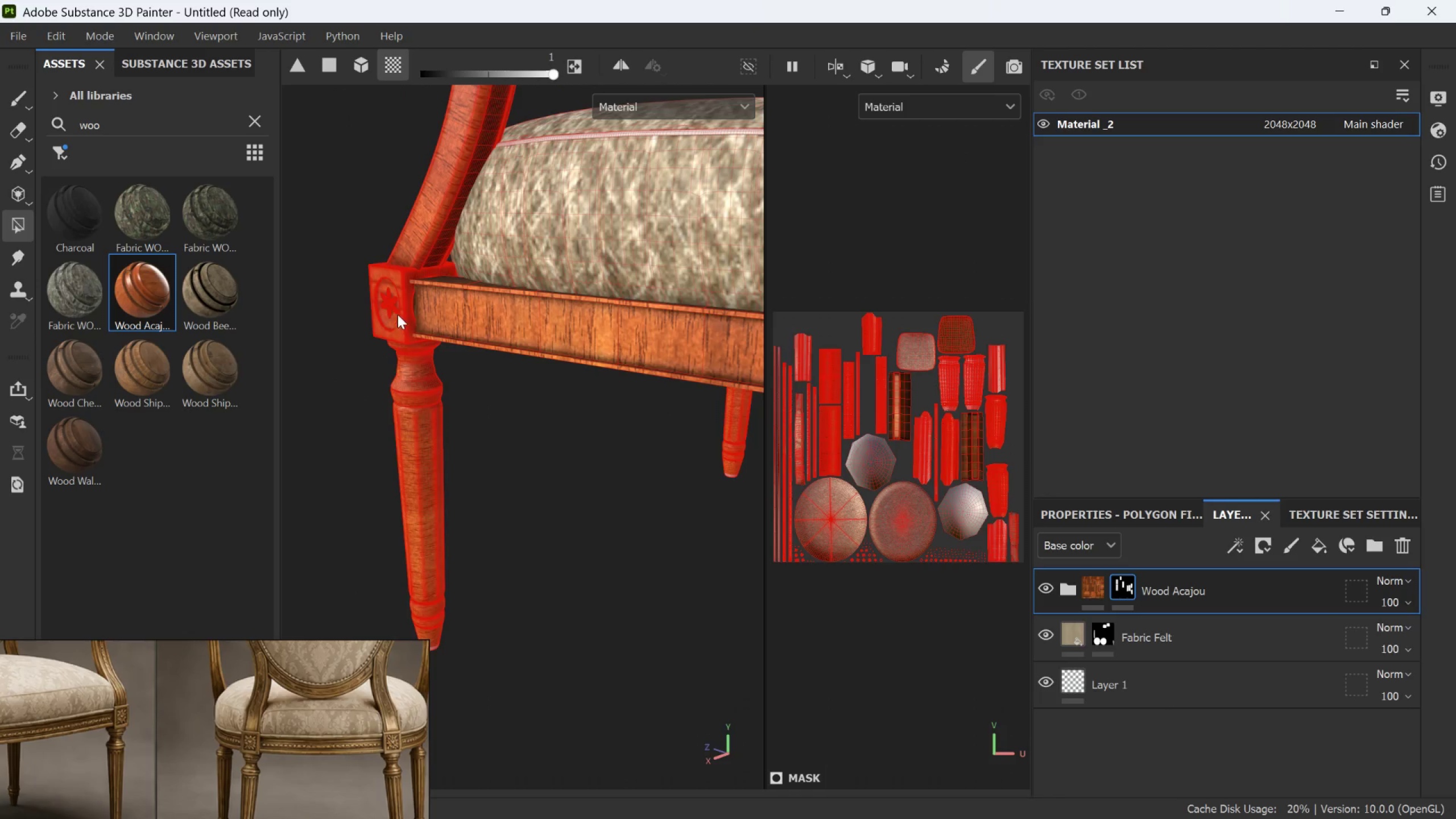 
hold_key(key=AltLeft, duration=0.73)
scroll: coordinate [483, 318], scroll_direction: down, amount: 2.0
 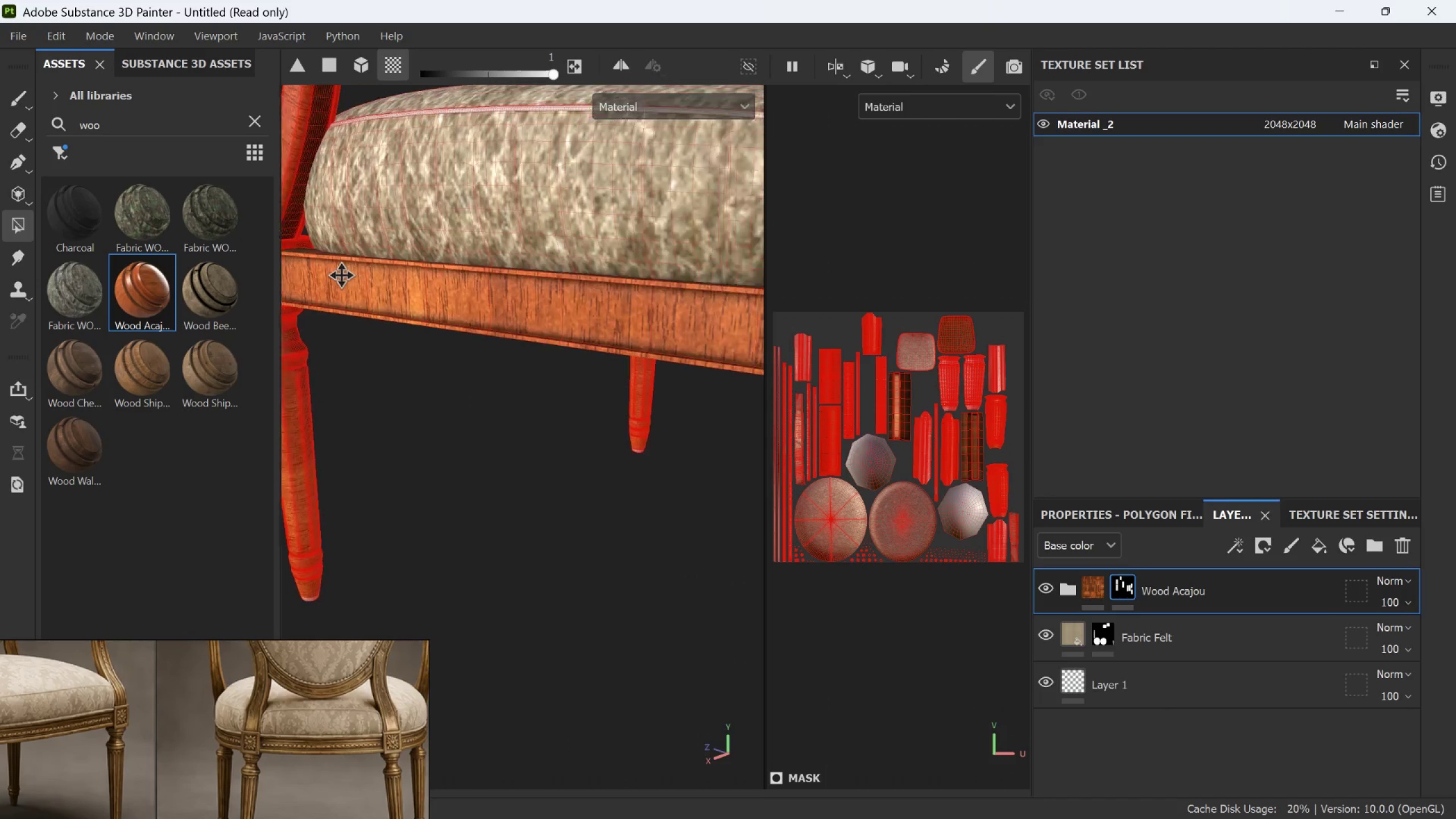 
hold_key(key=AltLeft, duration=0.55)
 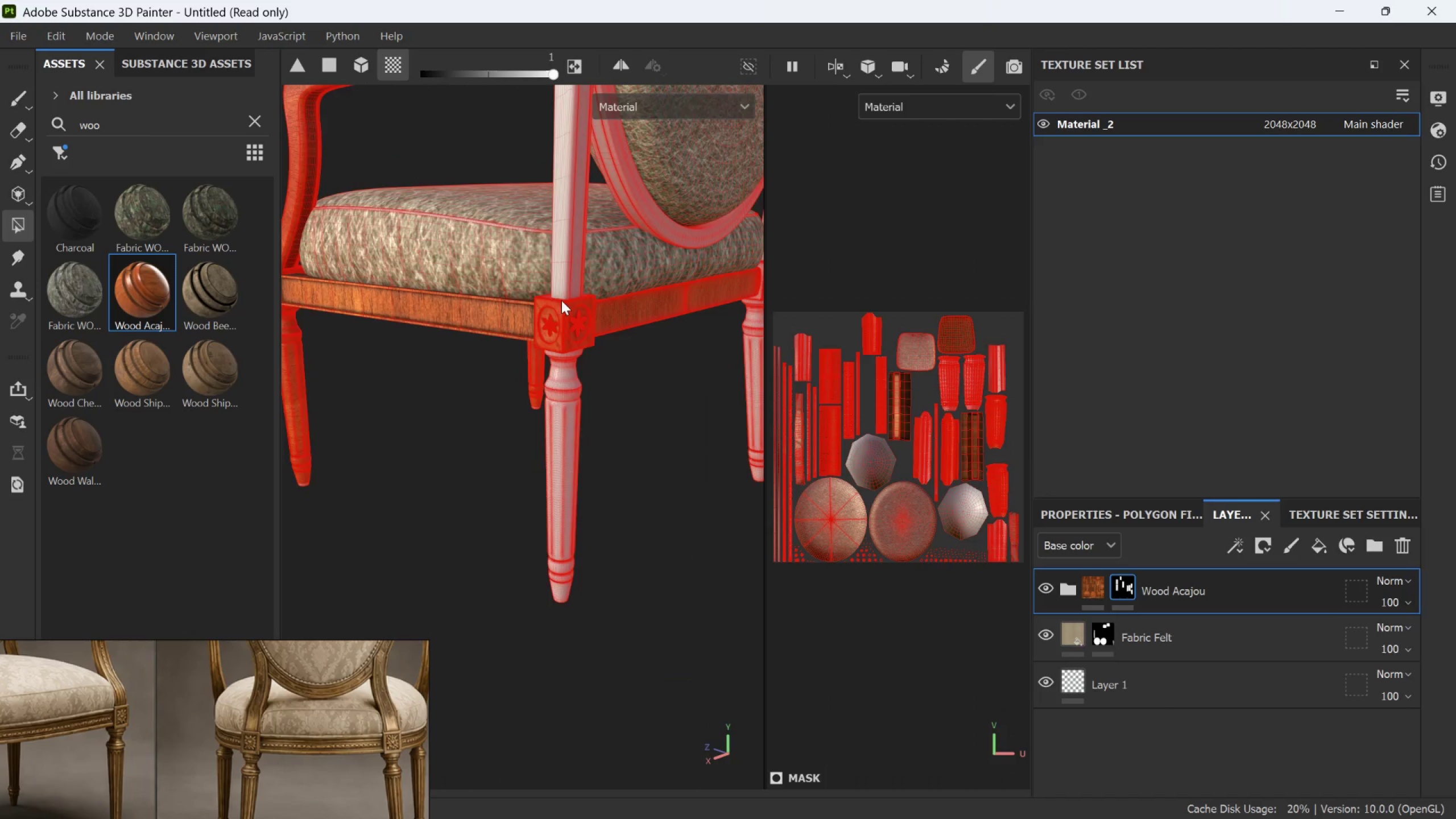 
scroll: coordinate [638, 328], scroll_direction: down, amount: 9.0
 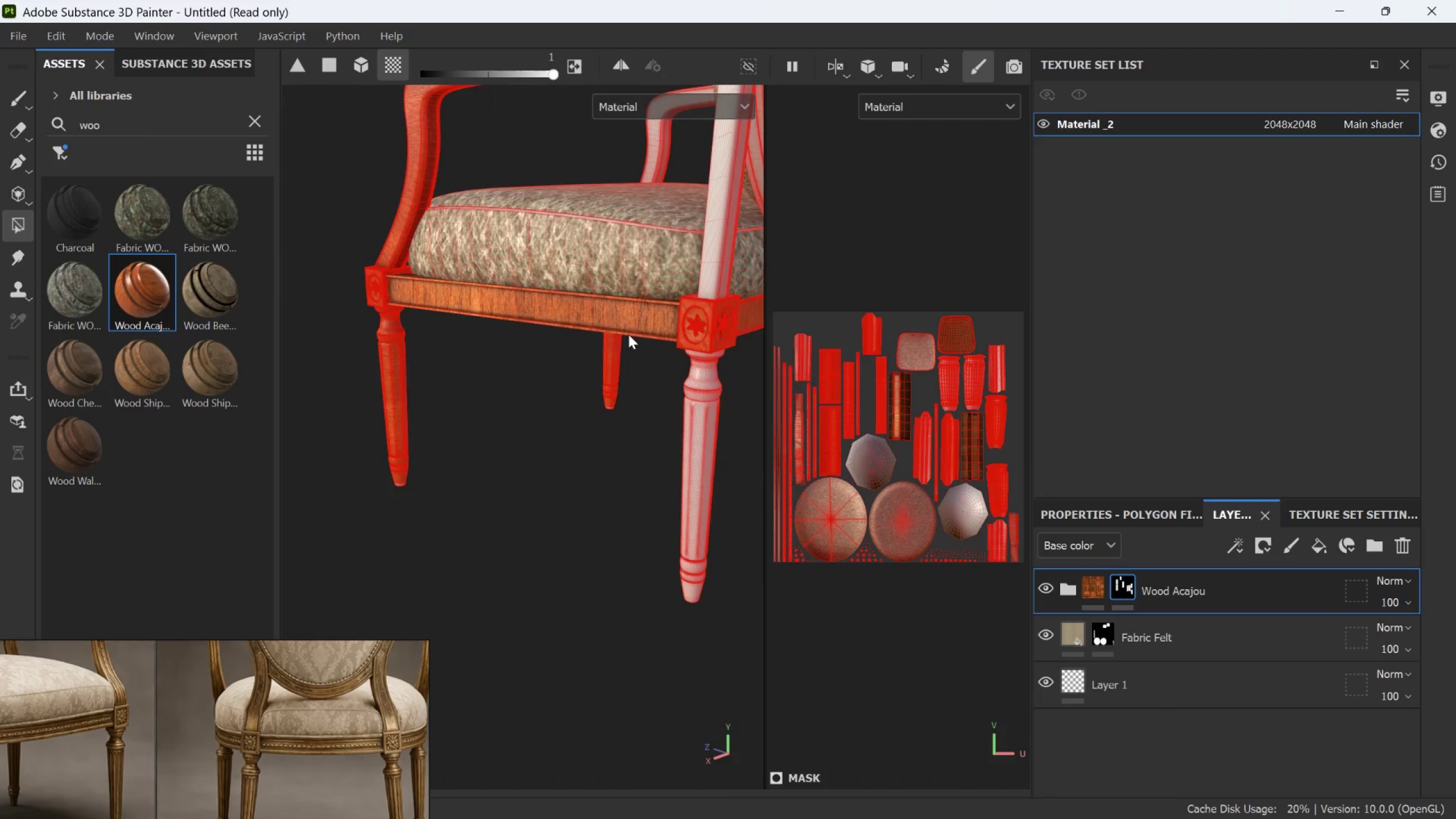 
left_click([553, 313])
 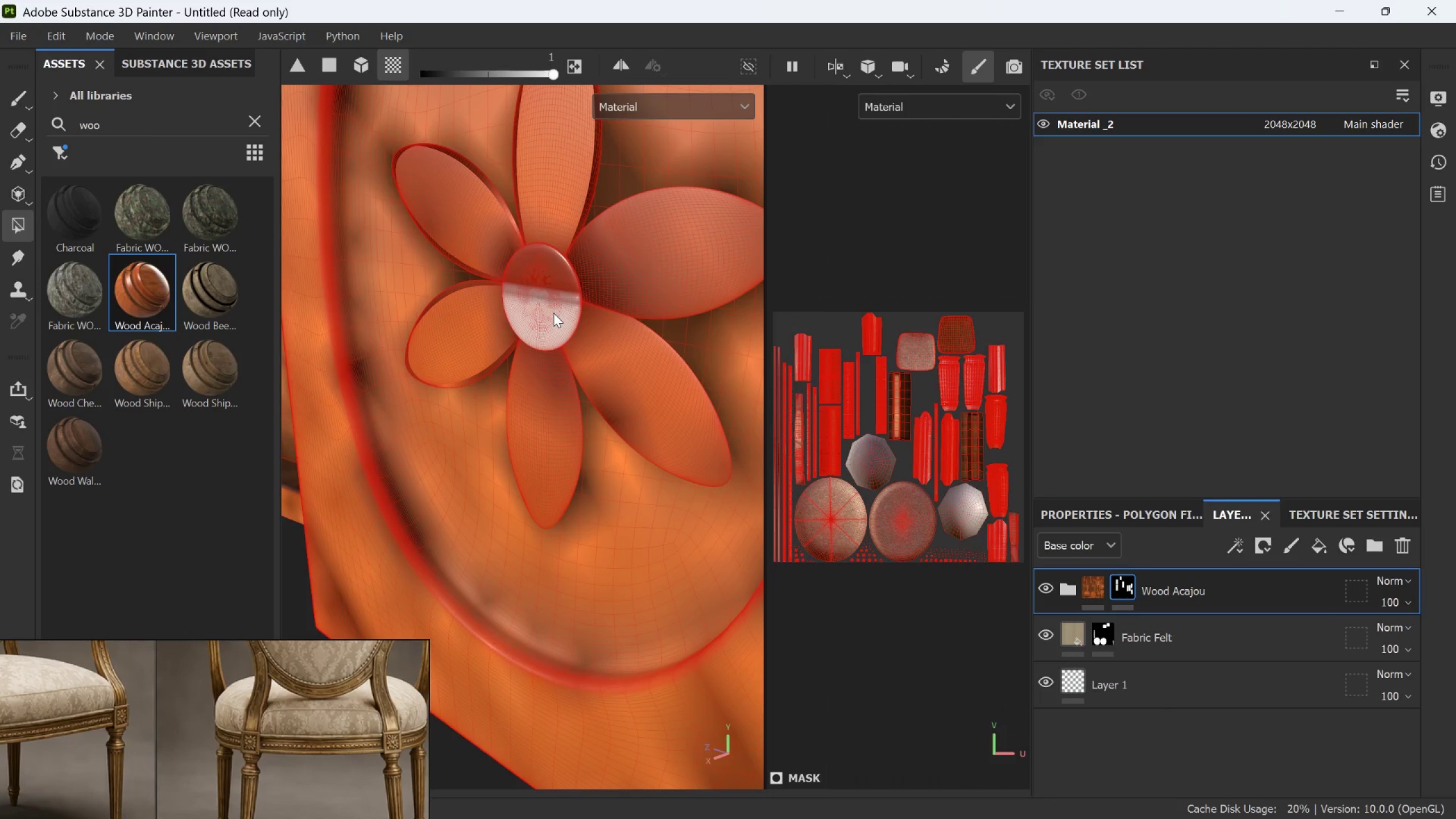 
scroll: coordinate [530, 319], scroll_direction: up, amount: 31.0
 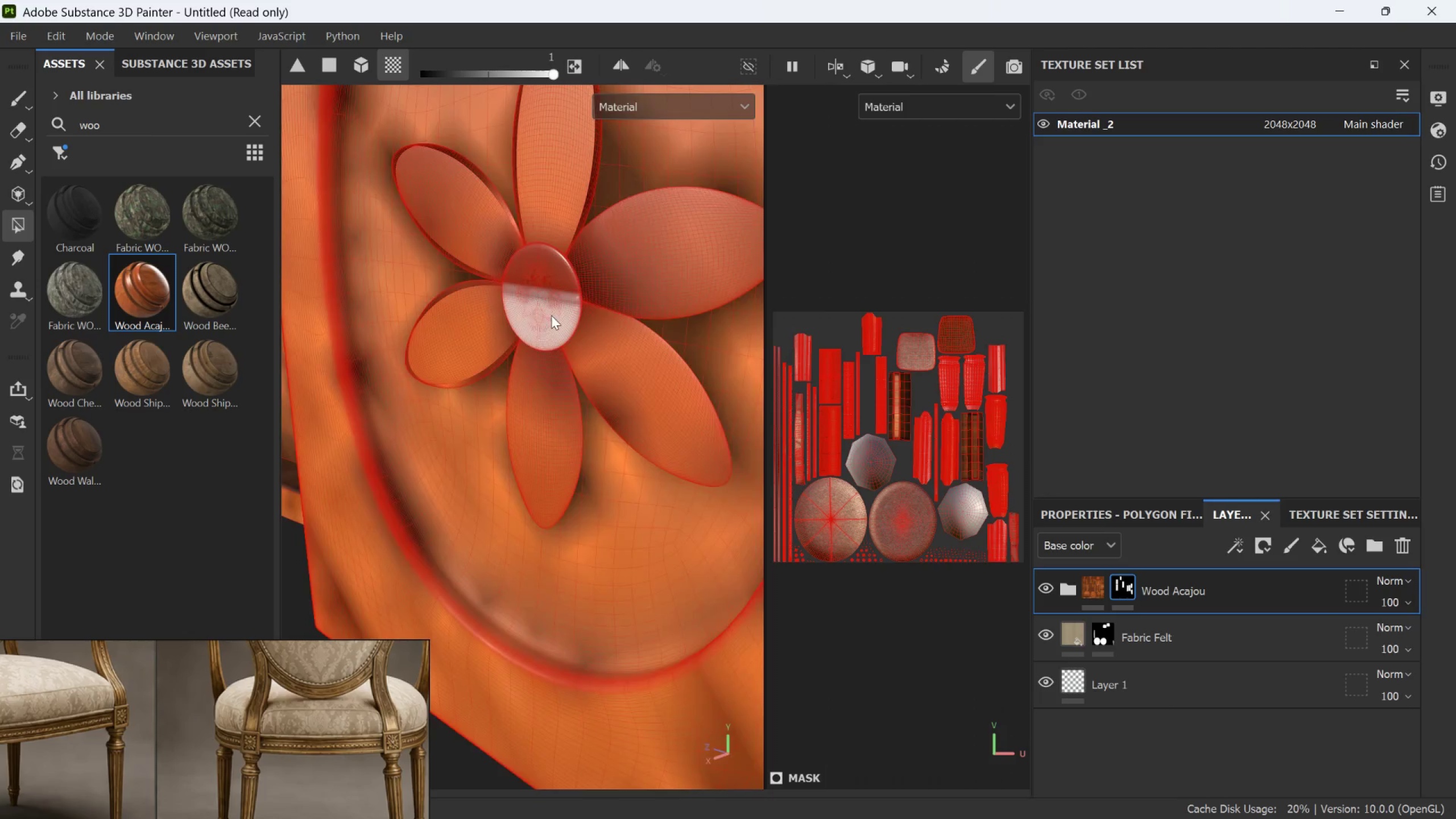 
scroll: coordinate [553, 313], scroll_direction: down, amount: 5.0
 